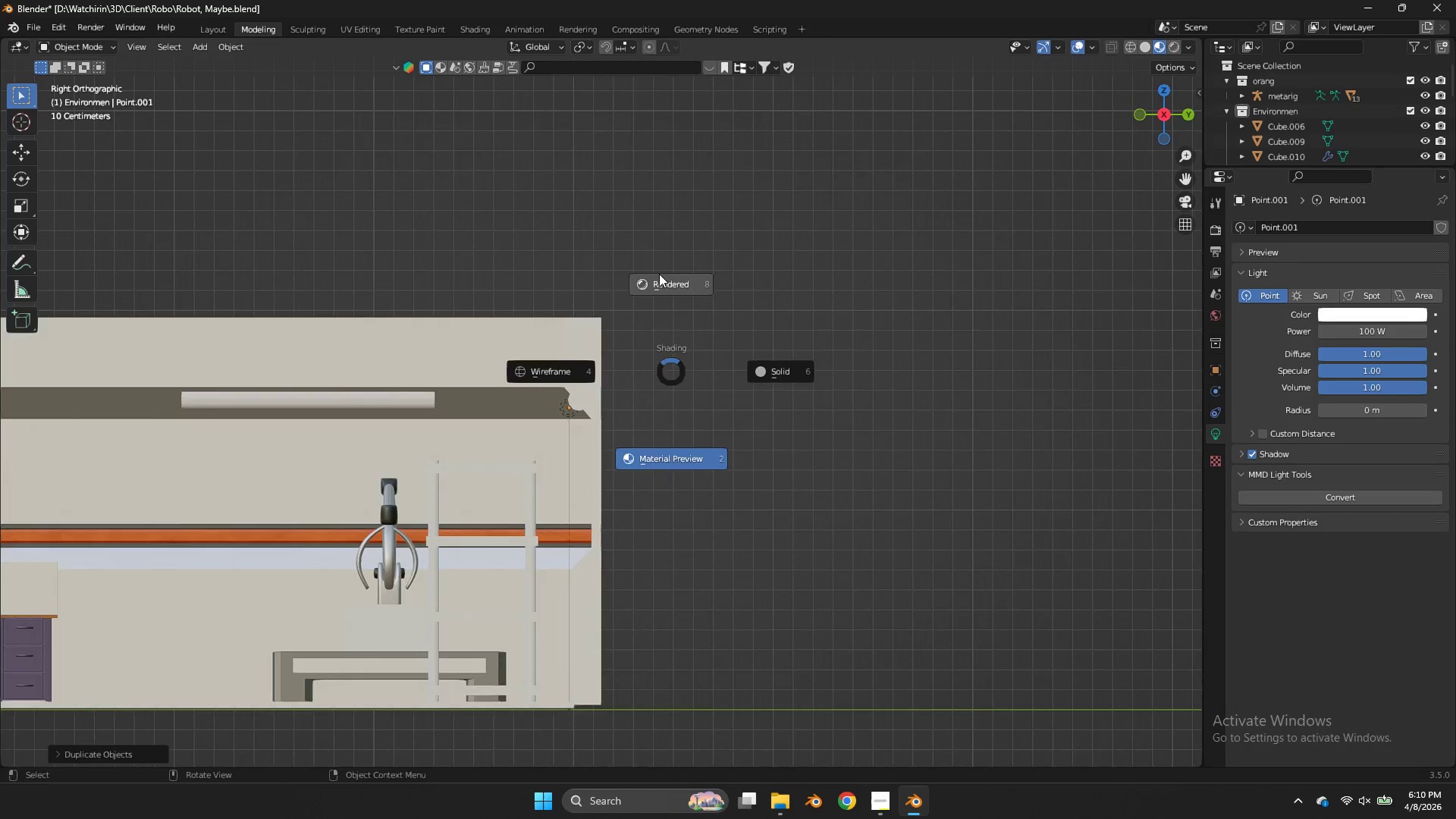 
scroll: coordinate [686, 308], scroll_direction: down, amount: 3.0
 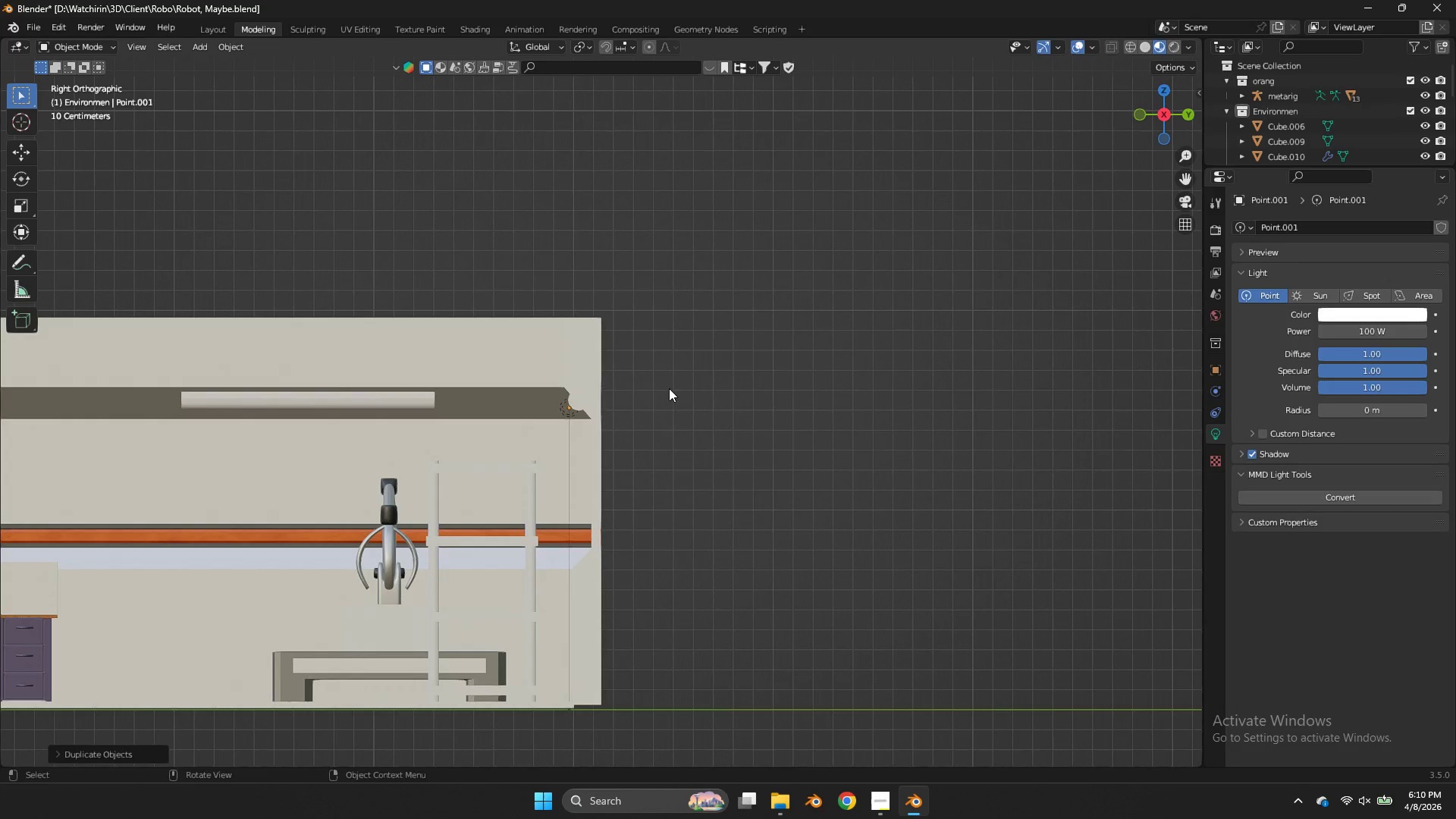 
key(Z)
 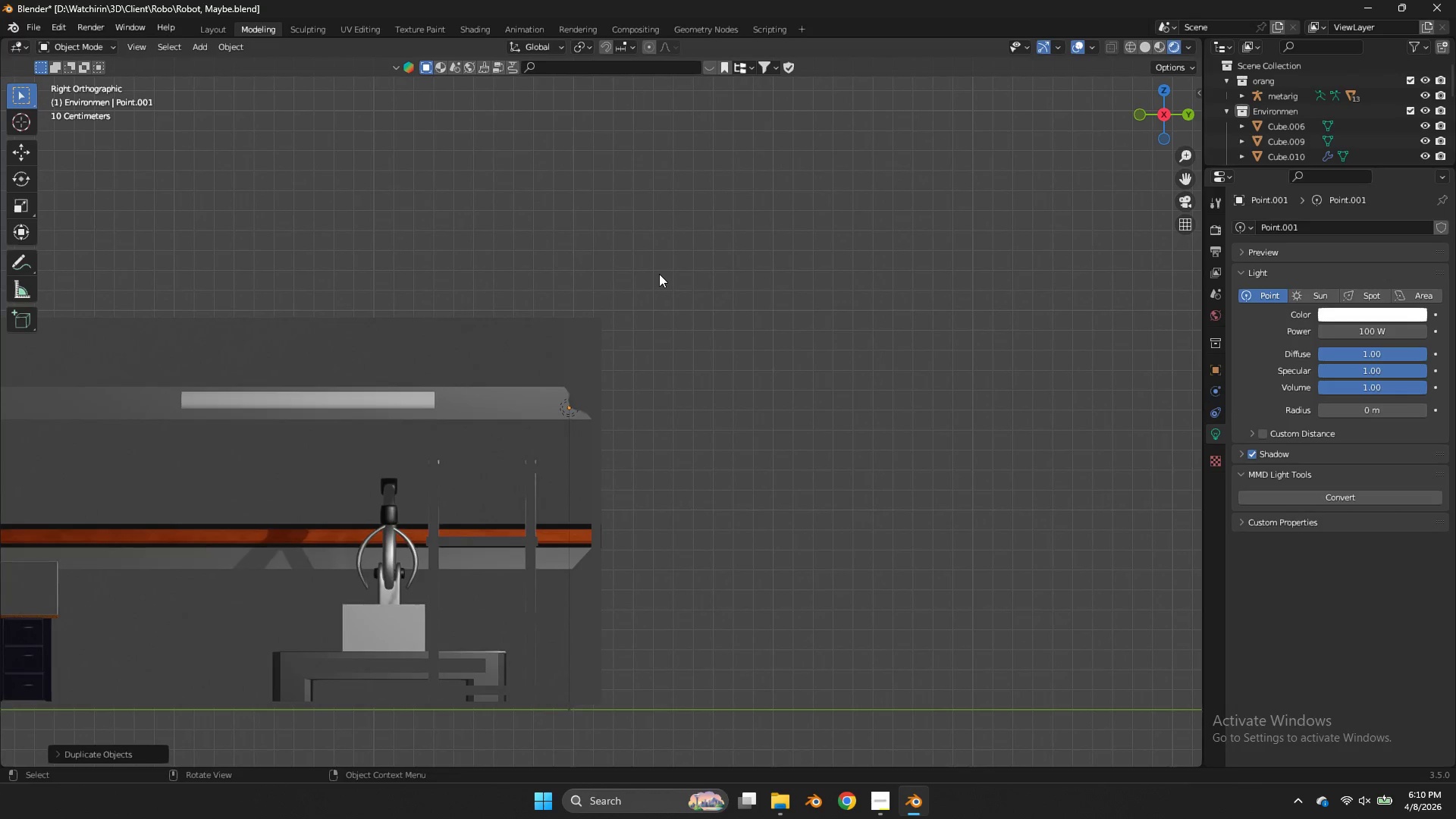 
scroll: coordinate [659, 274], scroll_direction: down, amount: 2.0
 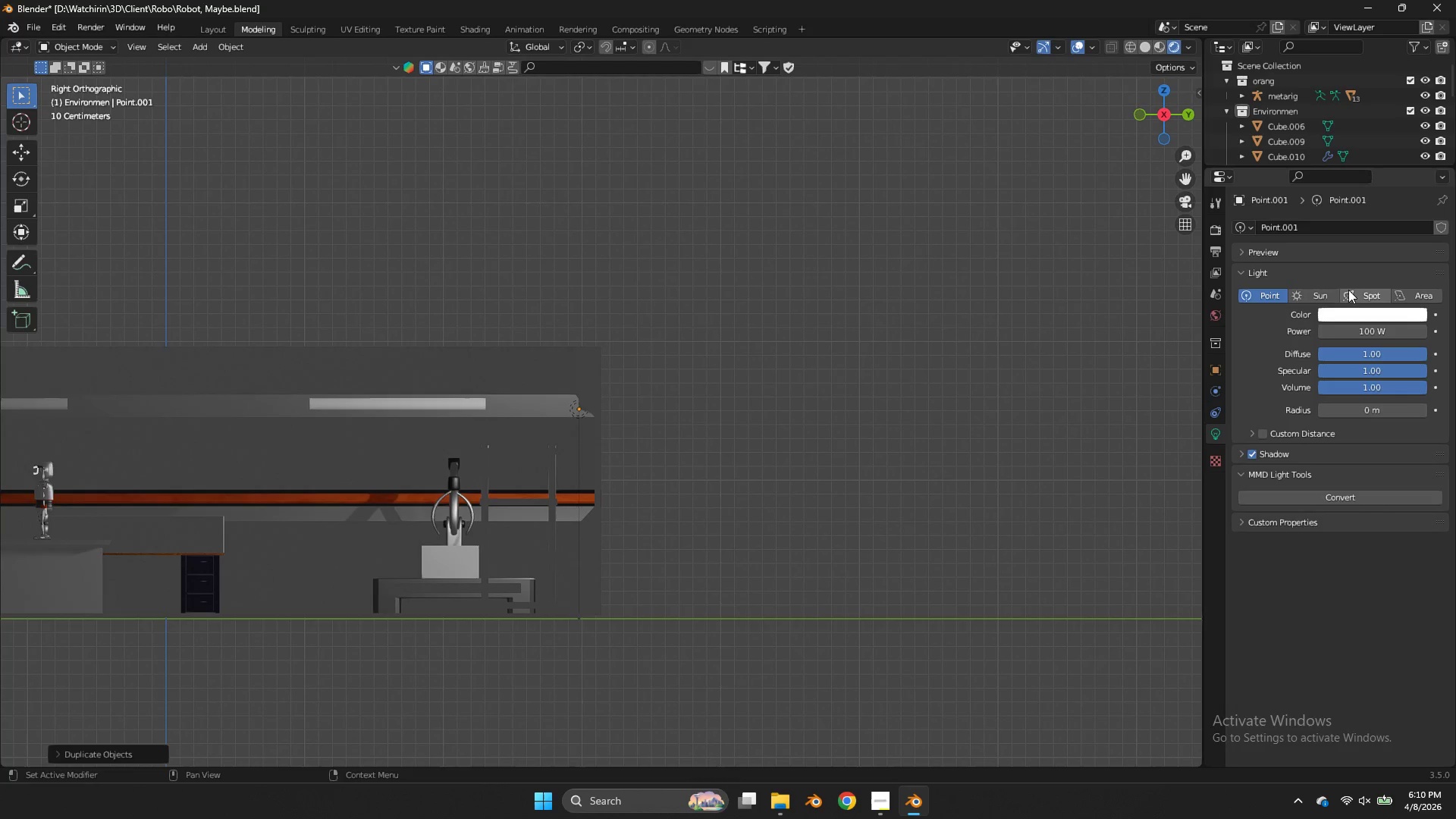 
left_click([1352, 292])
 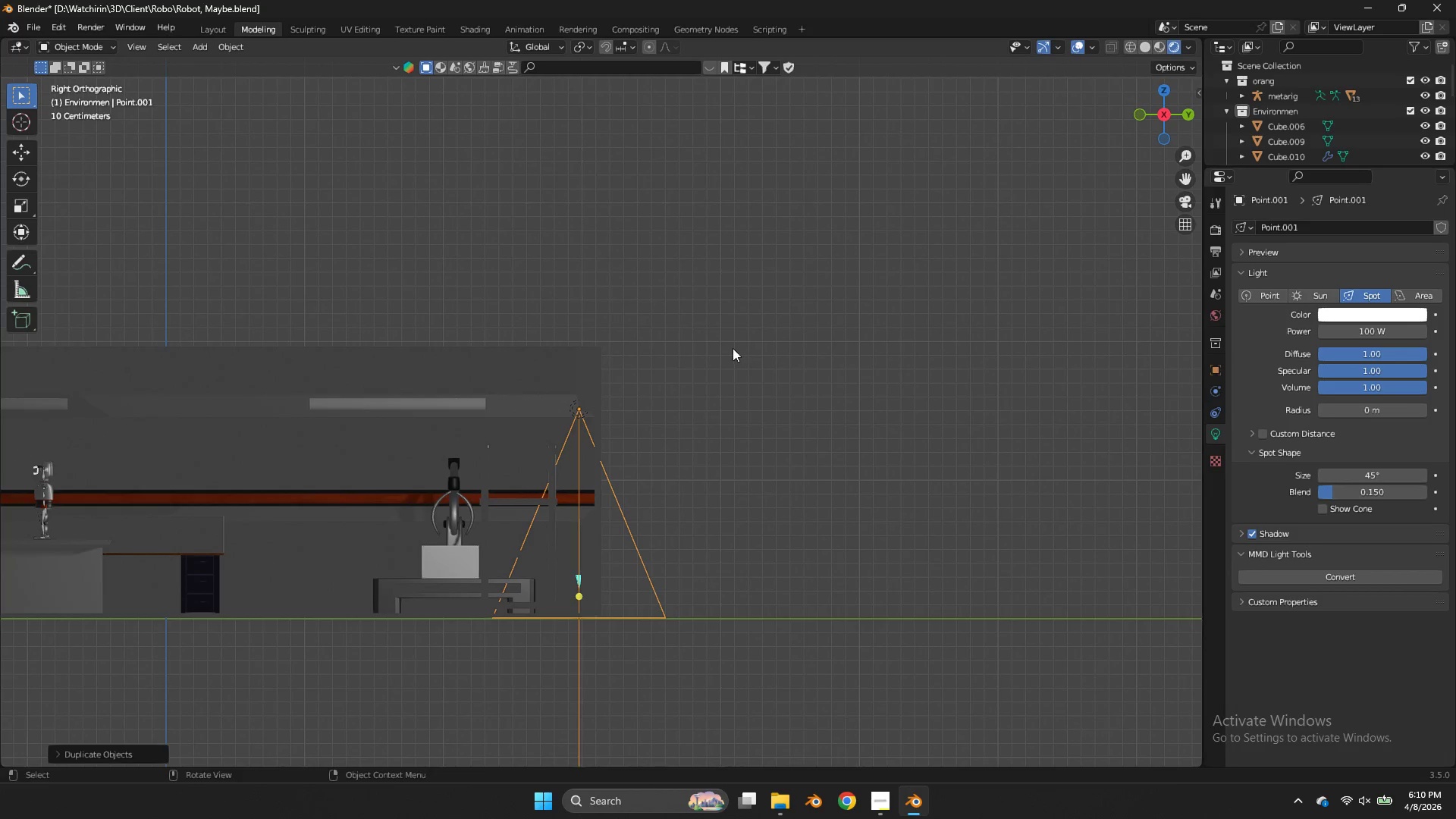 
key(R)
 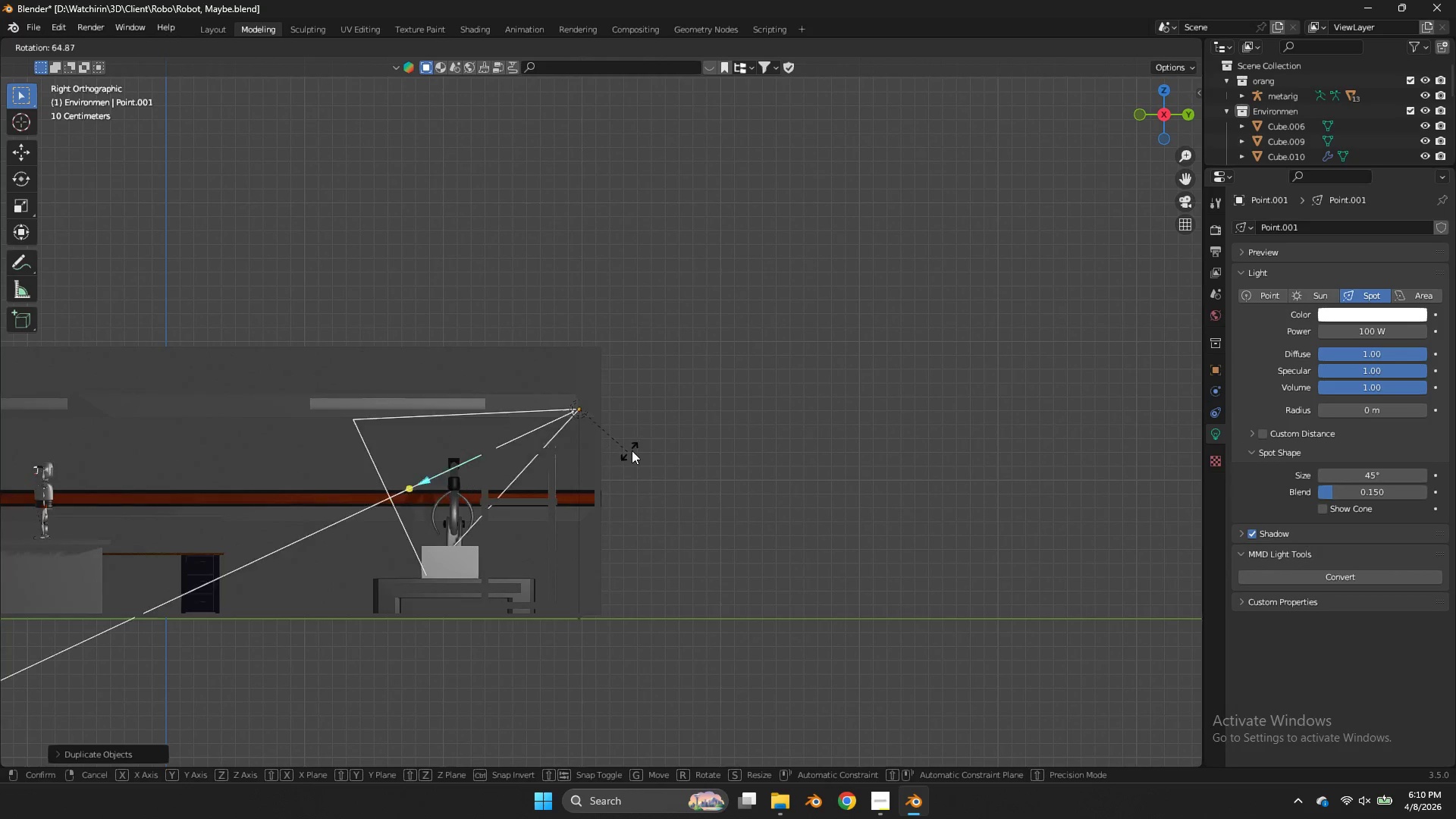 
left_click([635, 447])
 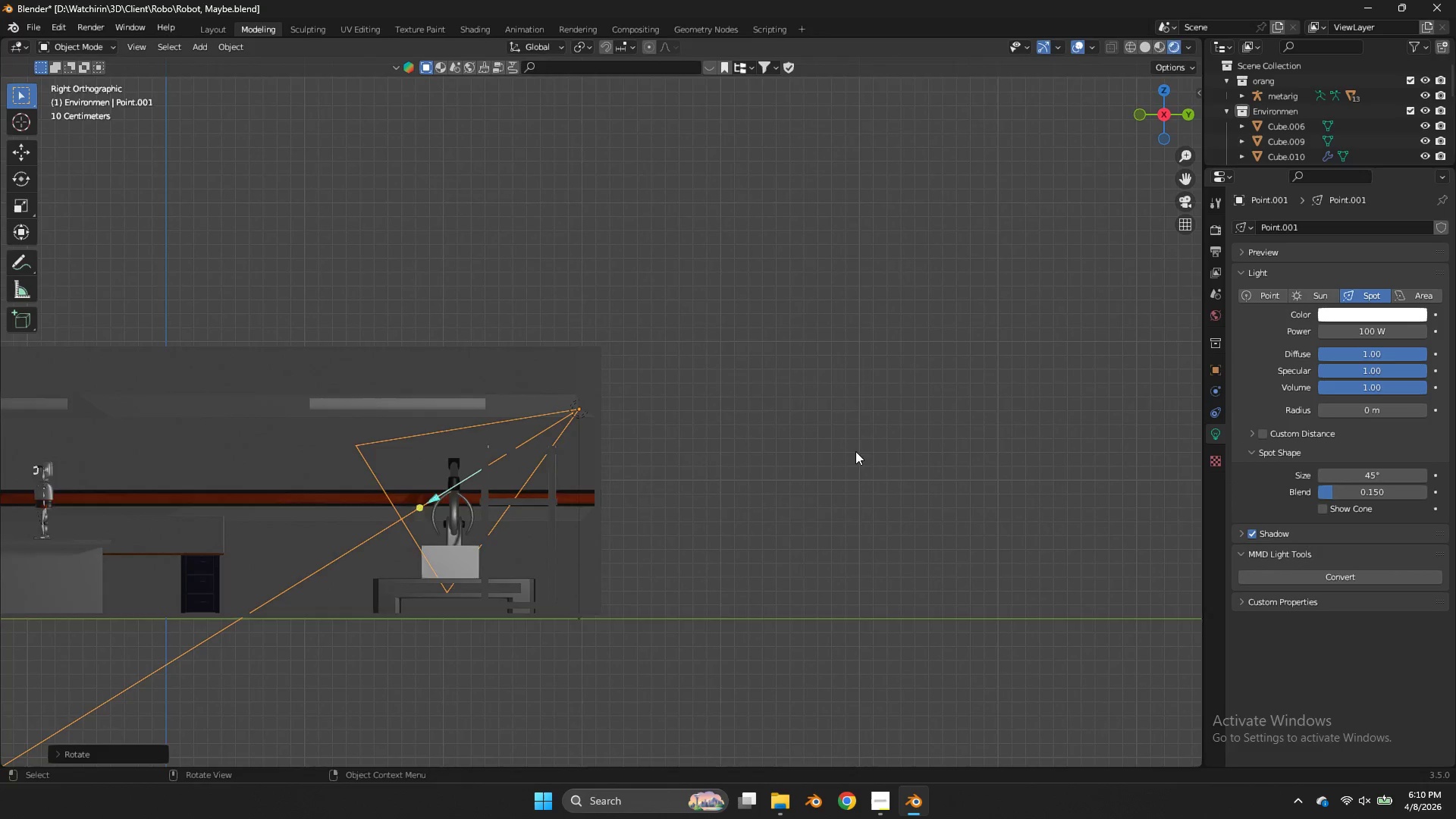 
key(Z)
 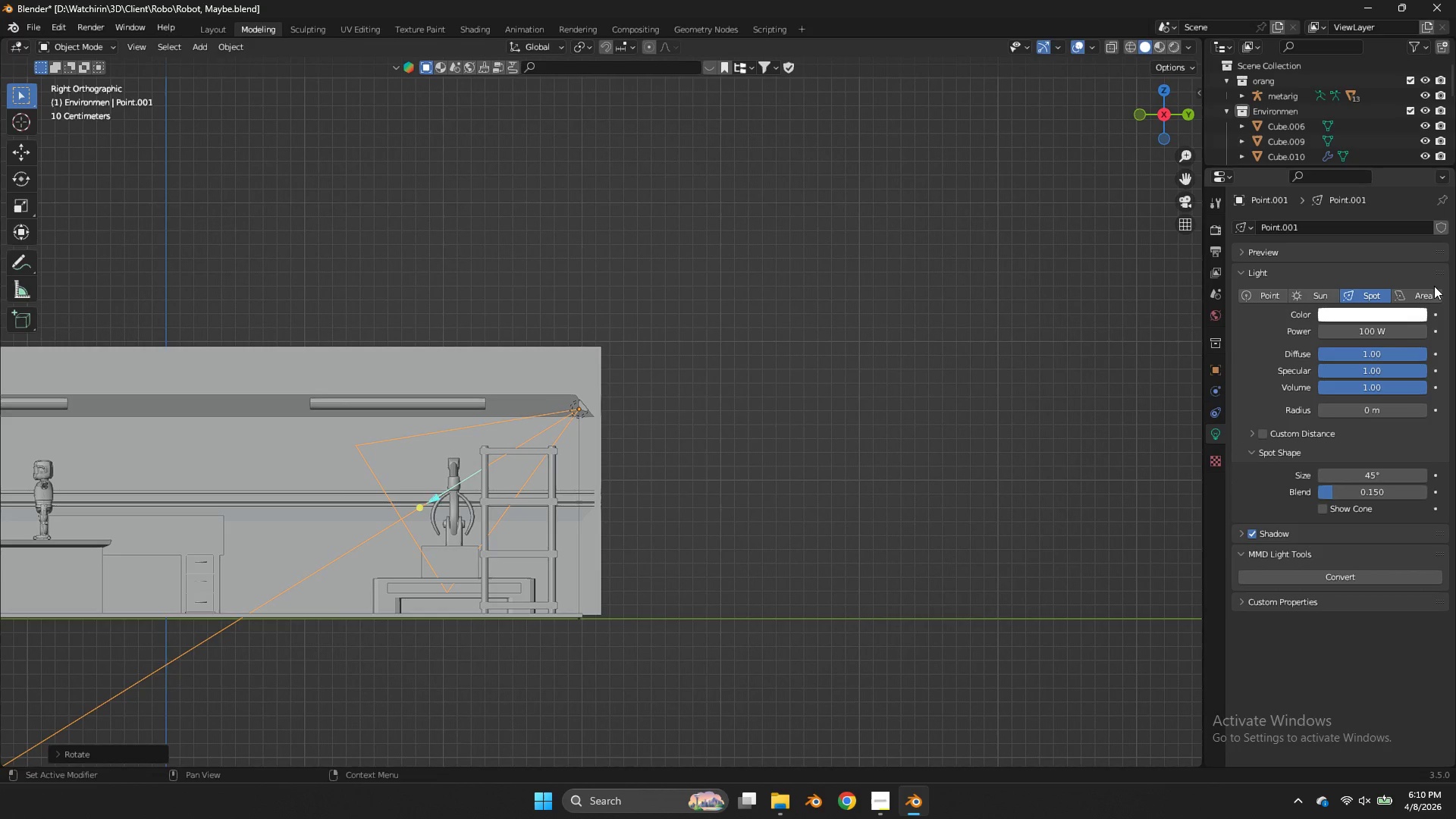 
left_click([1433, 287])
 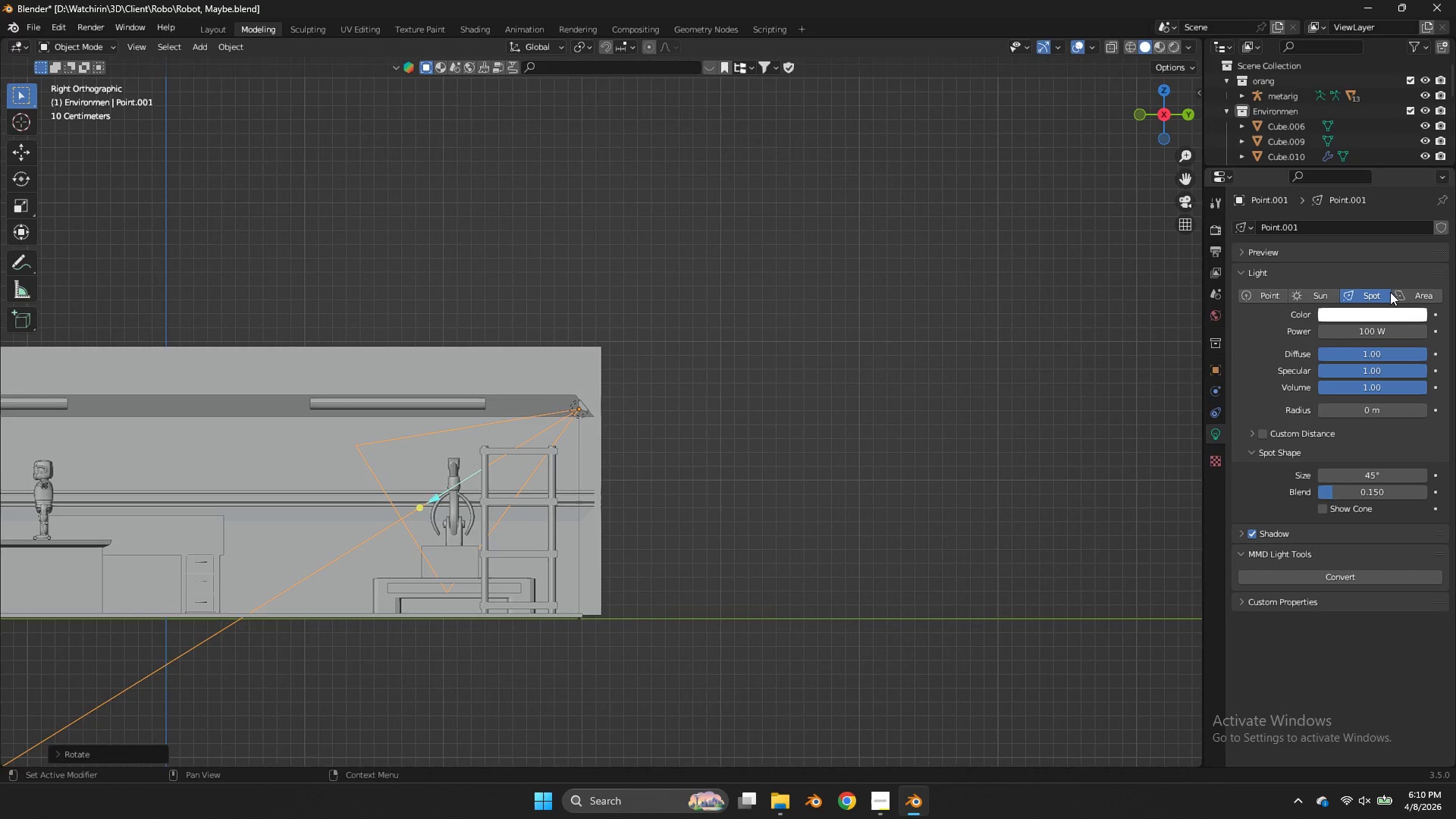 
left_click([1407, 291])
 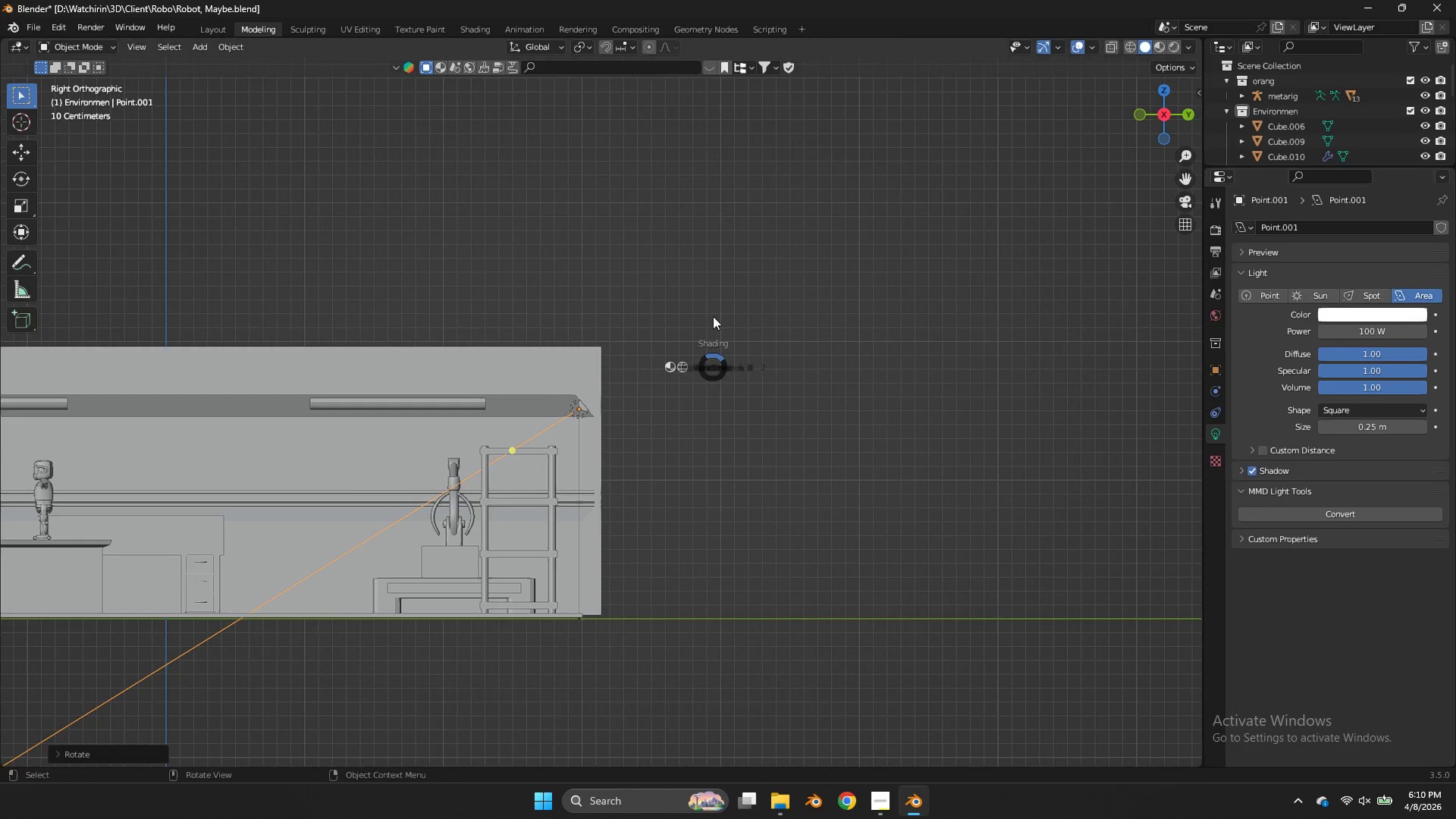 
key(Z)
 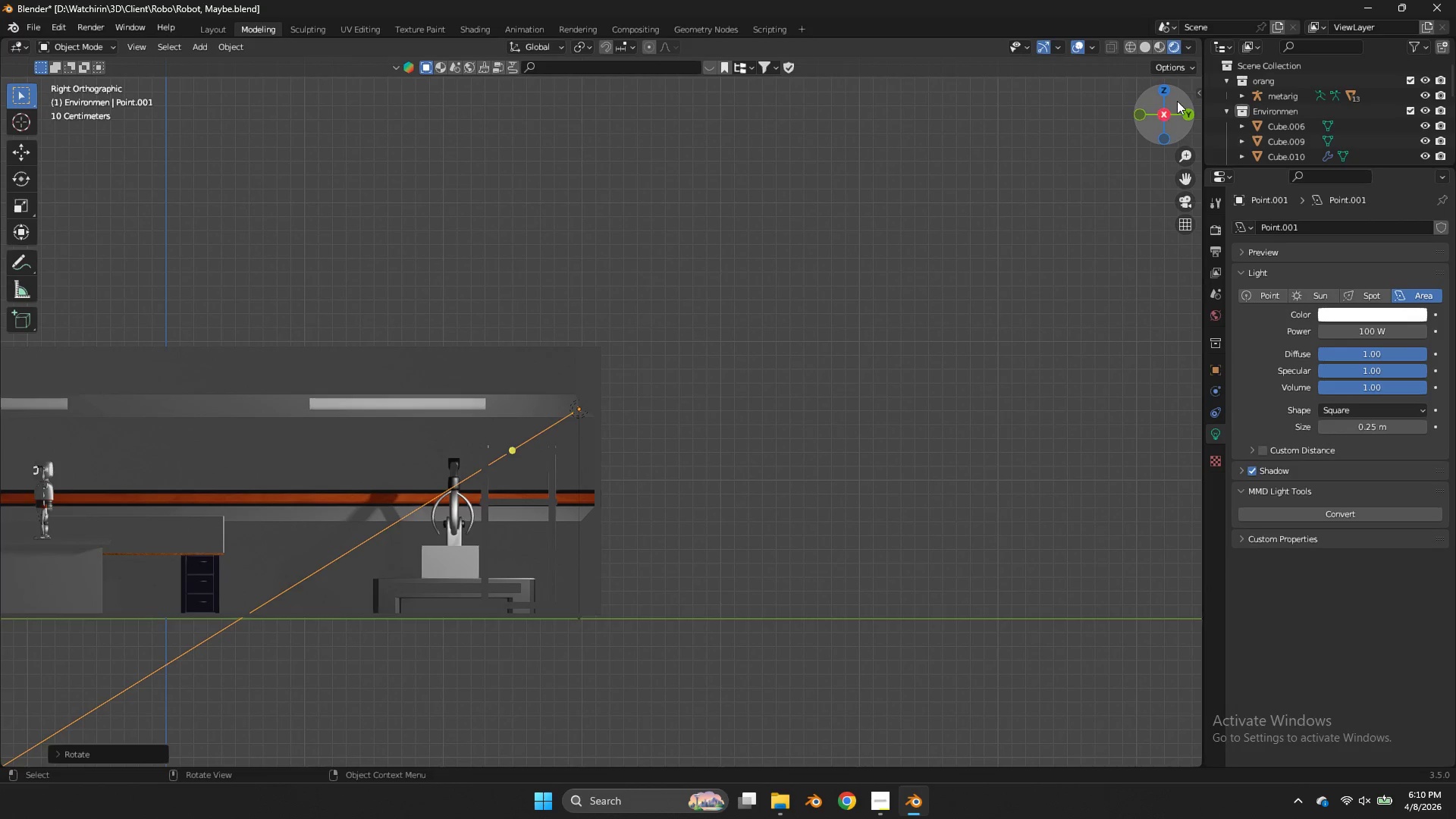 
left_click_drag(start_coordinate=[1177, 100], to_coordinate=[29, 133])
 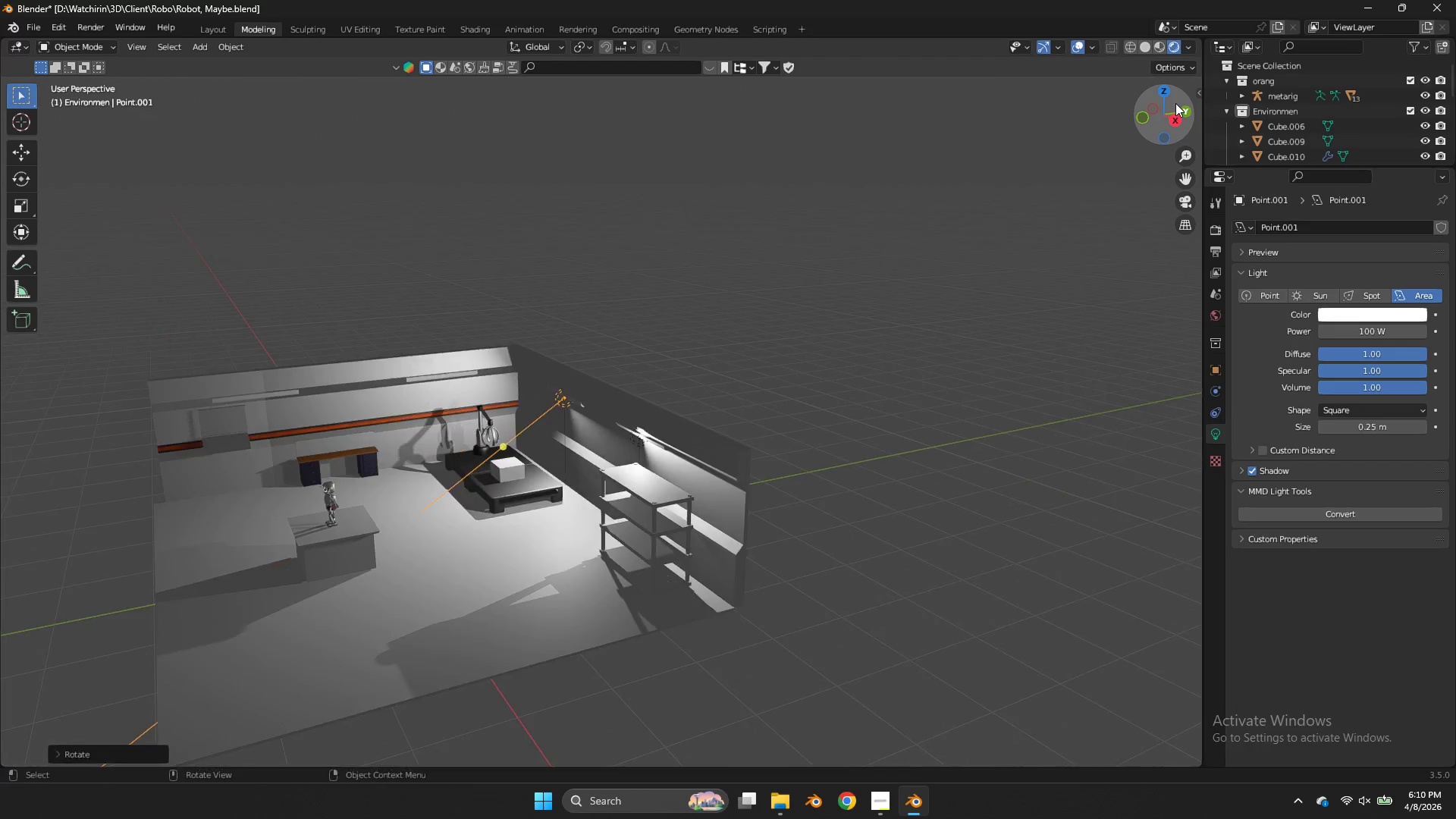 
left_click_drag(start_coordinate=[1175, 103], to_coordinate=[1193, 105])
 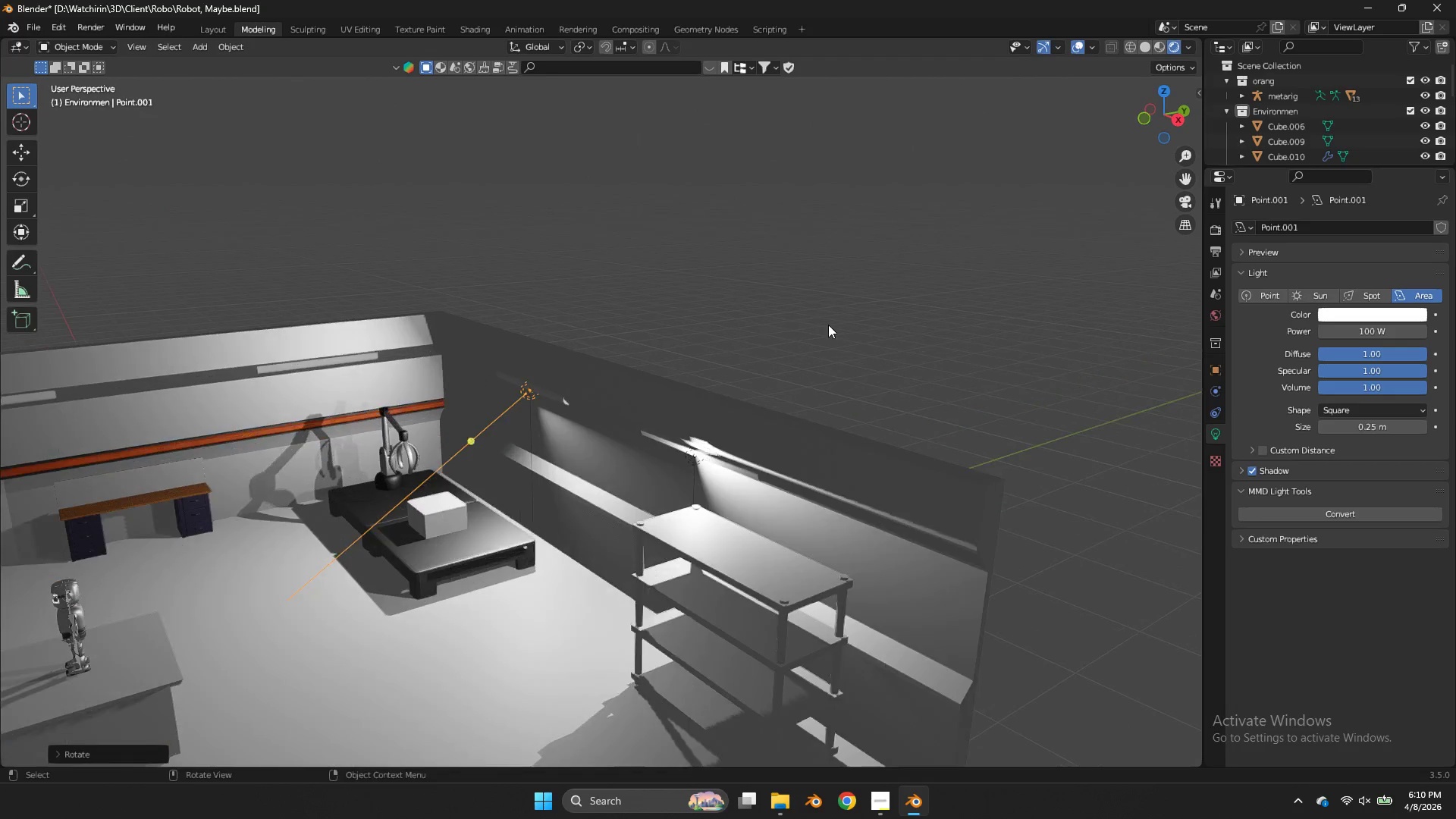 
scroll: coordinate [1175, 103], scroll_direction: down, amount: 4.0
 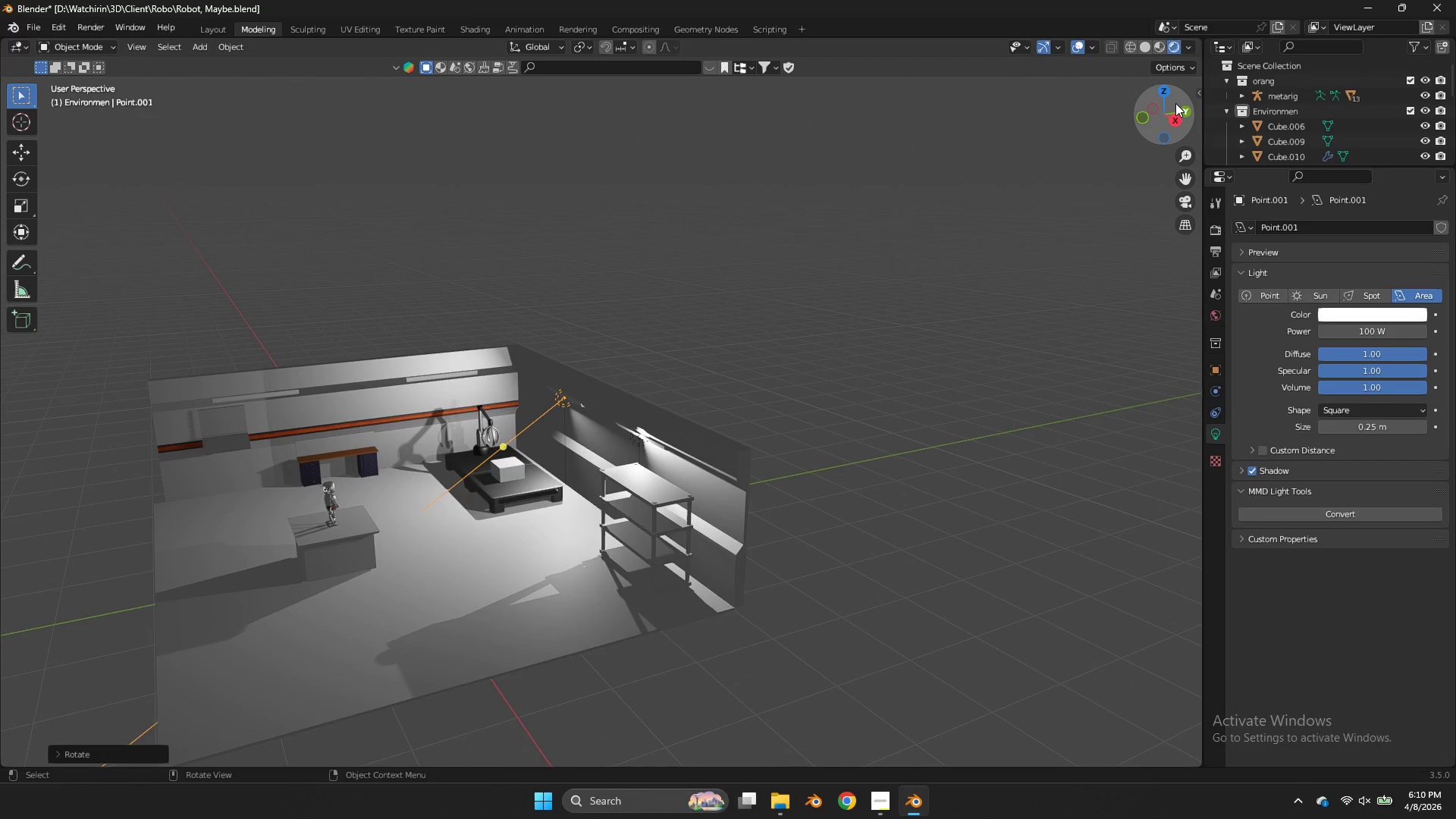 
scroll: coordinate [883, 281], scroll_direction: up, amount: 3.0
 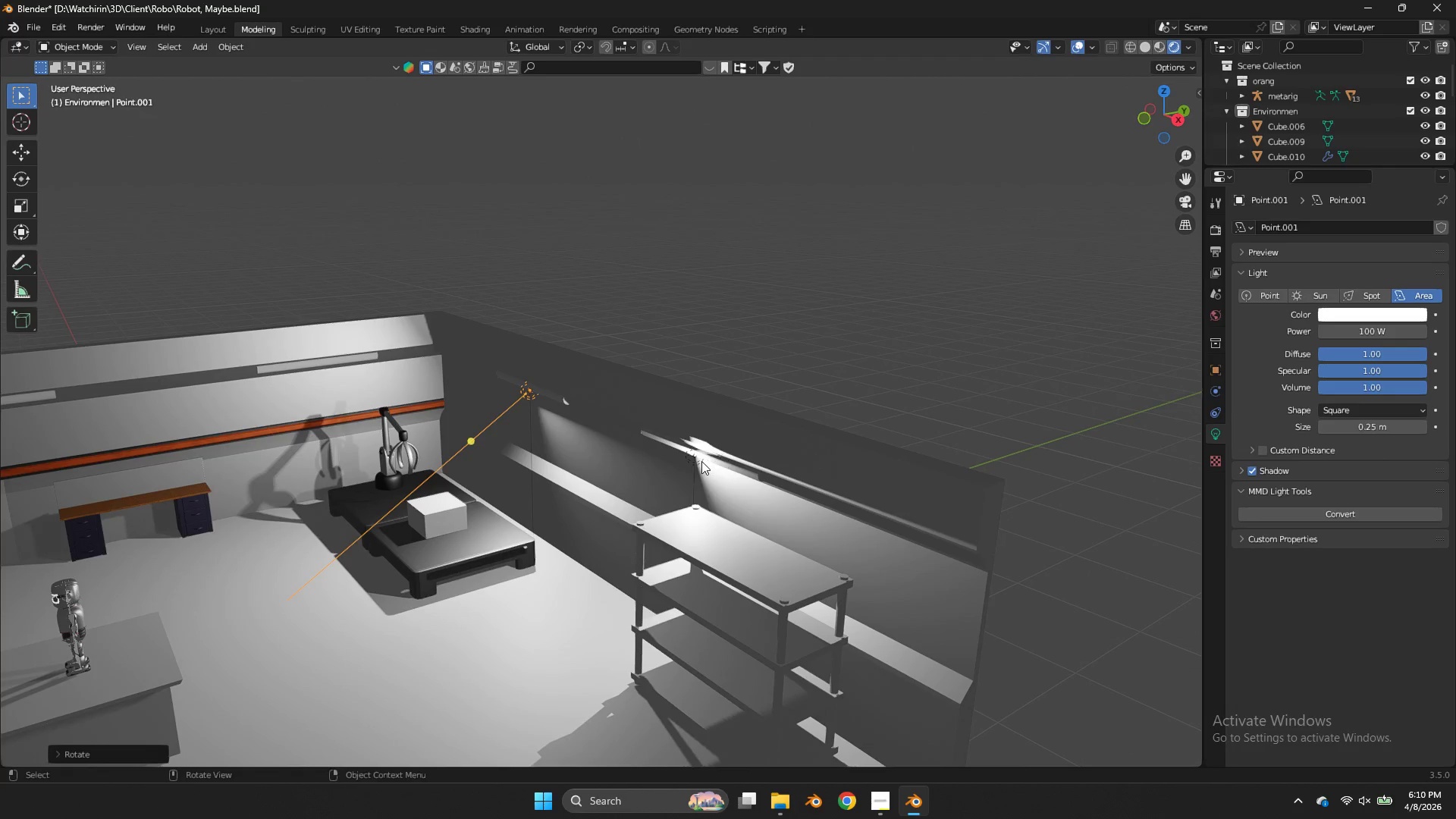 
left_click([701, 461])
 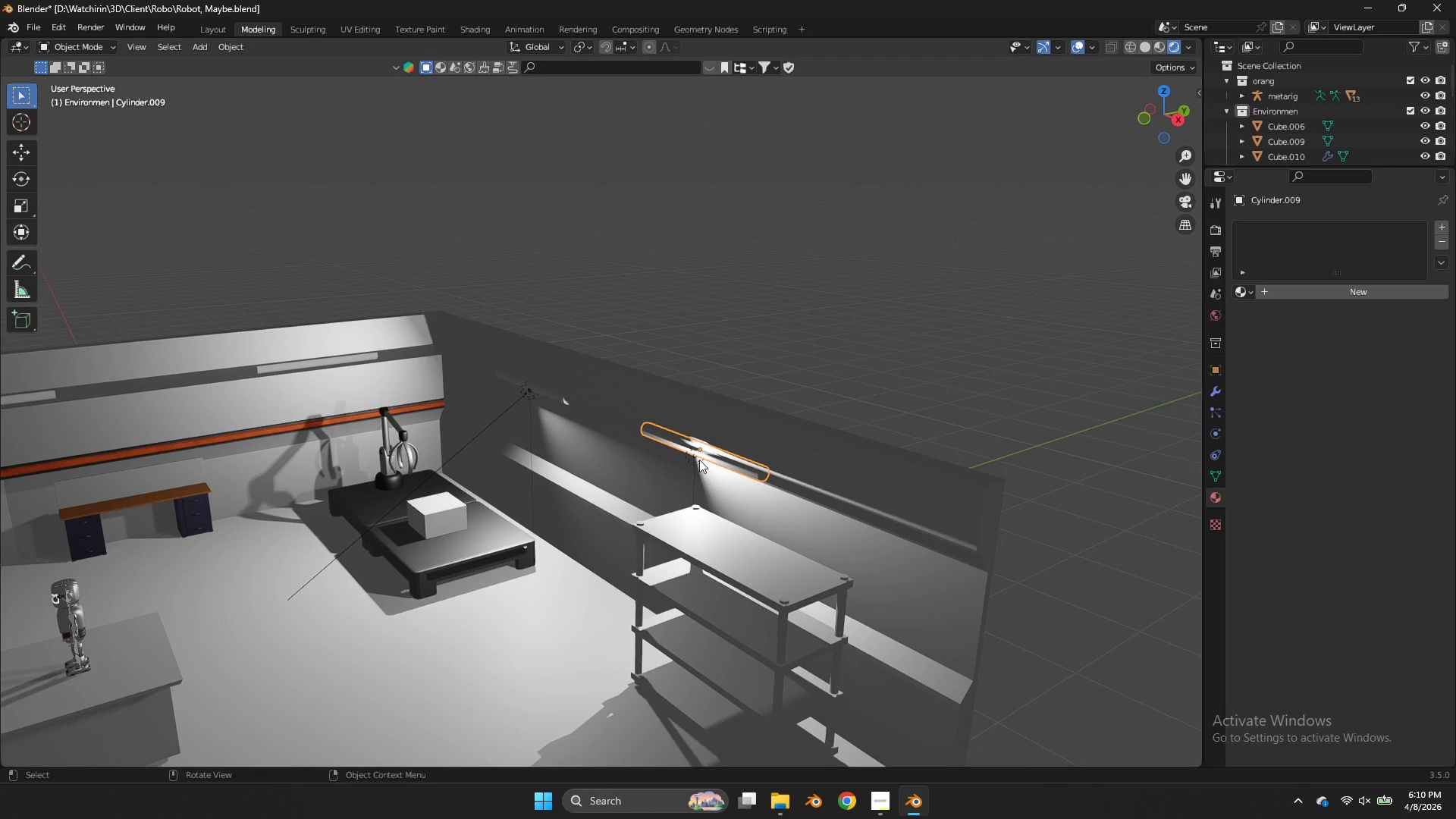 
left_click([698, 460])
 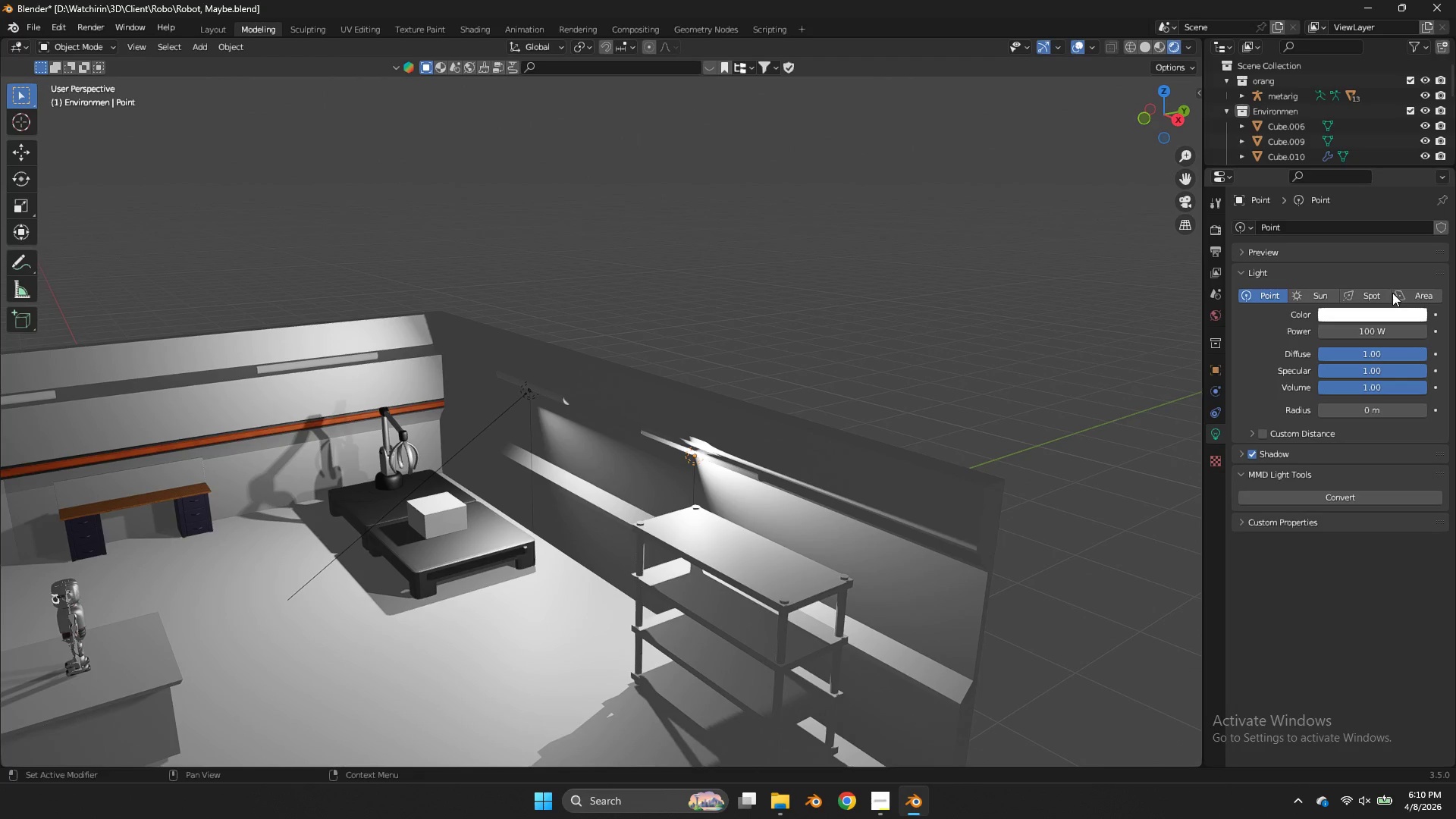 
left_click([1404, 291])
 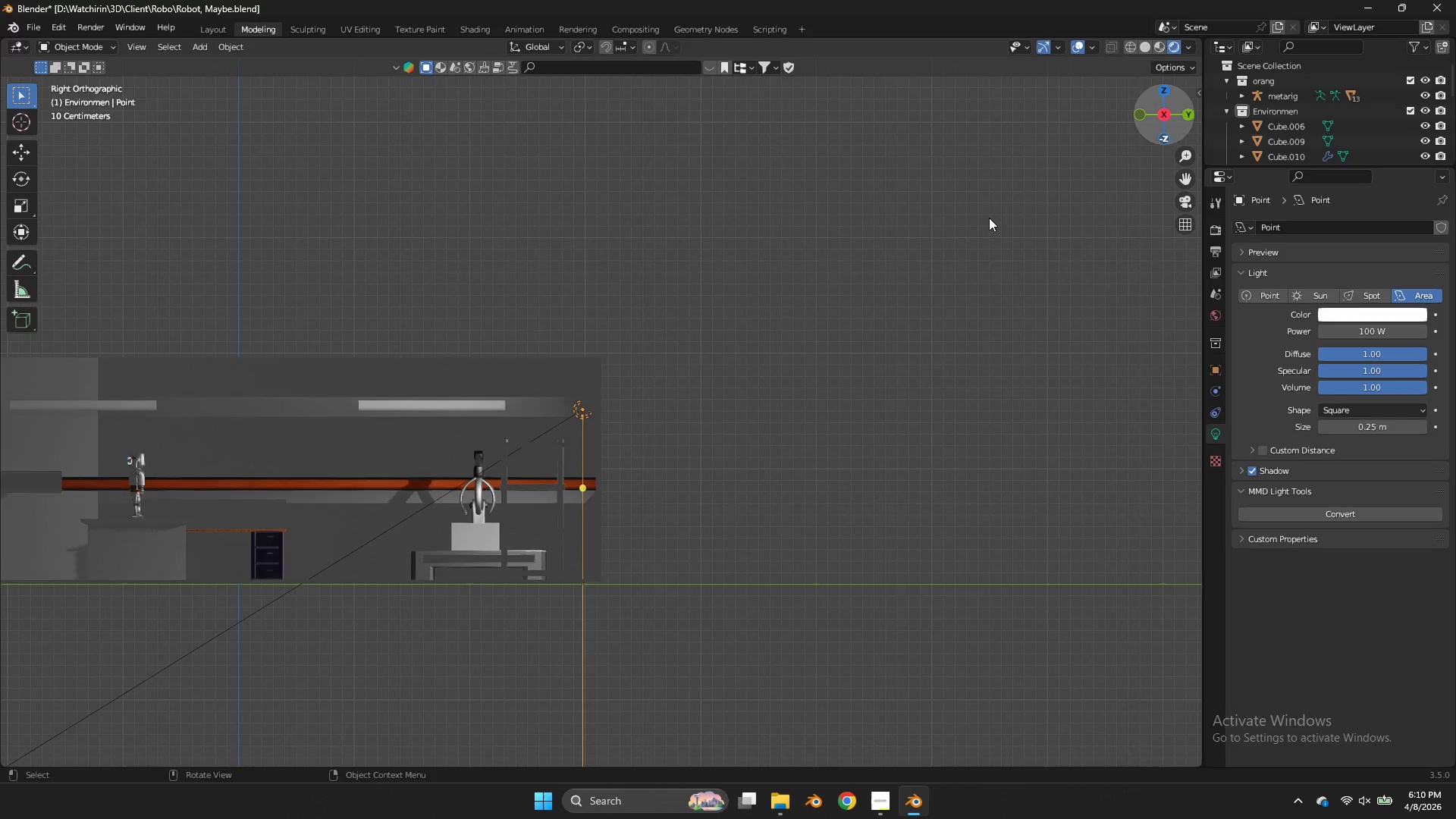 
key(R)
 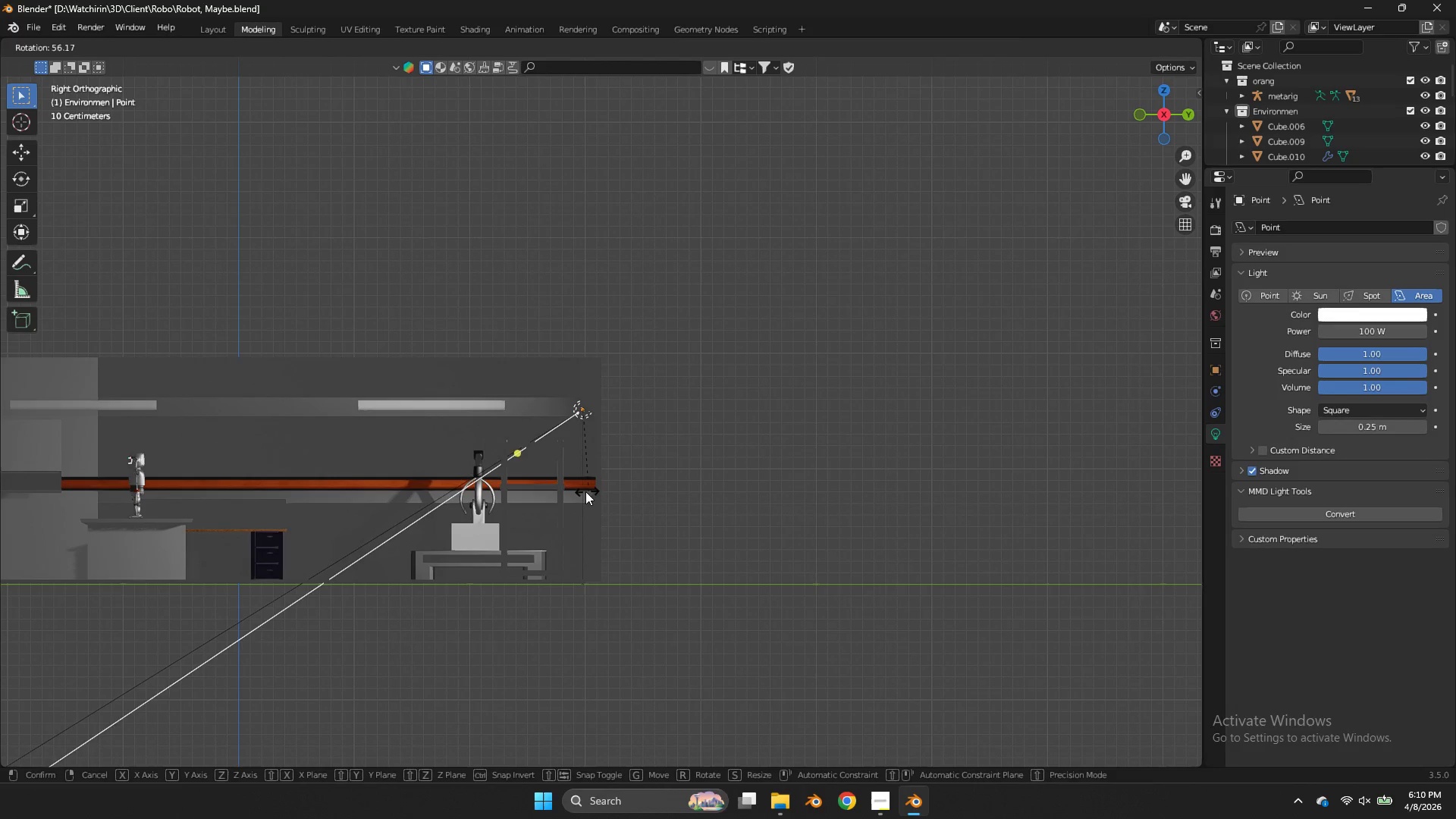 
hold_key(key=ShiftLeft, duration=1.11)
left_click([613, 482])
 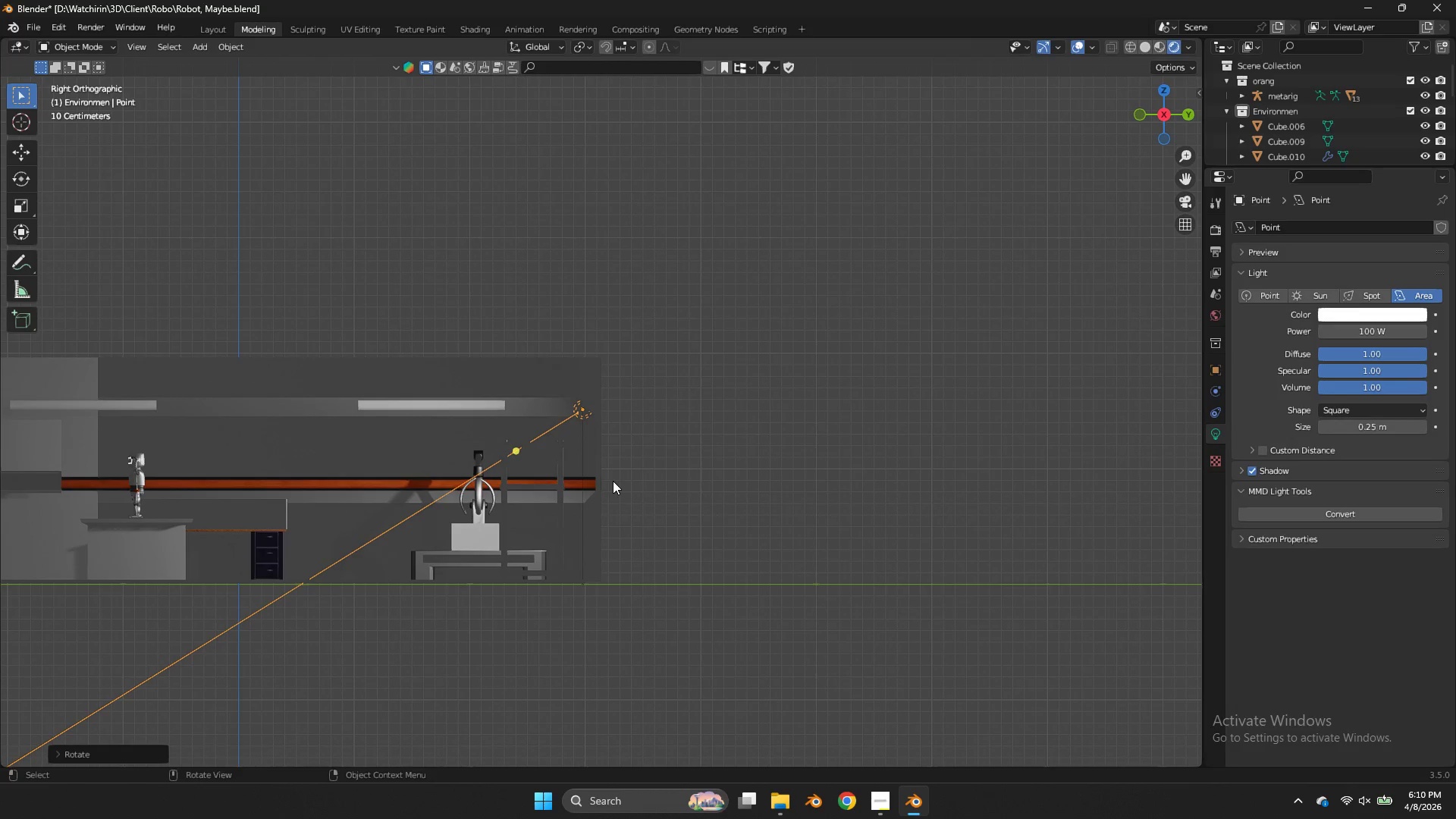 
type(zzzz)
 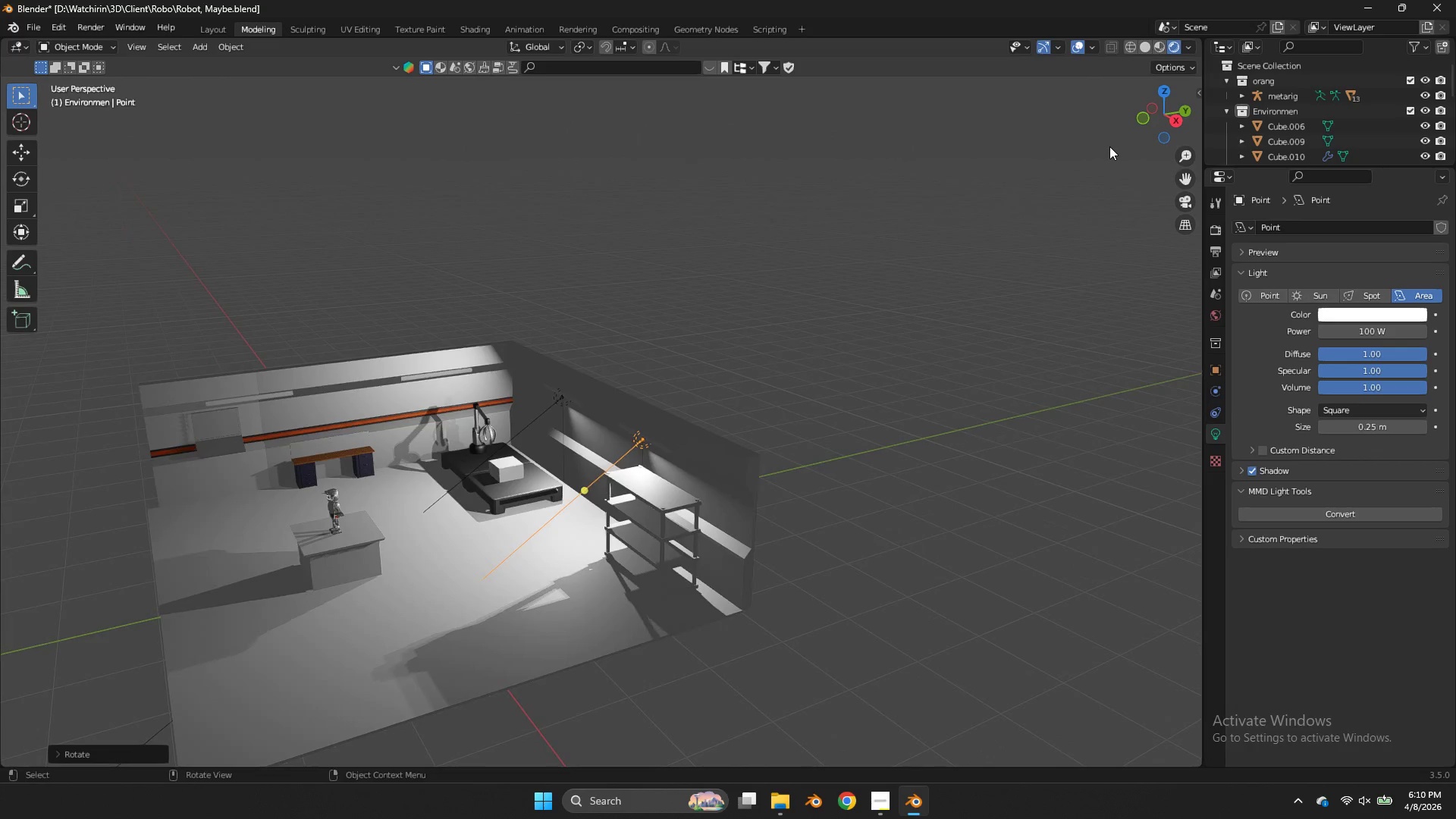 
left_click_drag(start_coordinate=[1165, 118], to_coordinate=[29, 152])
 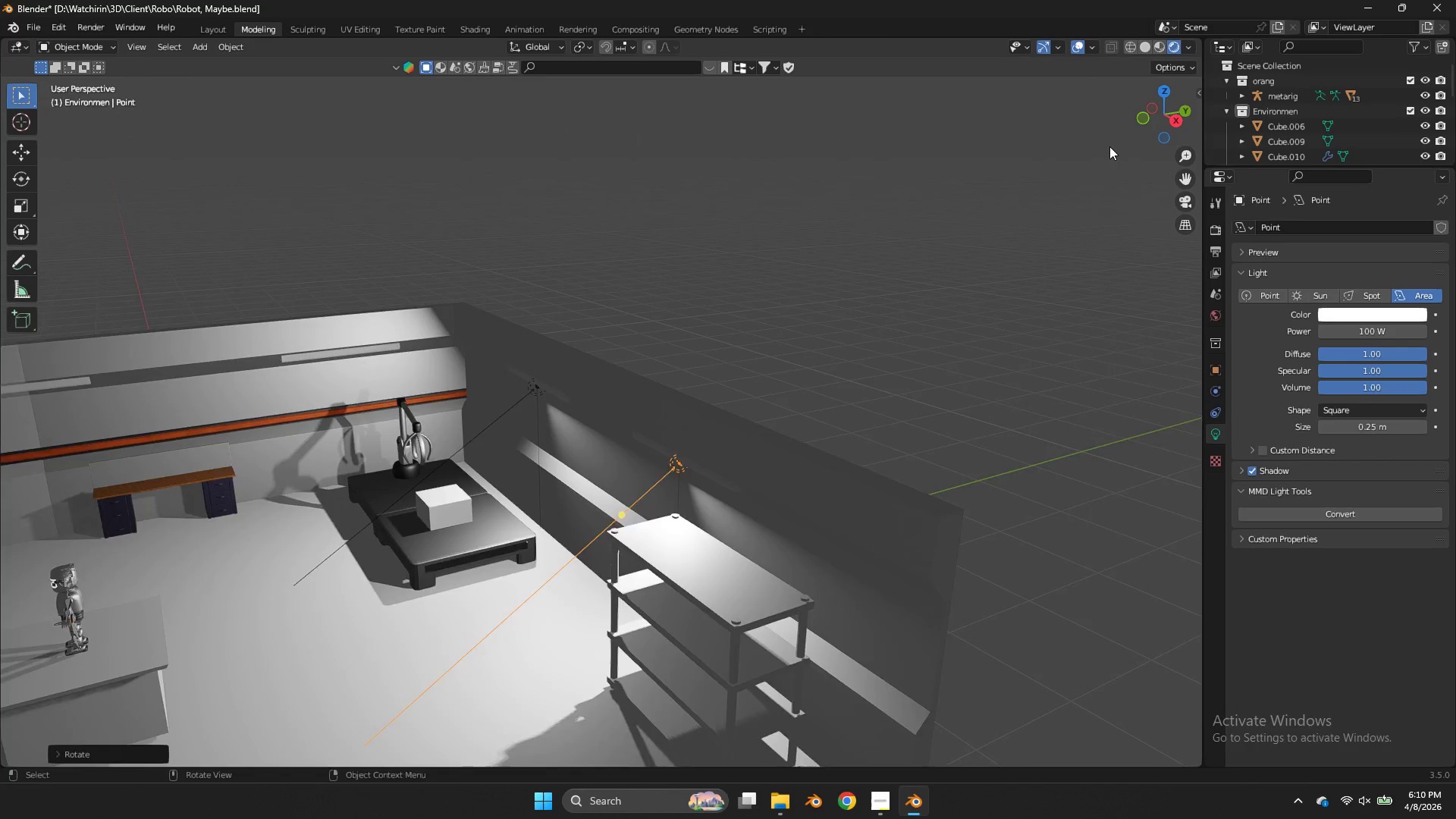 
scroll: coordinate [1109, 146], scroll_direction: down, amount: 3.0
 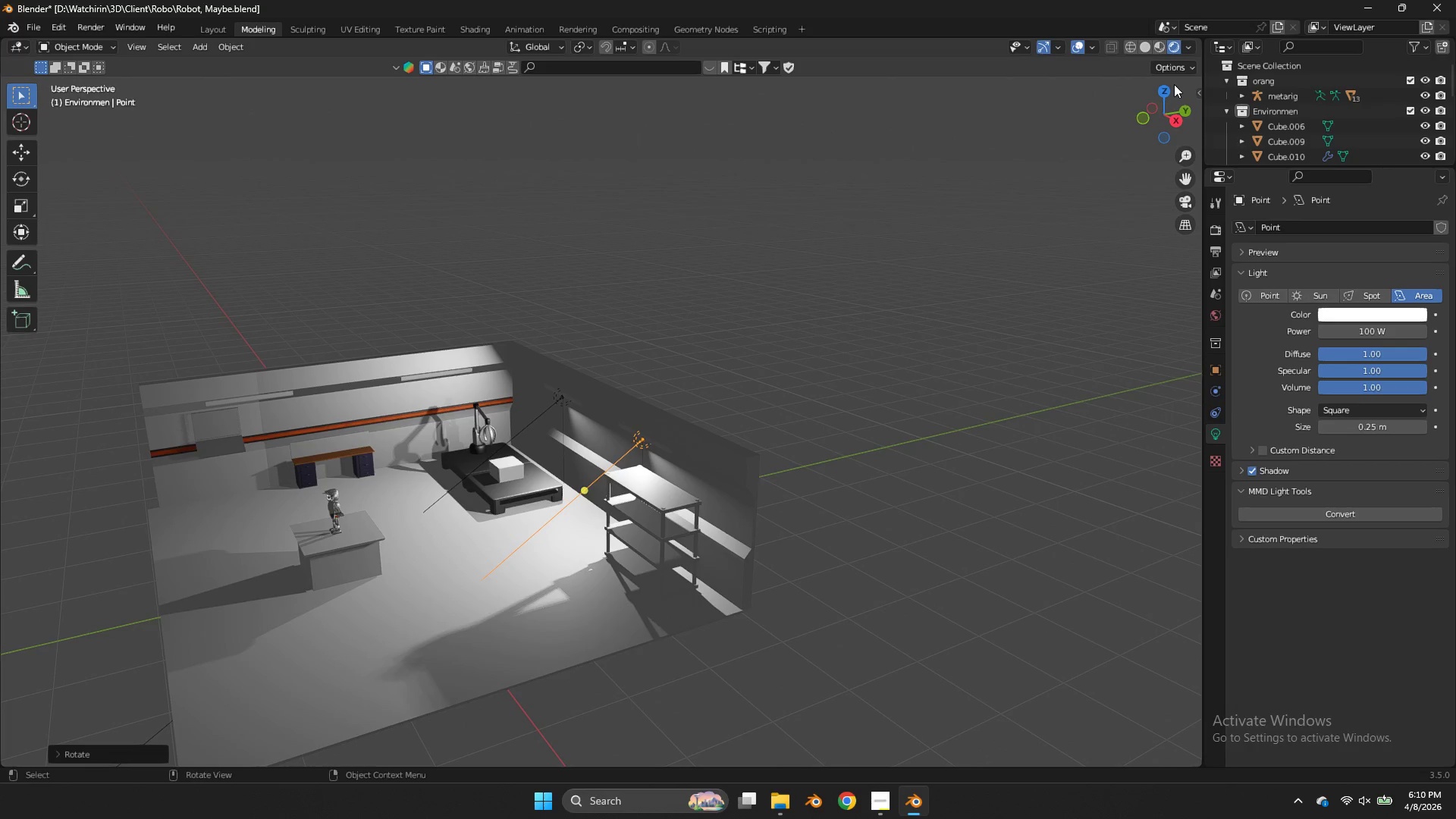 
left_click_drag(start_coordinate=[1176, 86], to_coordinate=[1149, 746])
 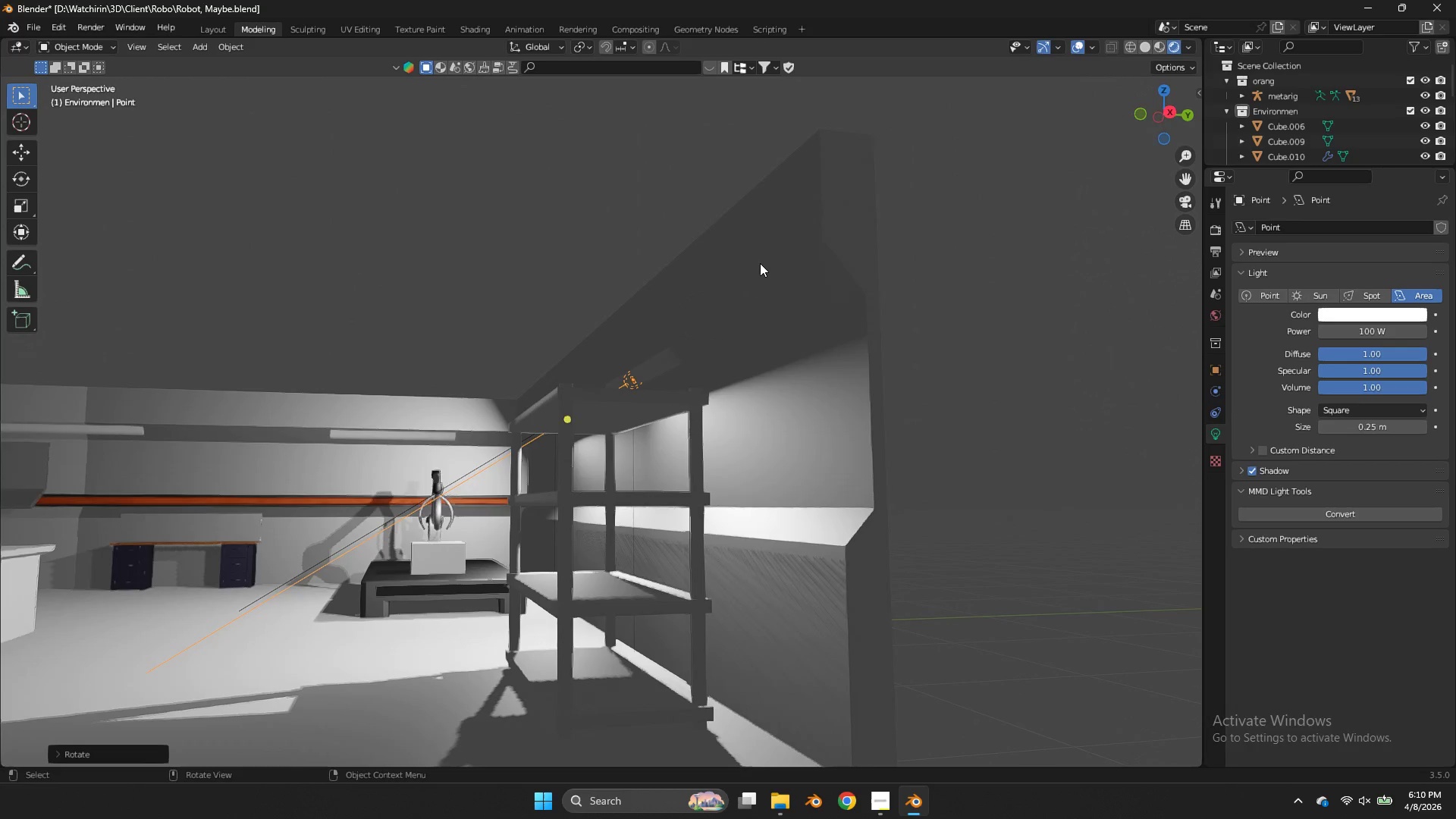 
scroll: coordinate [760, 263], scroll_direction: up, amount: 4.0
 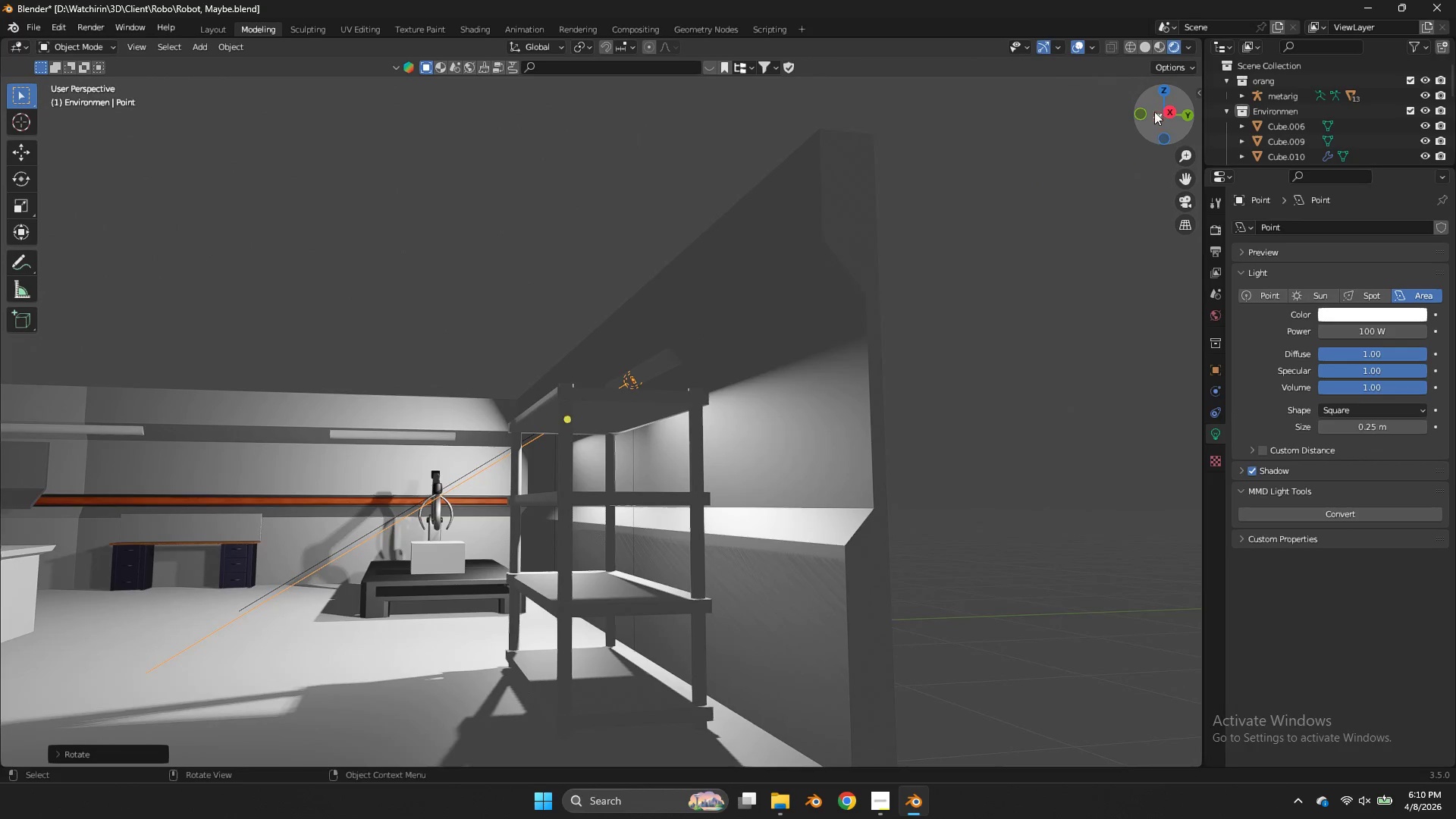 
left_click_drag(start_coordinate=[1154, 111], to_coordinate=[1181, 126])
 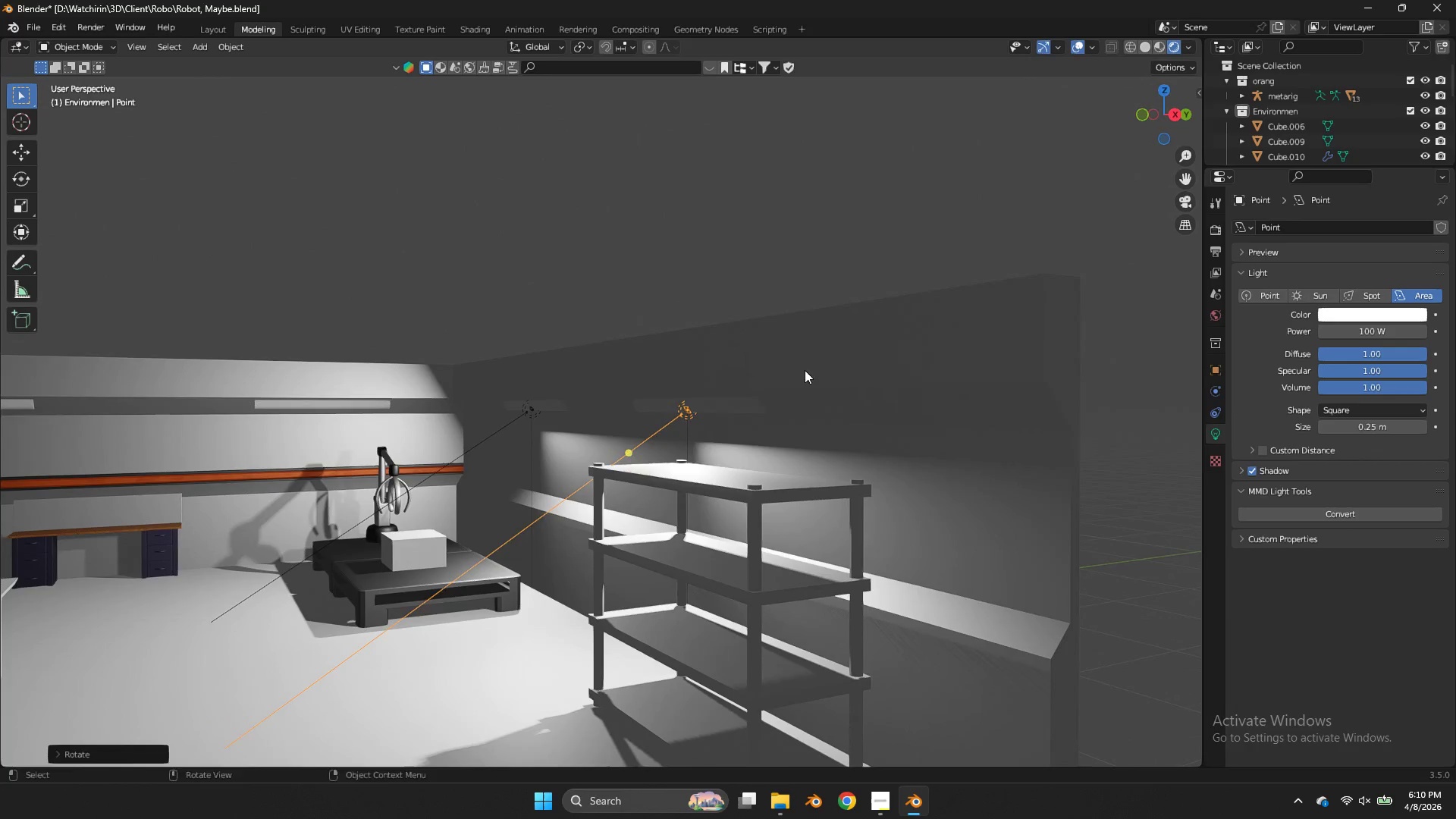 
key(G)
 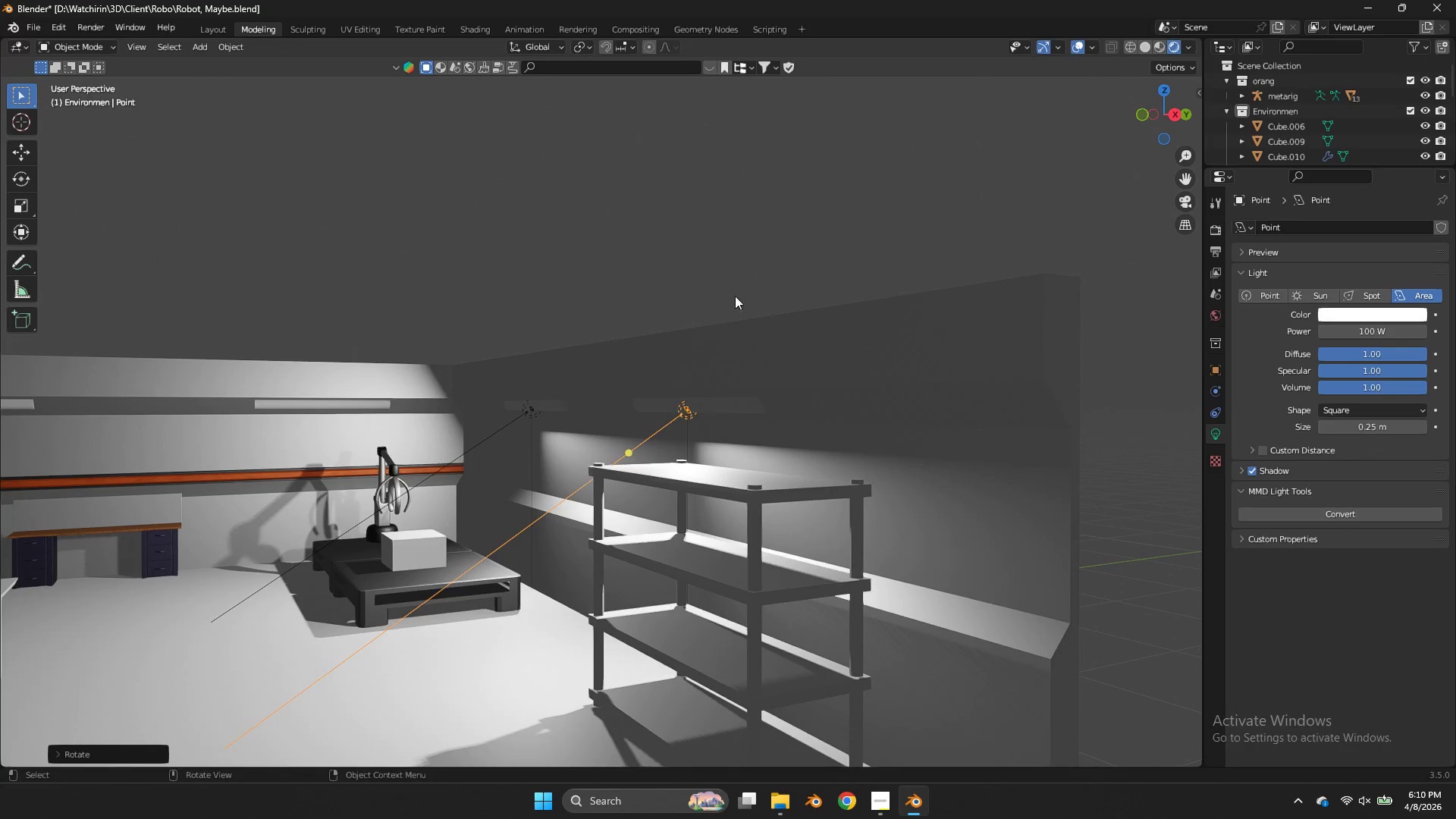 
left_click([525, 407])
 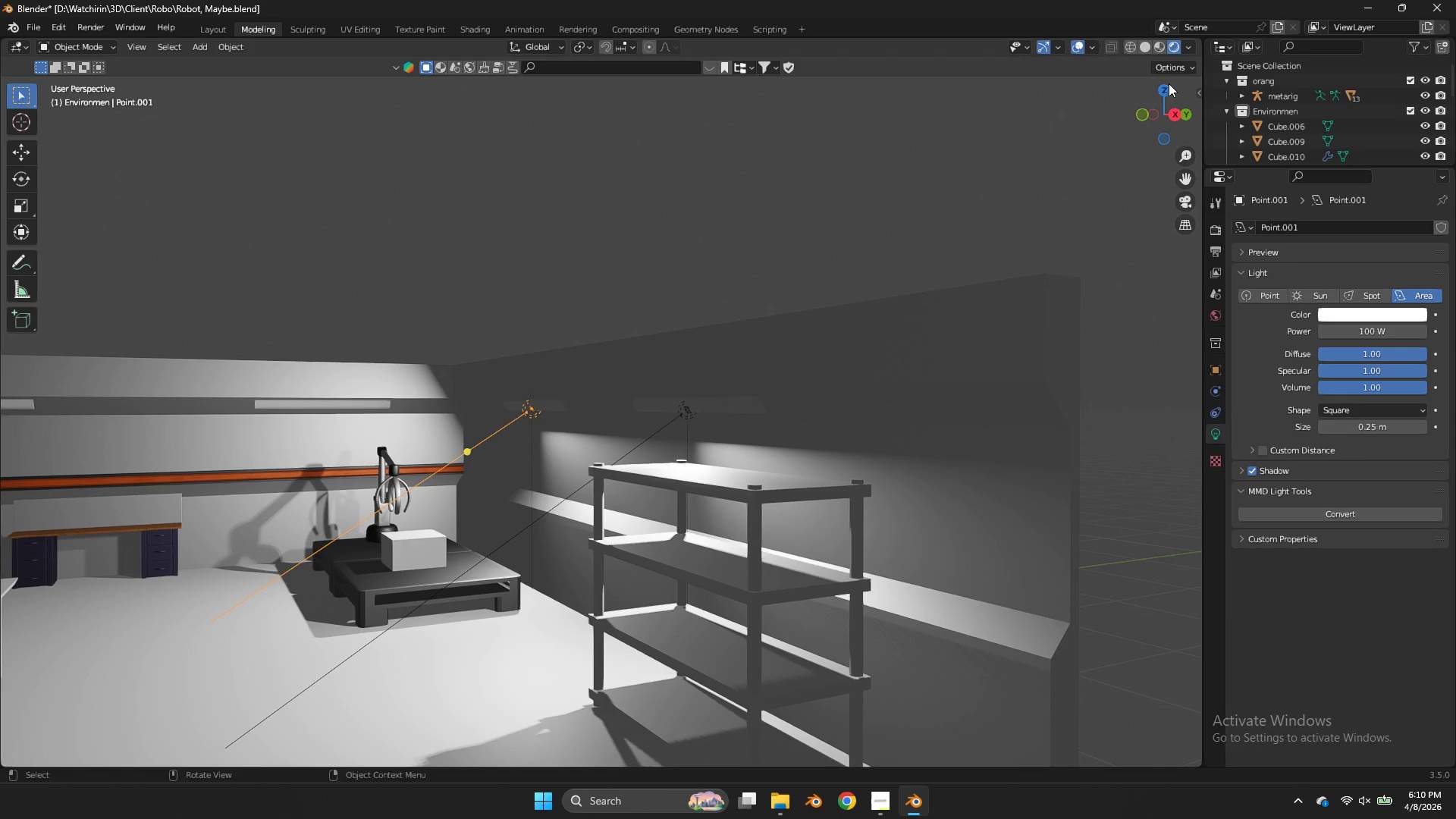 
mouse_move([1241, 303])
 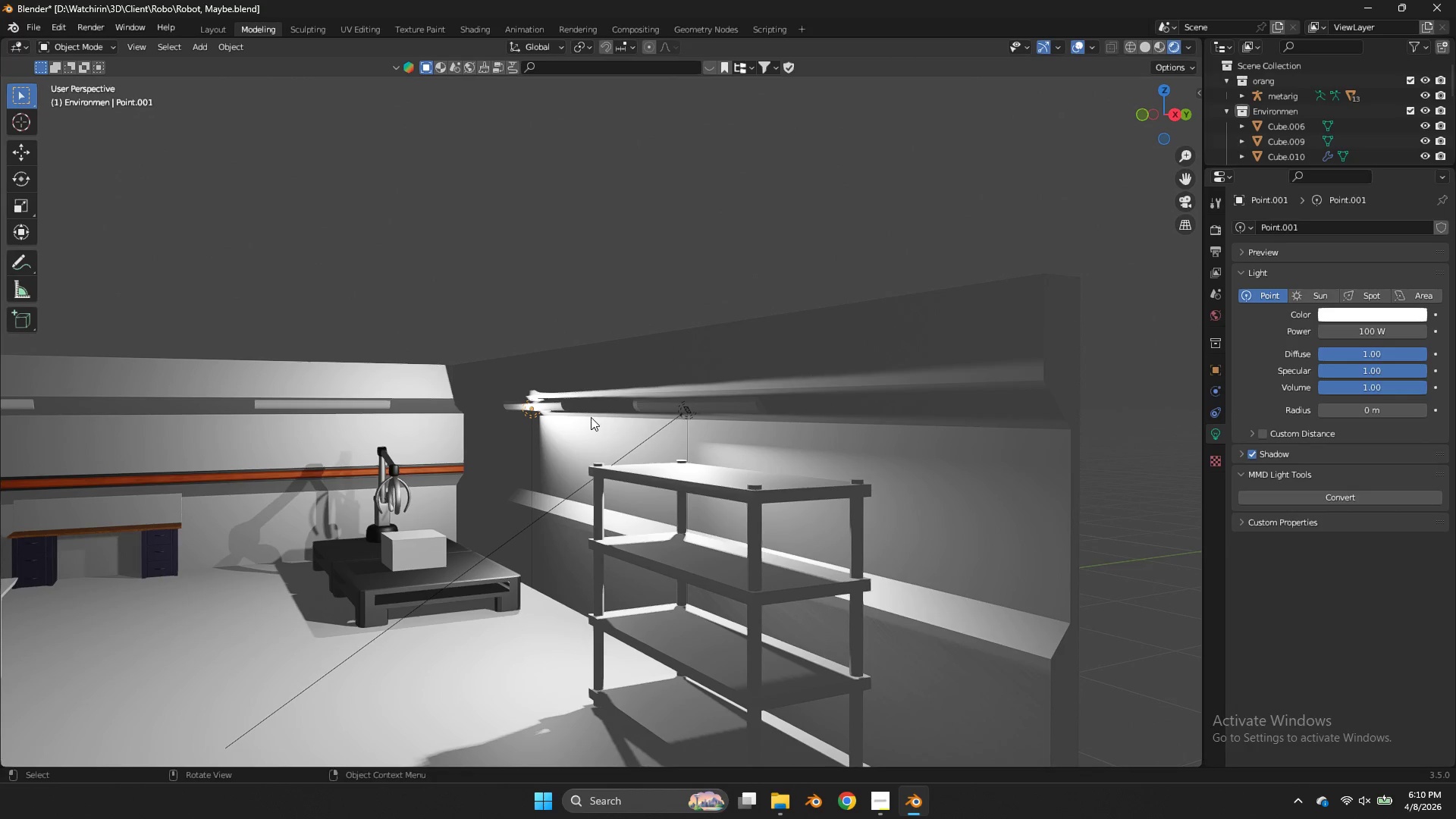 
key(G)
 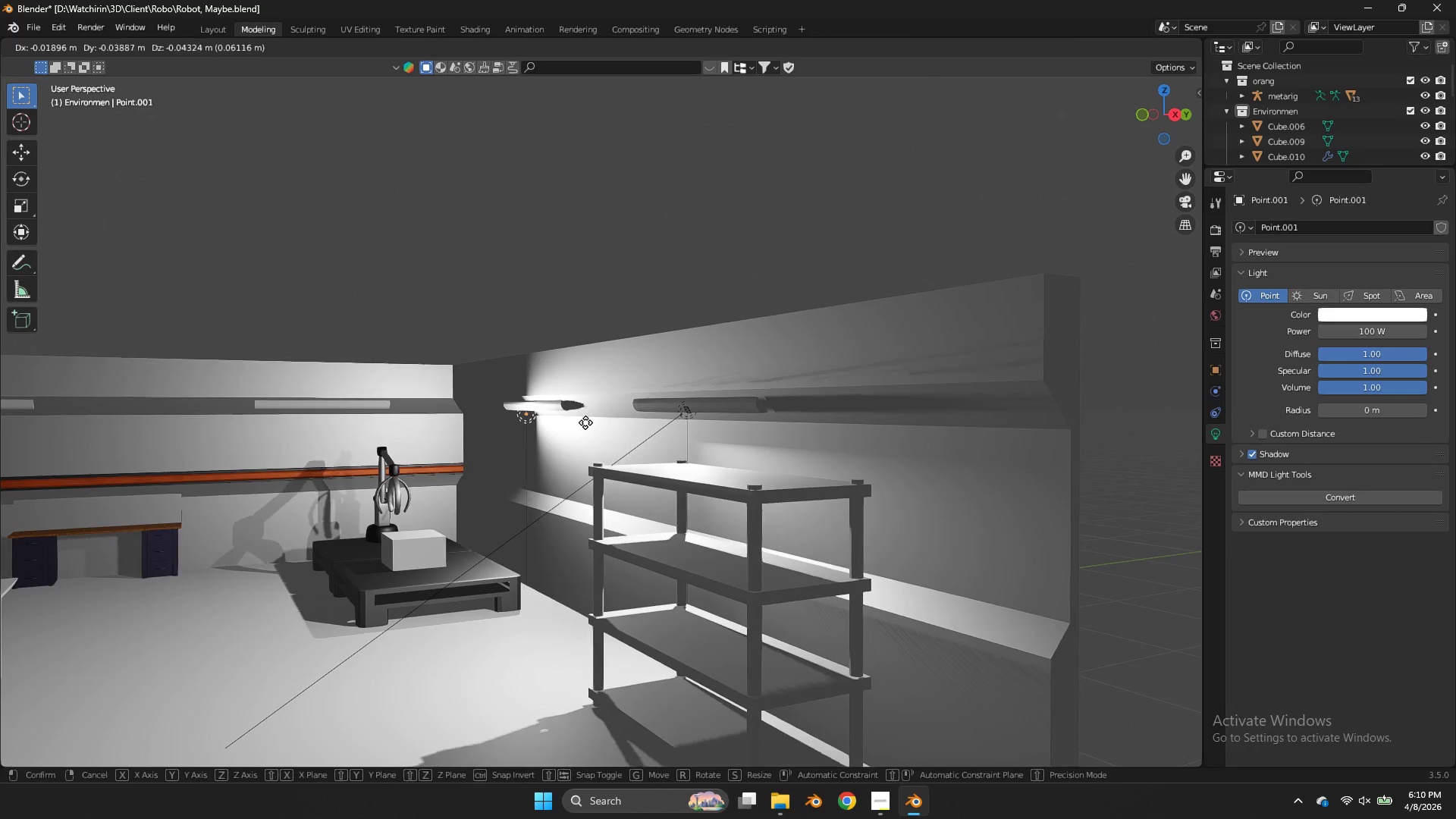 
right_click([585, 422])
 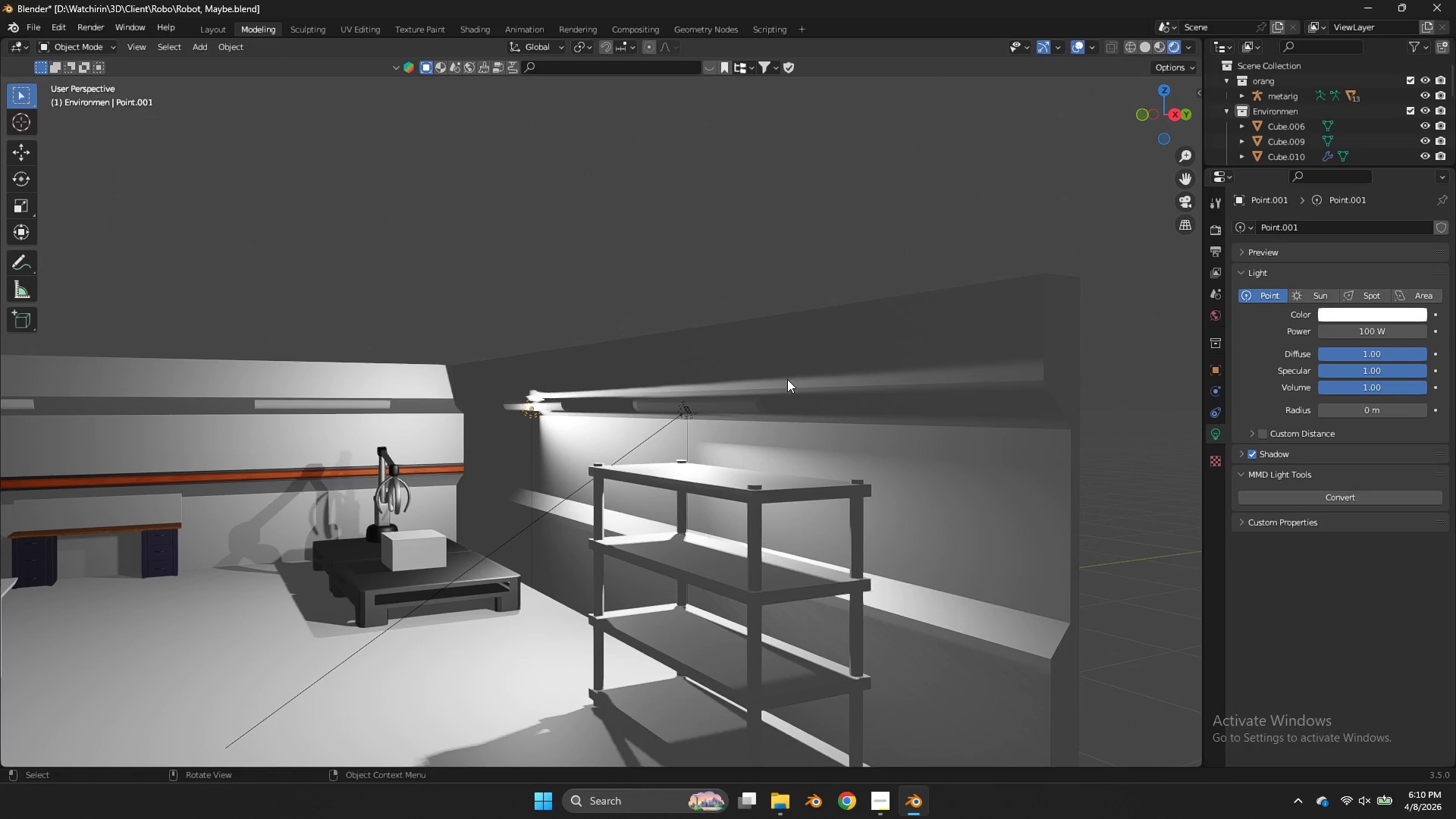 
left_click([689, 417])
 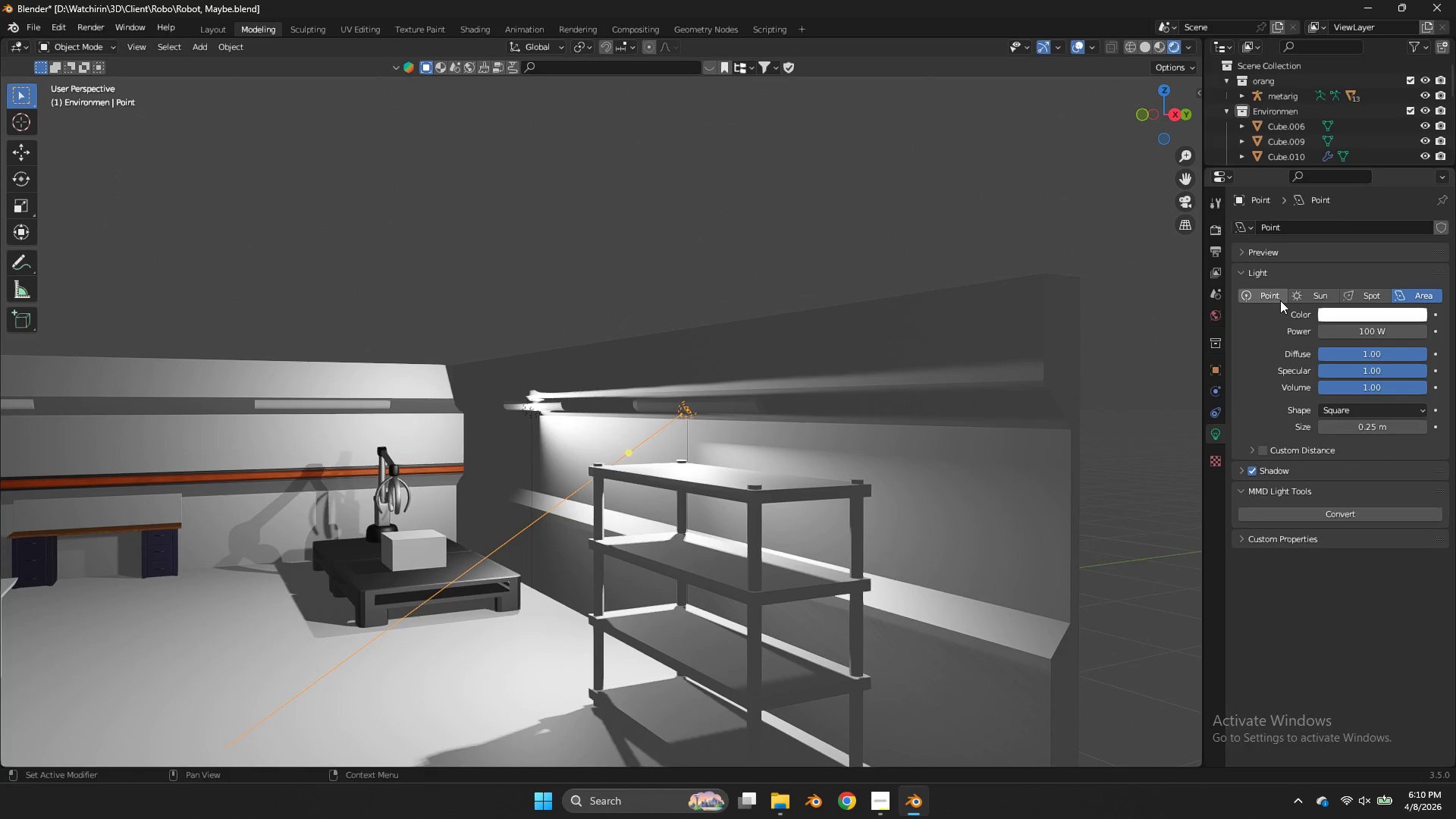 
left_click([1282, 296])
 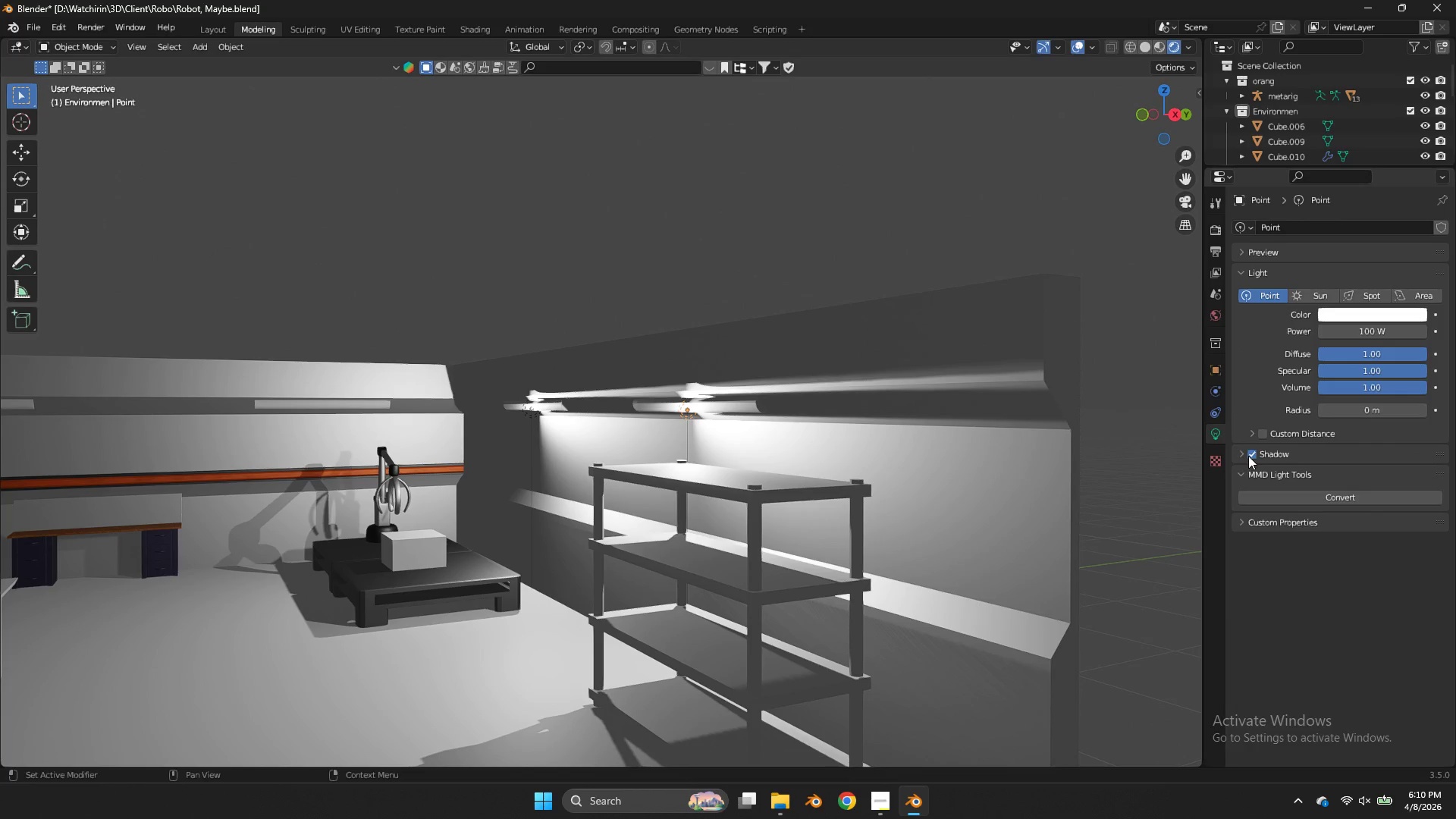 
left_click([1238, 457])
 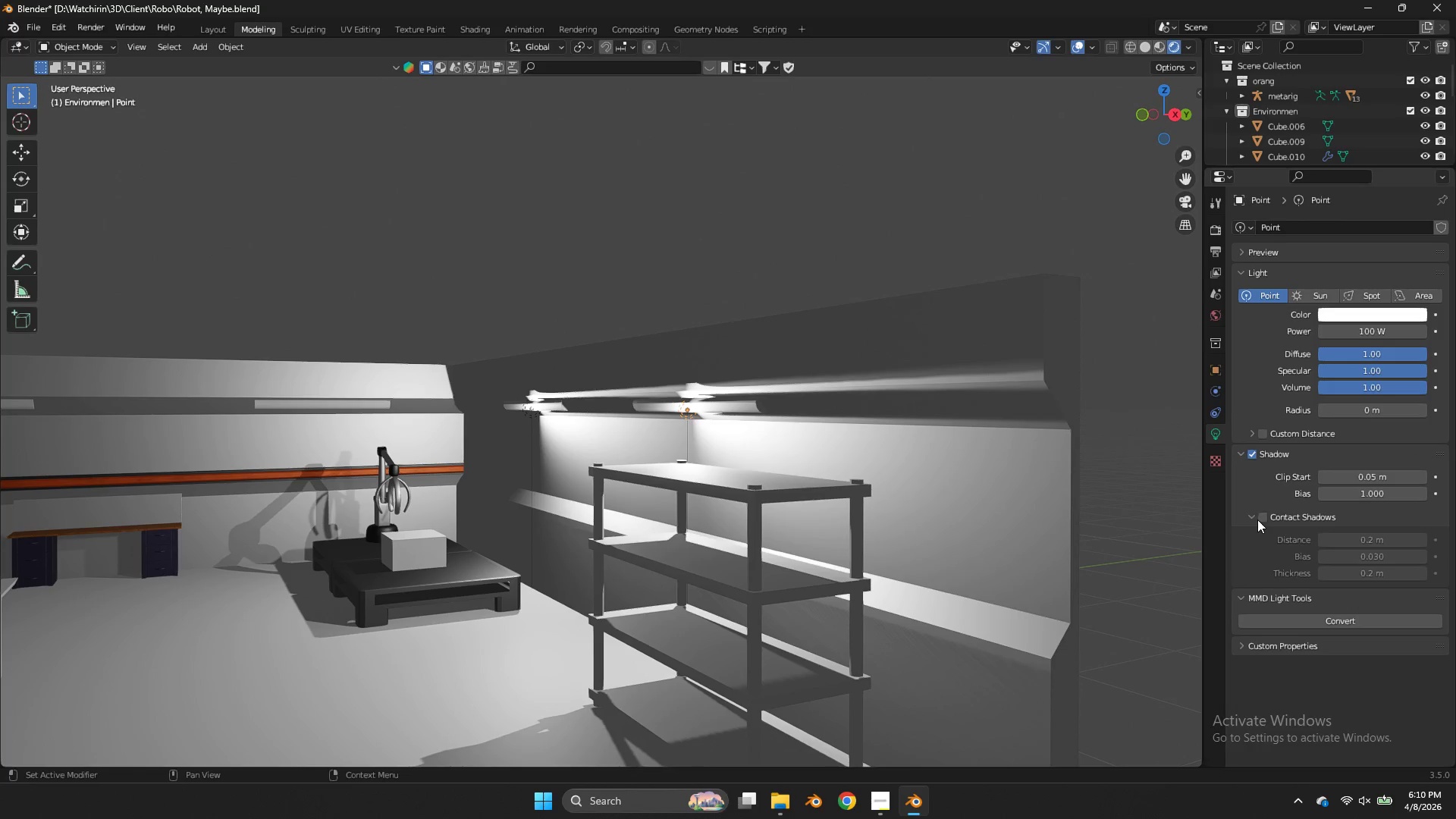 
left_click([1263, 510])
 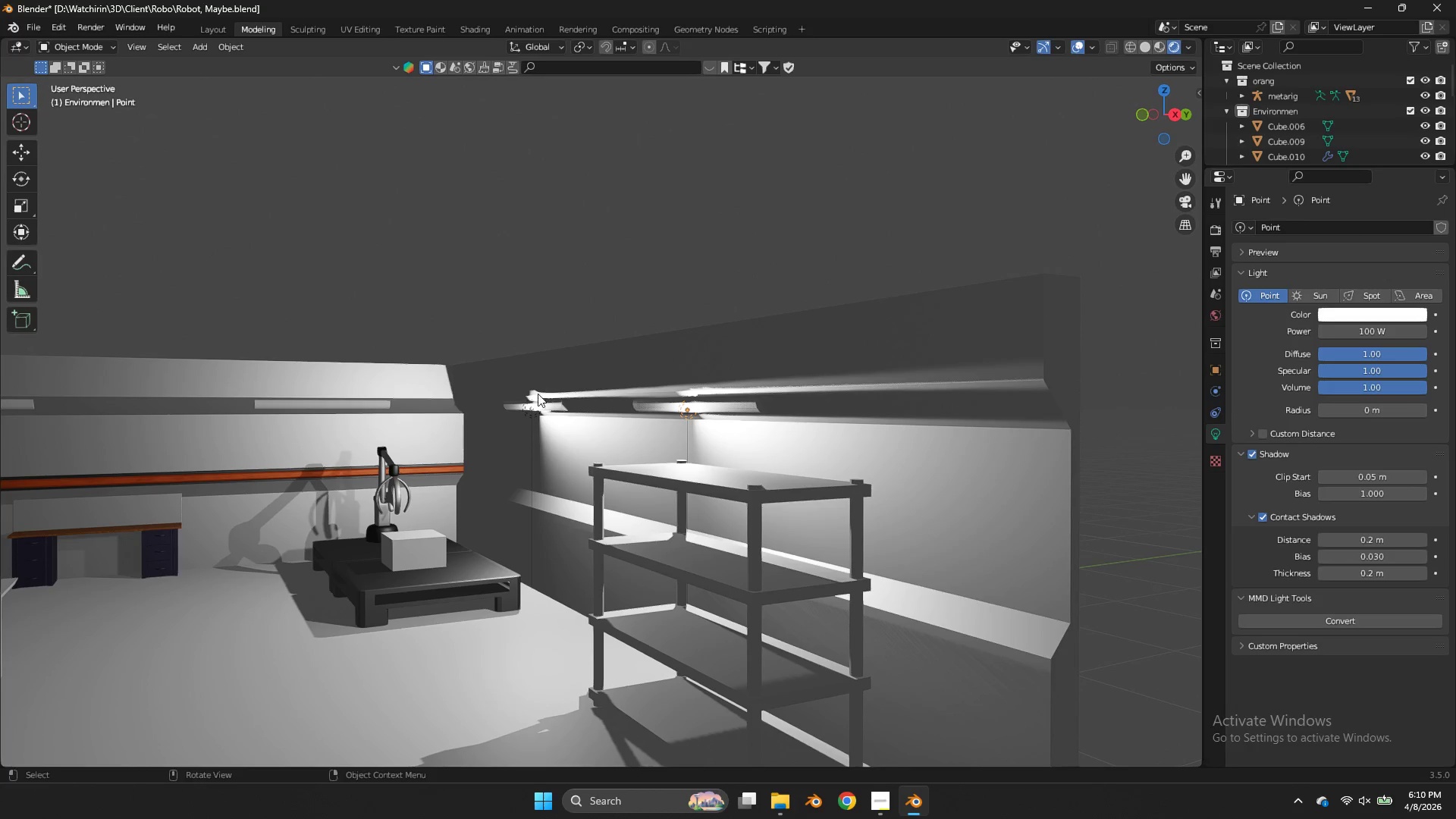 
left_click([530, 406])
 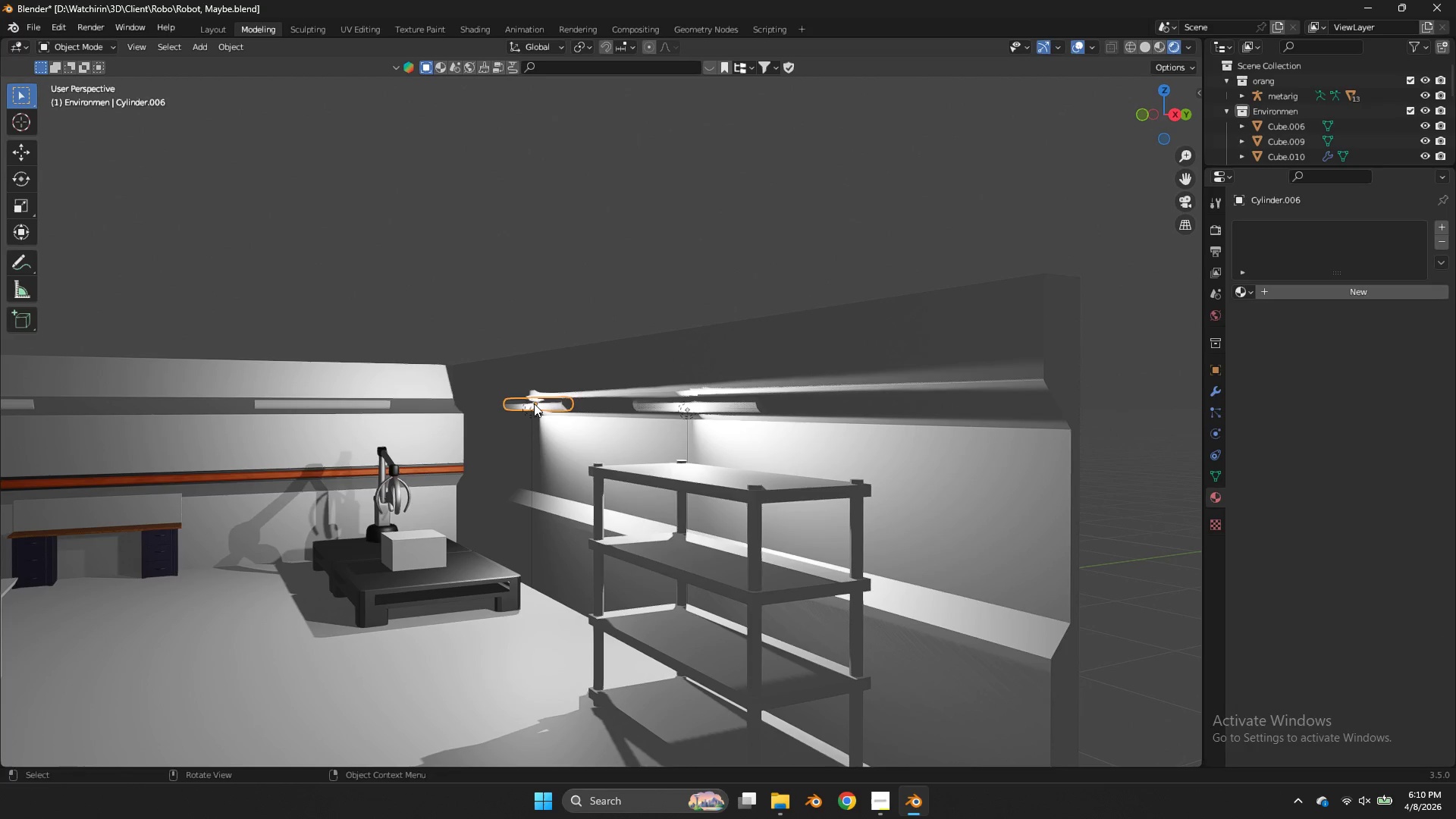 
left_click([528, 418])
 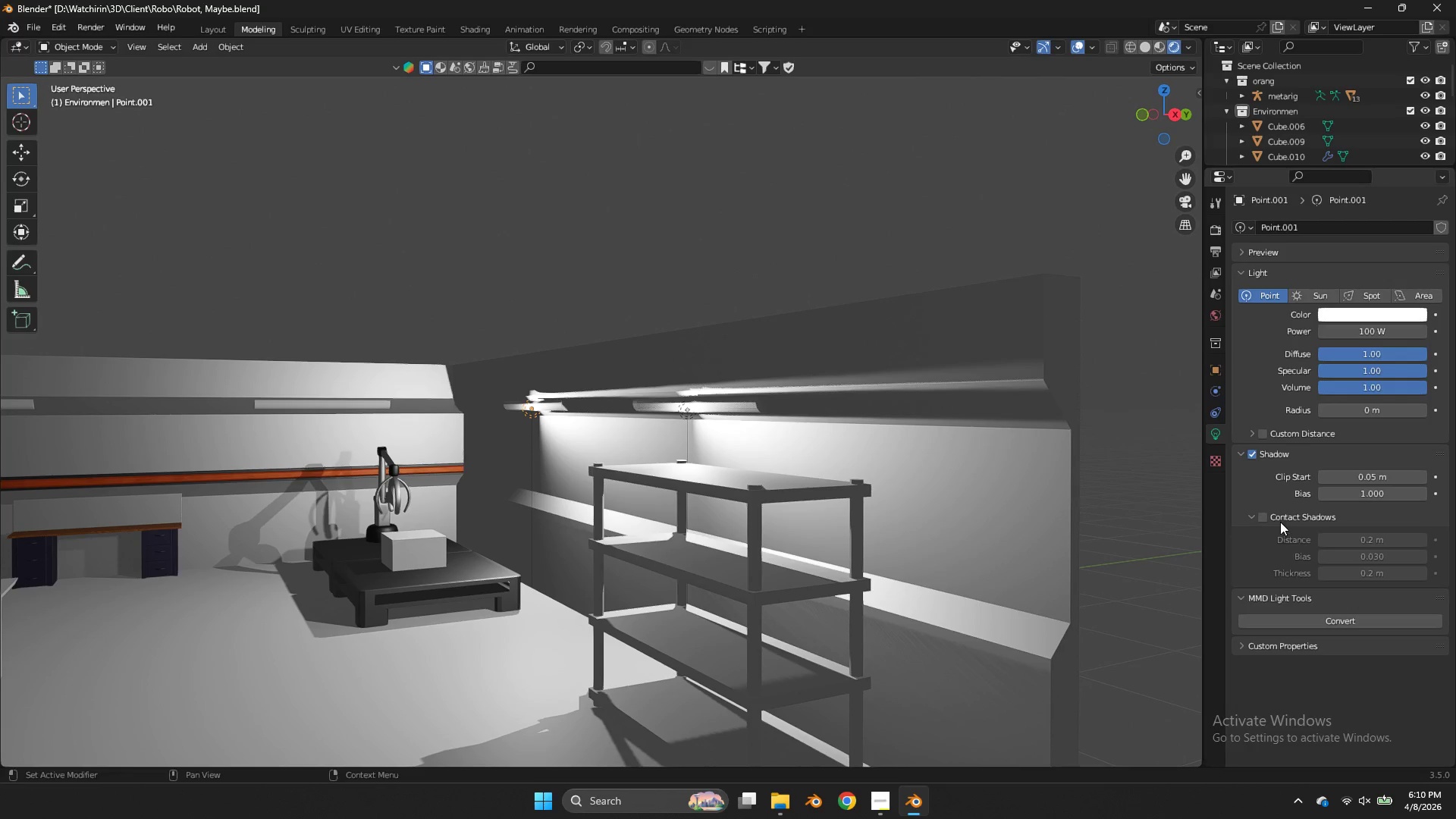 
left_click([1264, 516])
 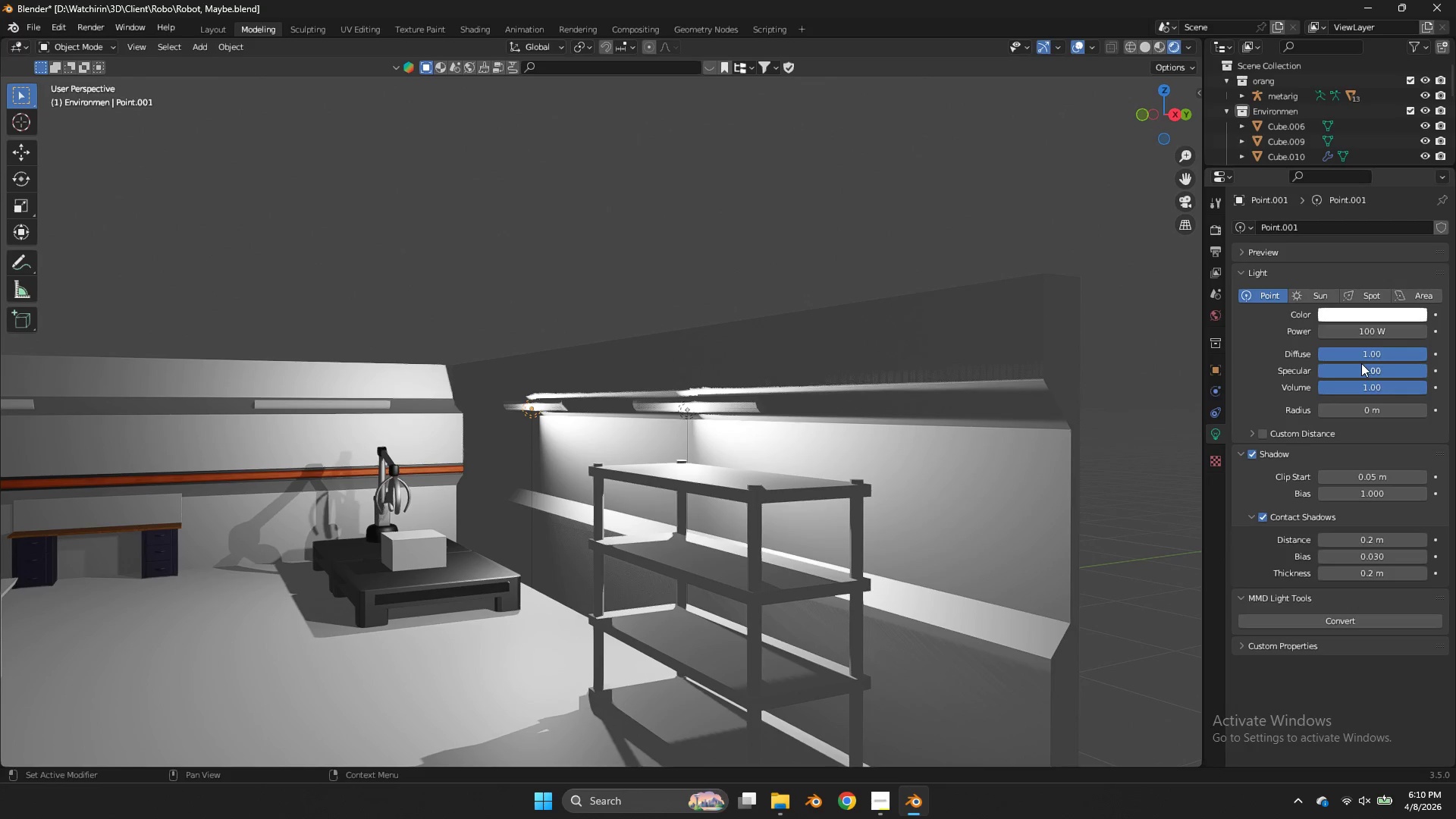 
left_click_drag(start_coordinate=[1363, 365], to_coordinate=[875, 372])
 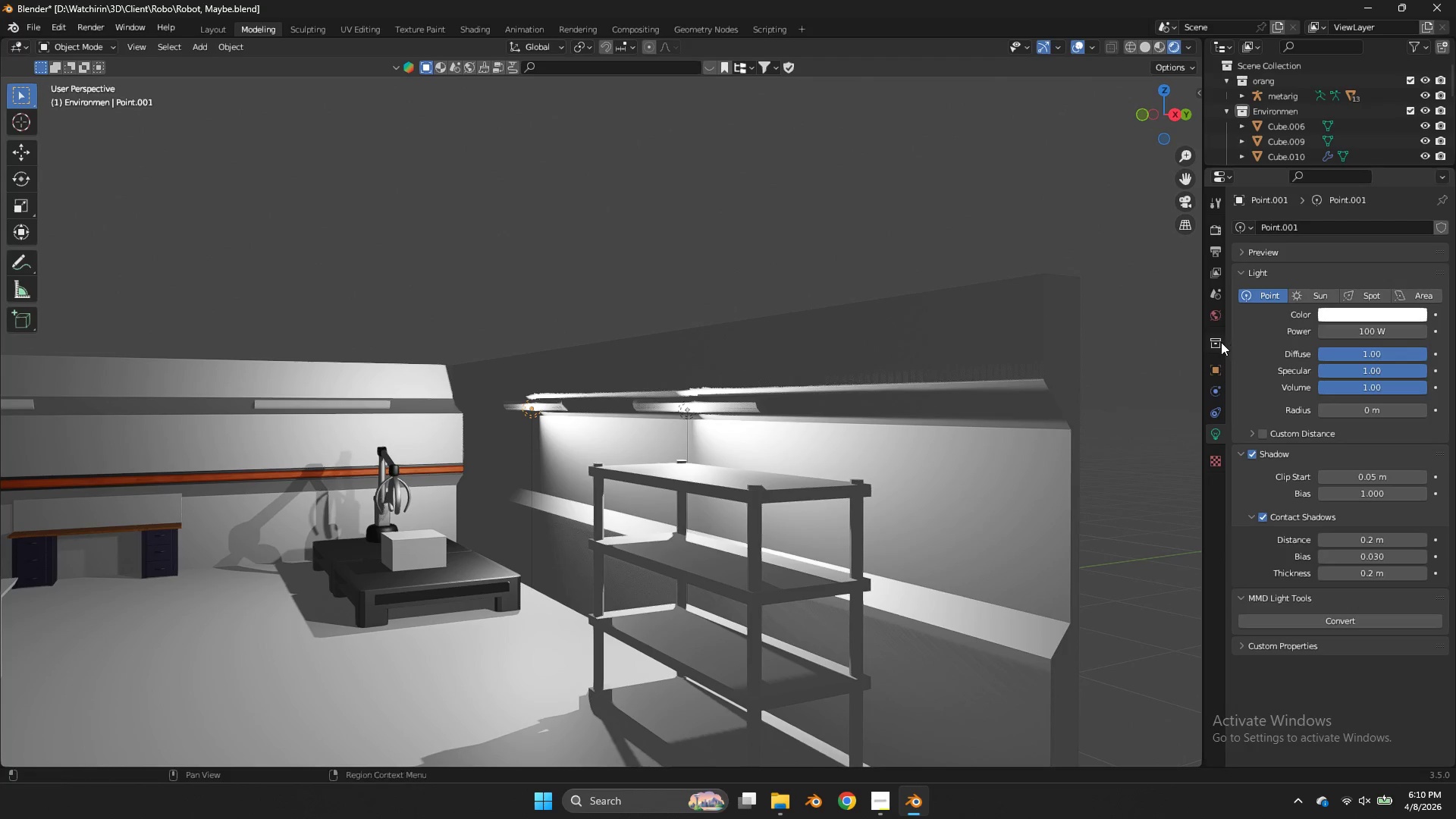 
scroll: coordinate [638, 350], scroll_direction: down, amount: 7.0
 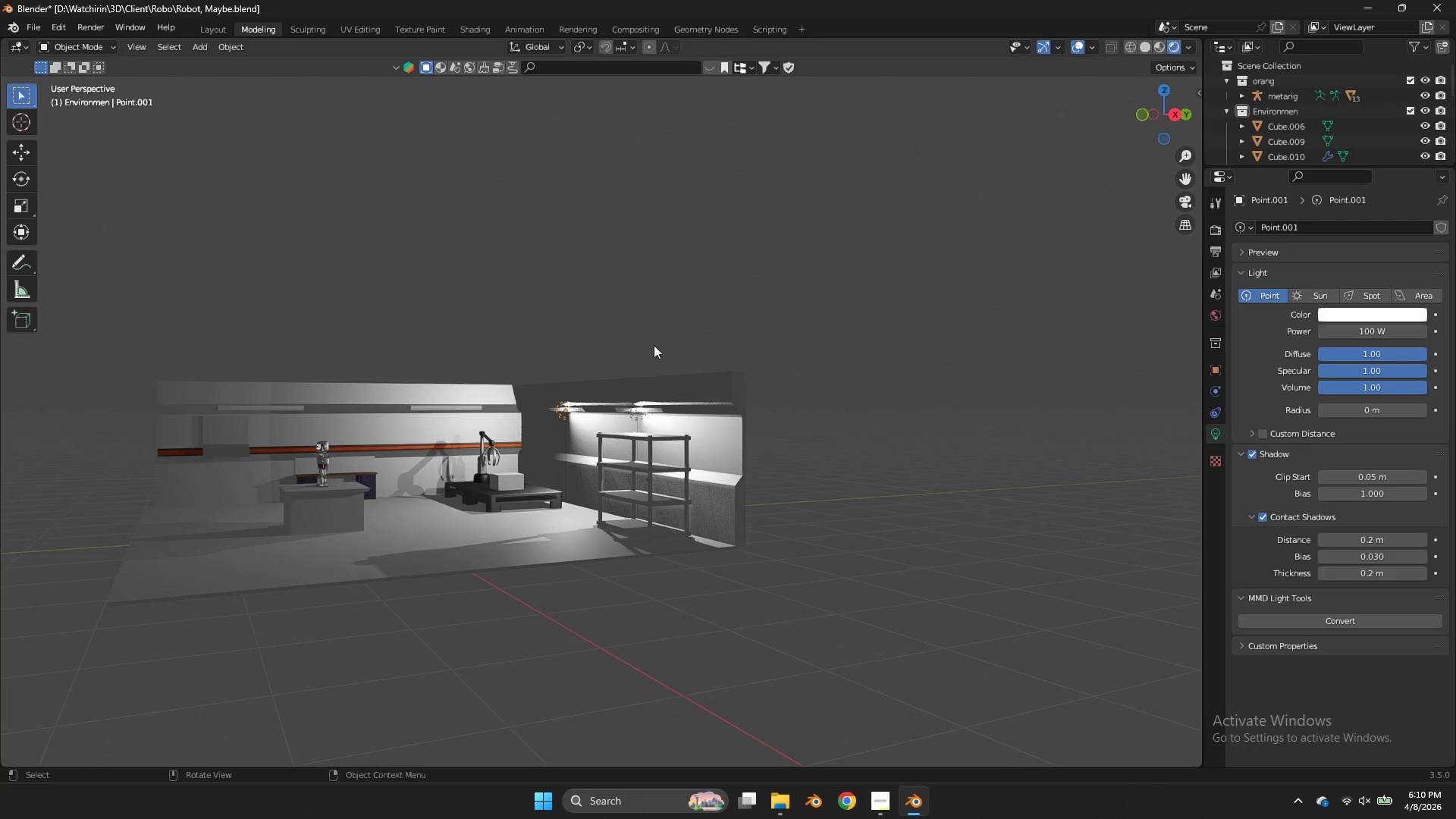 
scroll: coordinate [656, 344], scroll_direction: up, amount: 3.0
 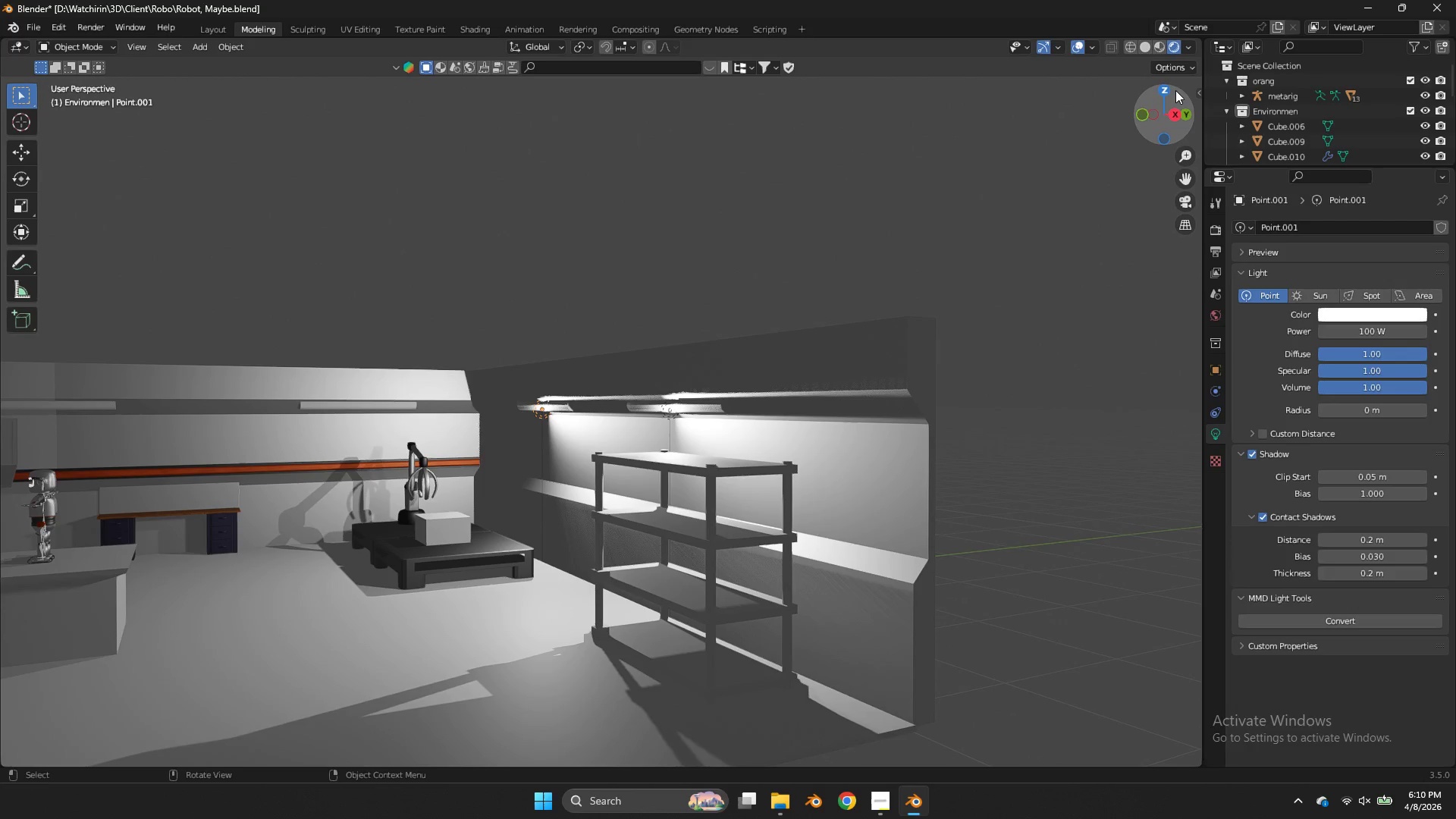 
left_click([1172, 88])
 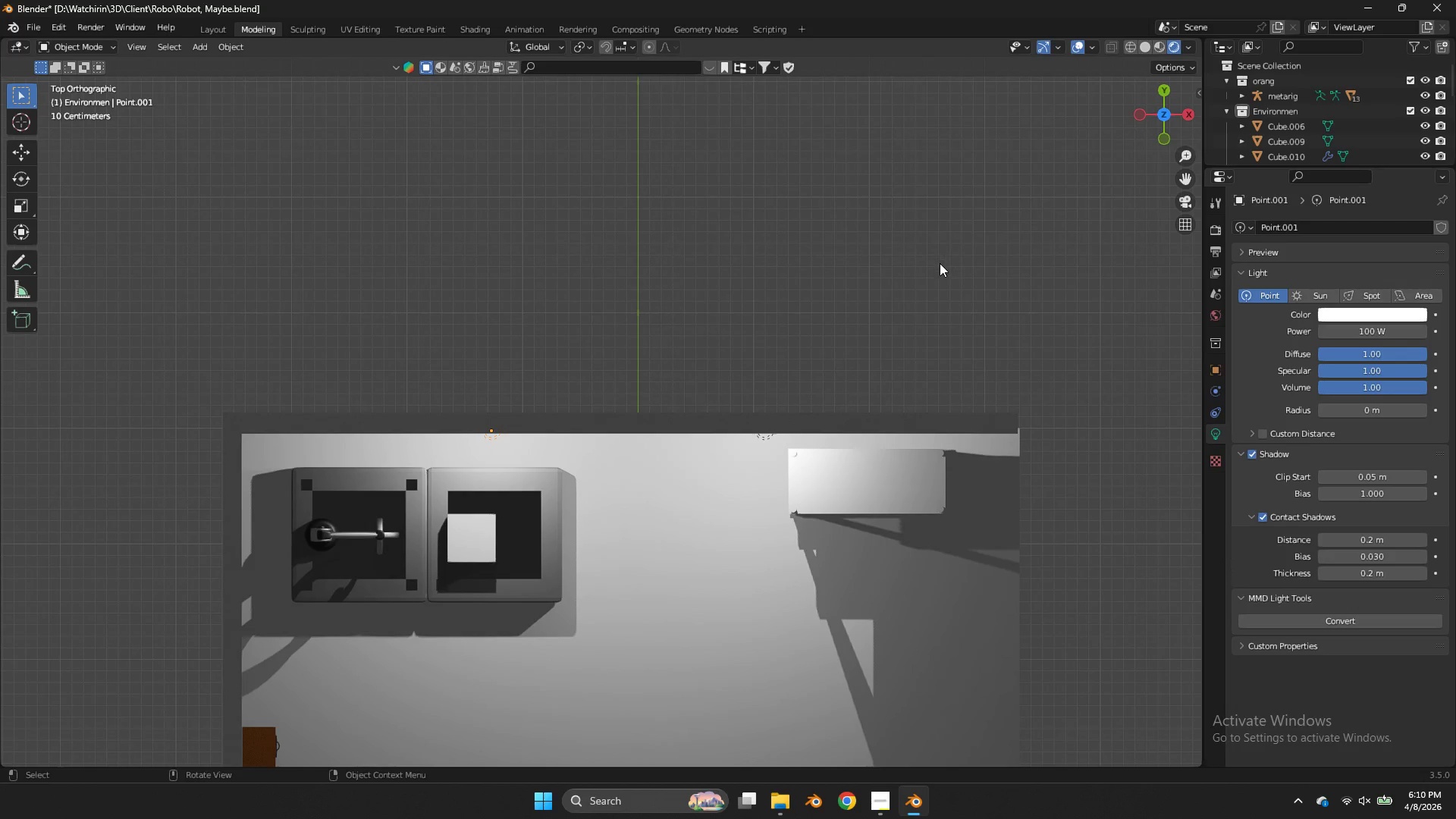 
key(Z)
 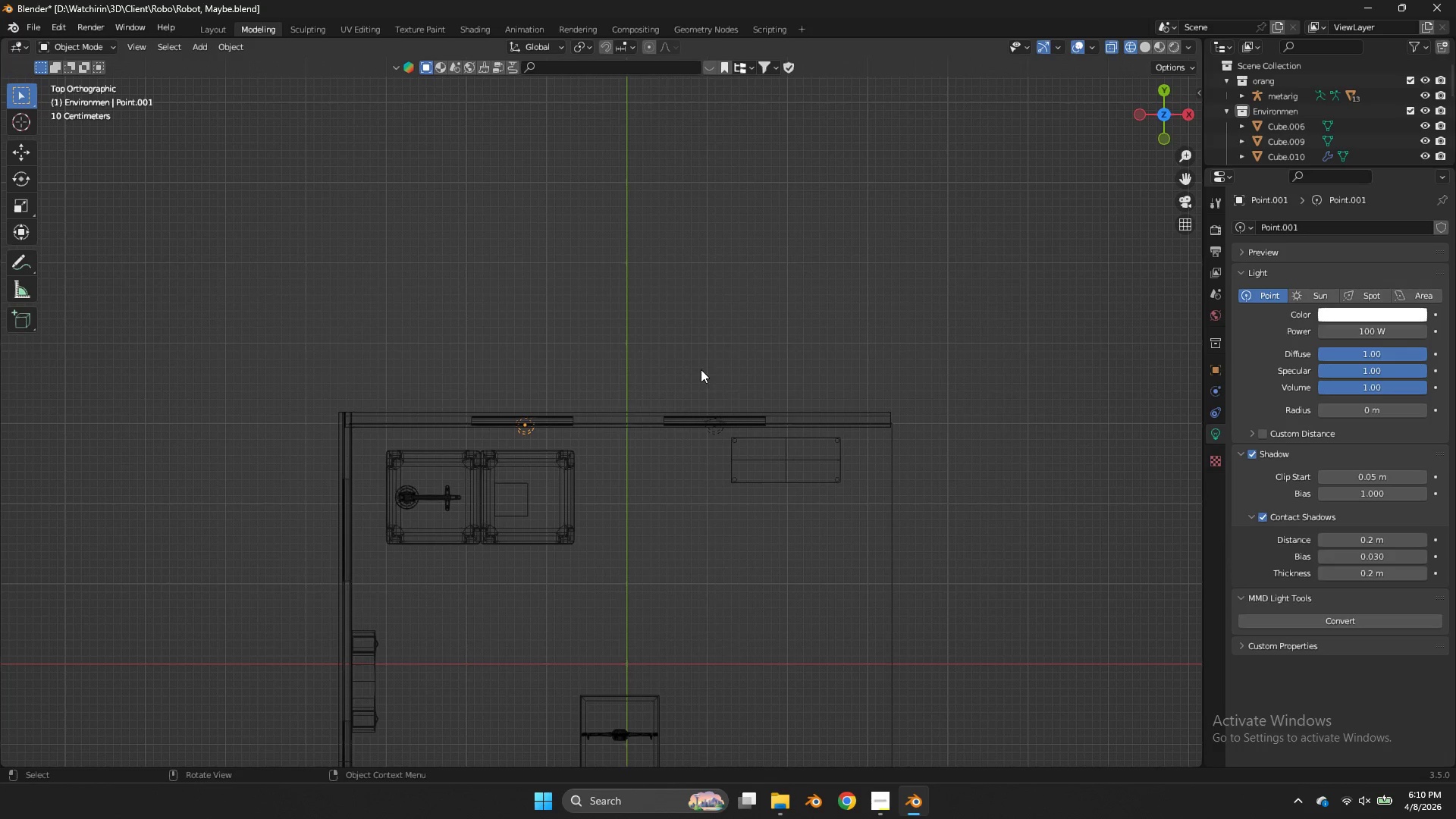 
scroll: coordinate [940, 263], scroll_direction: down, amount: 2.0
 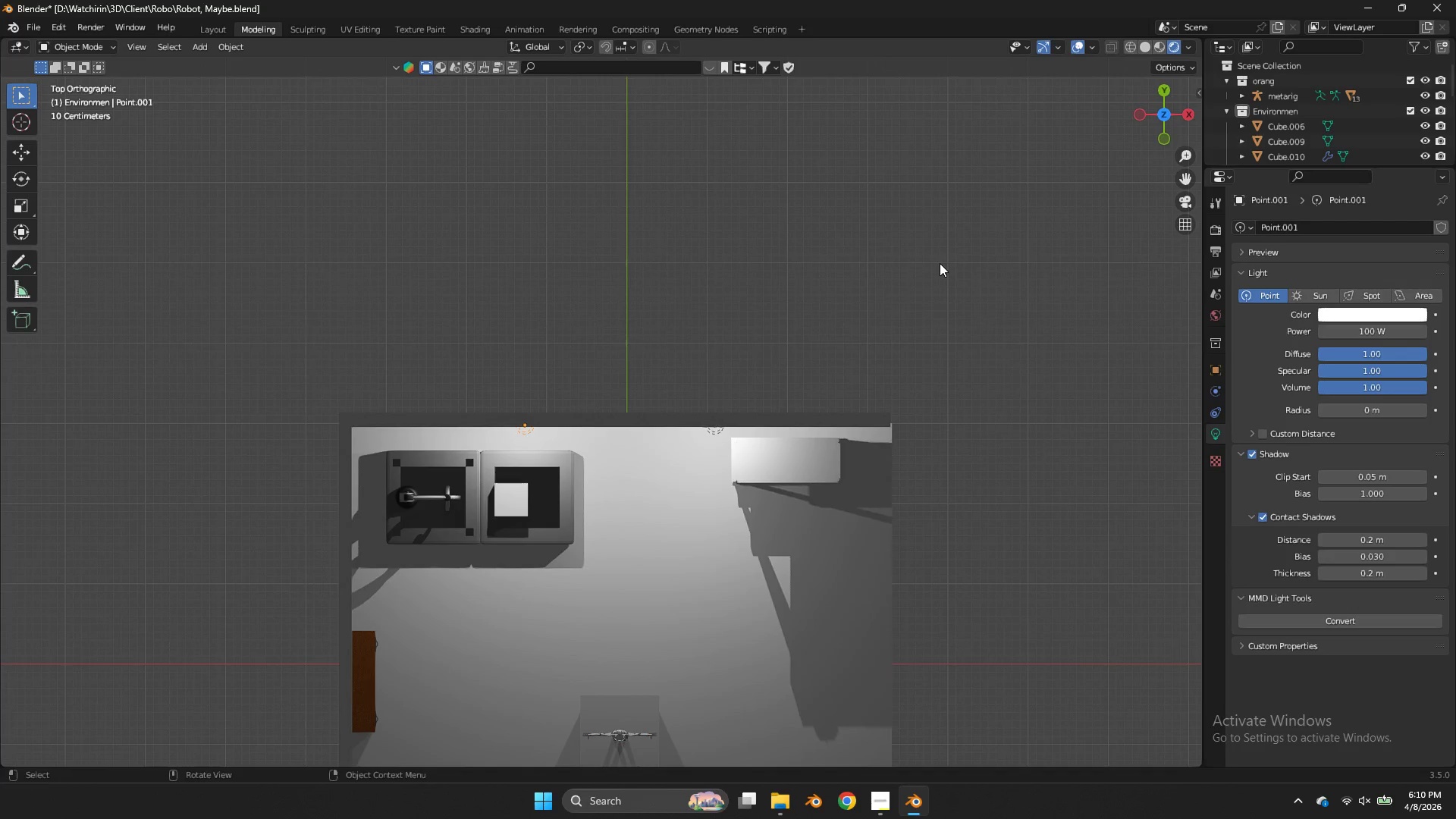 
key(Shift+ShiftLeft)
 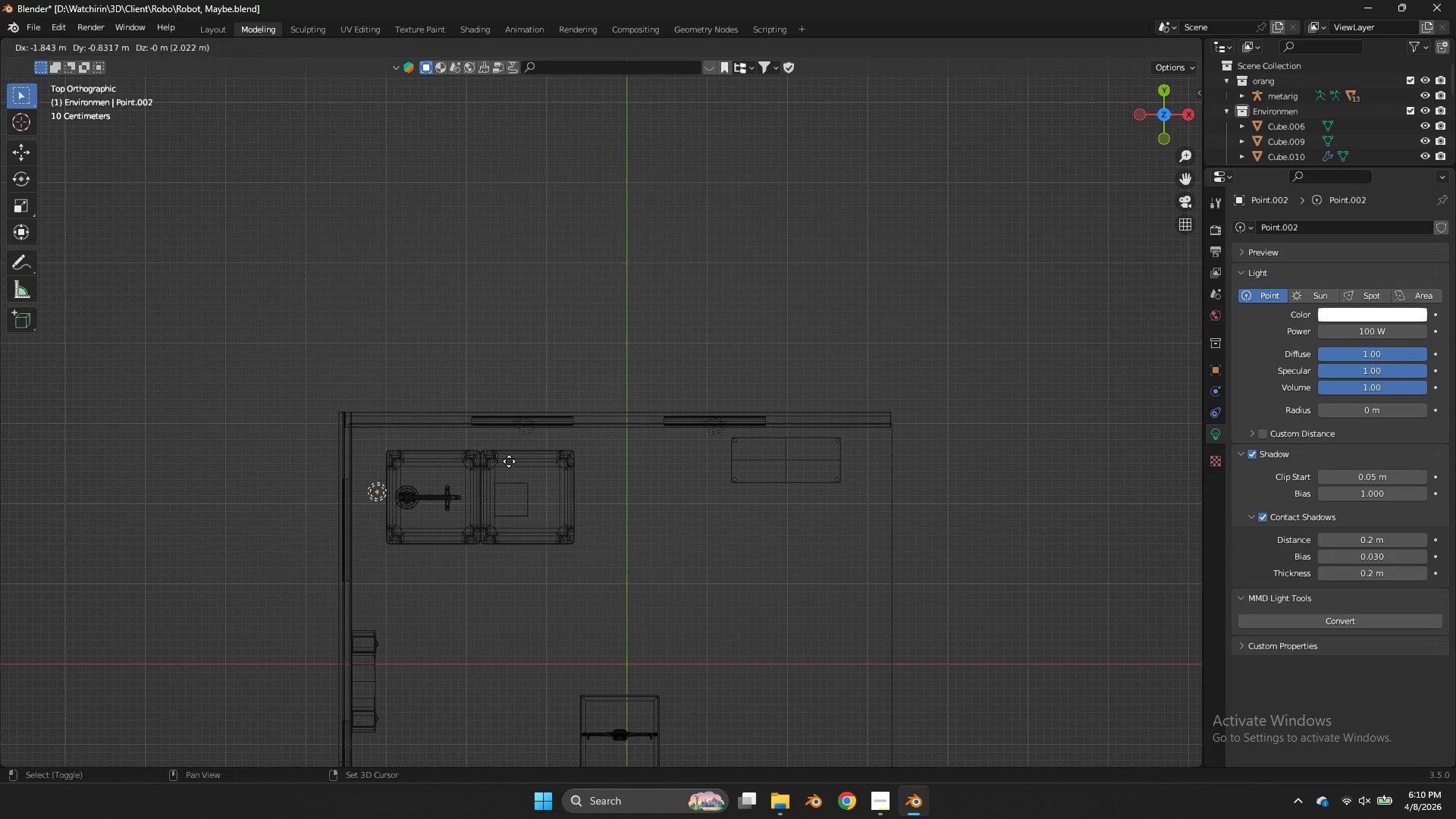 
key(Shift+D)
 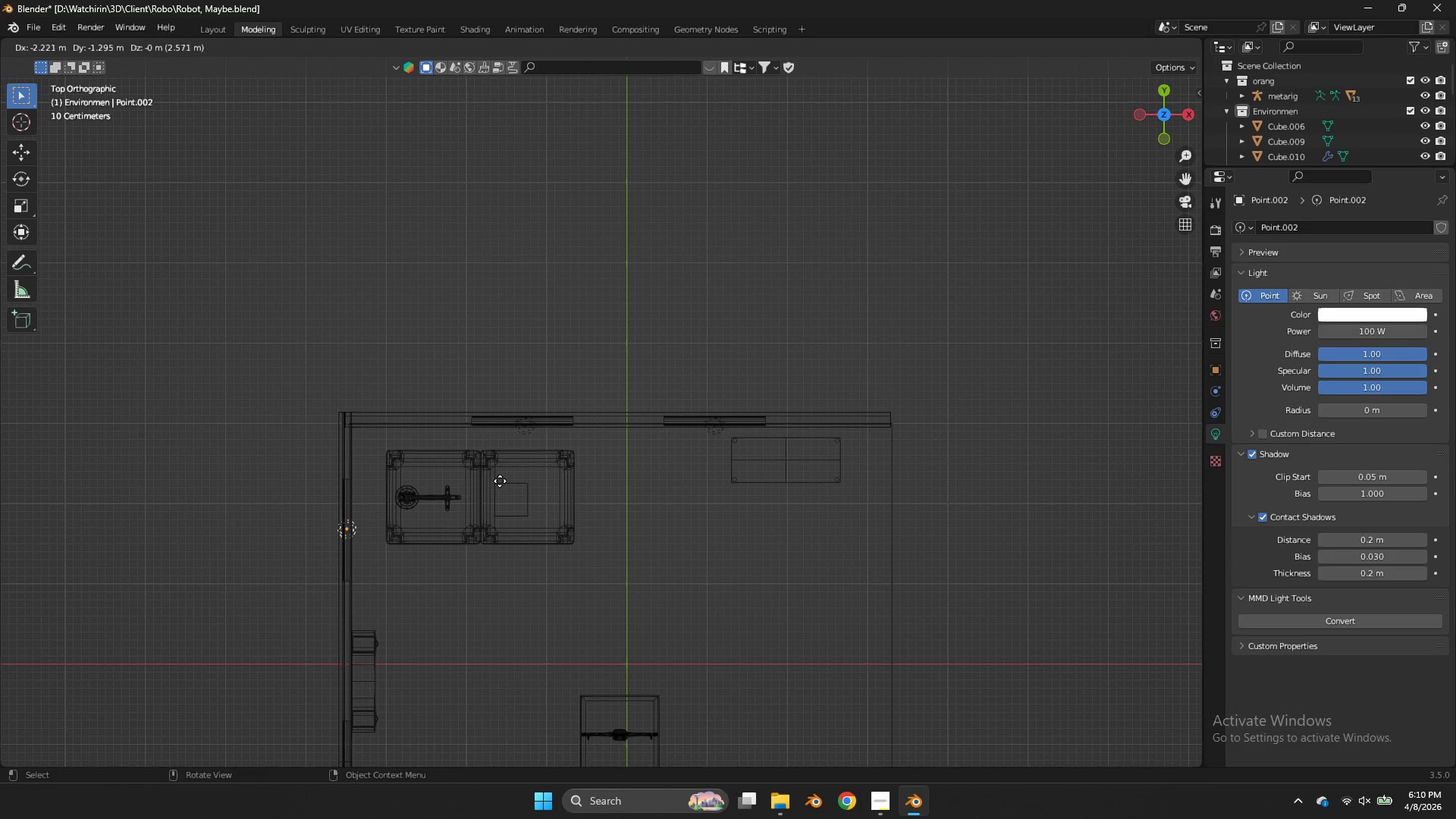 
hold_key(key=ShiftLeft, duration=0.84)
 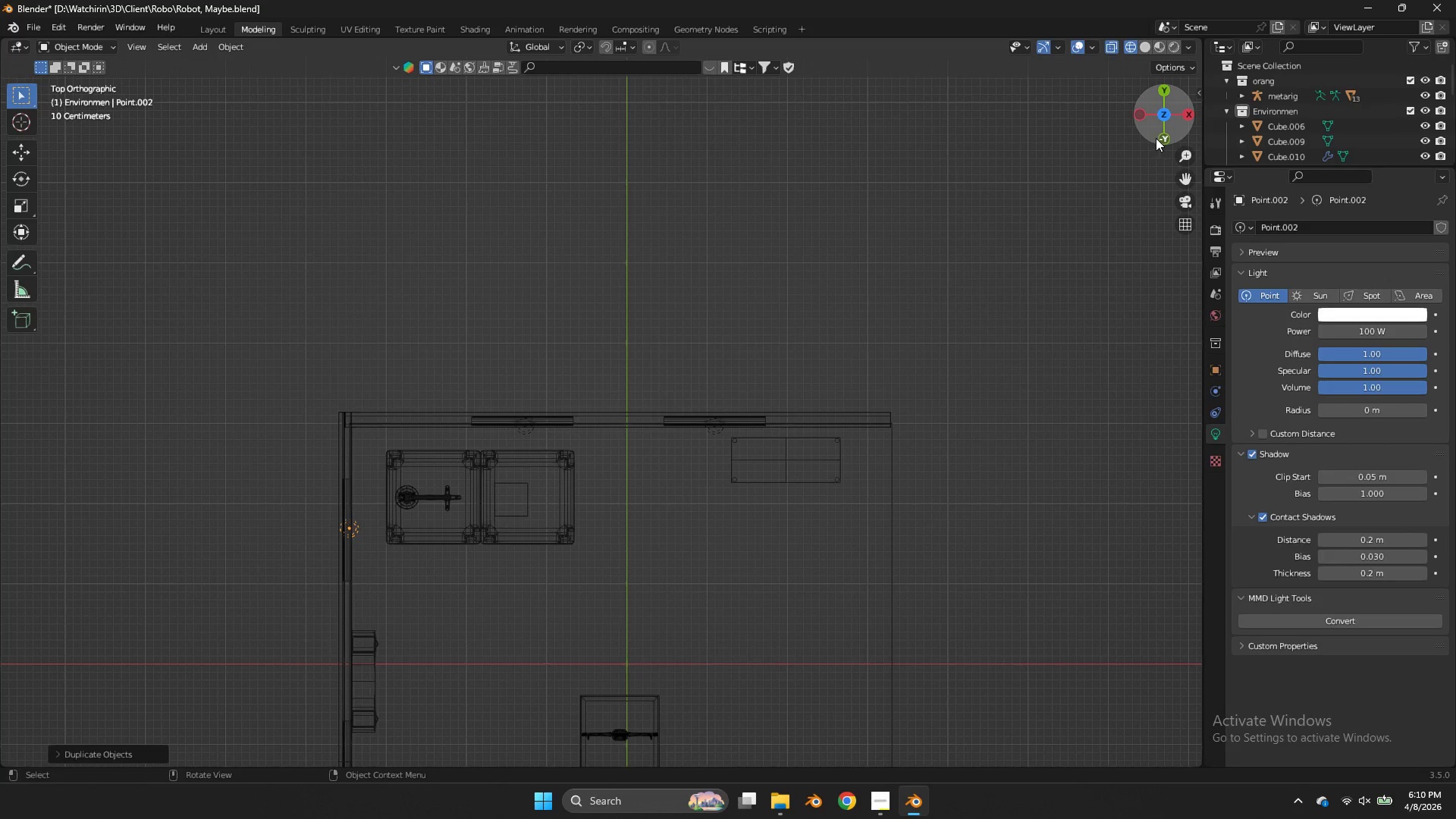 
left_click([1156, 137])
 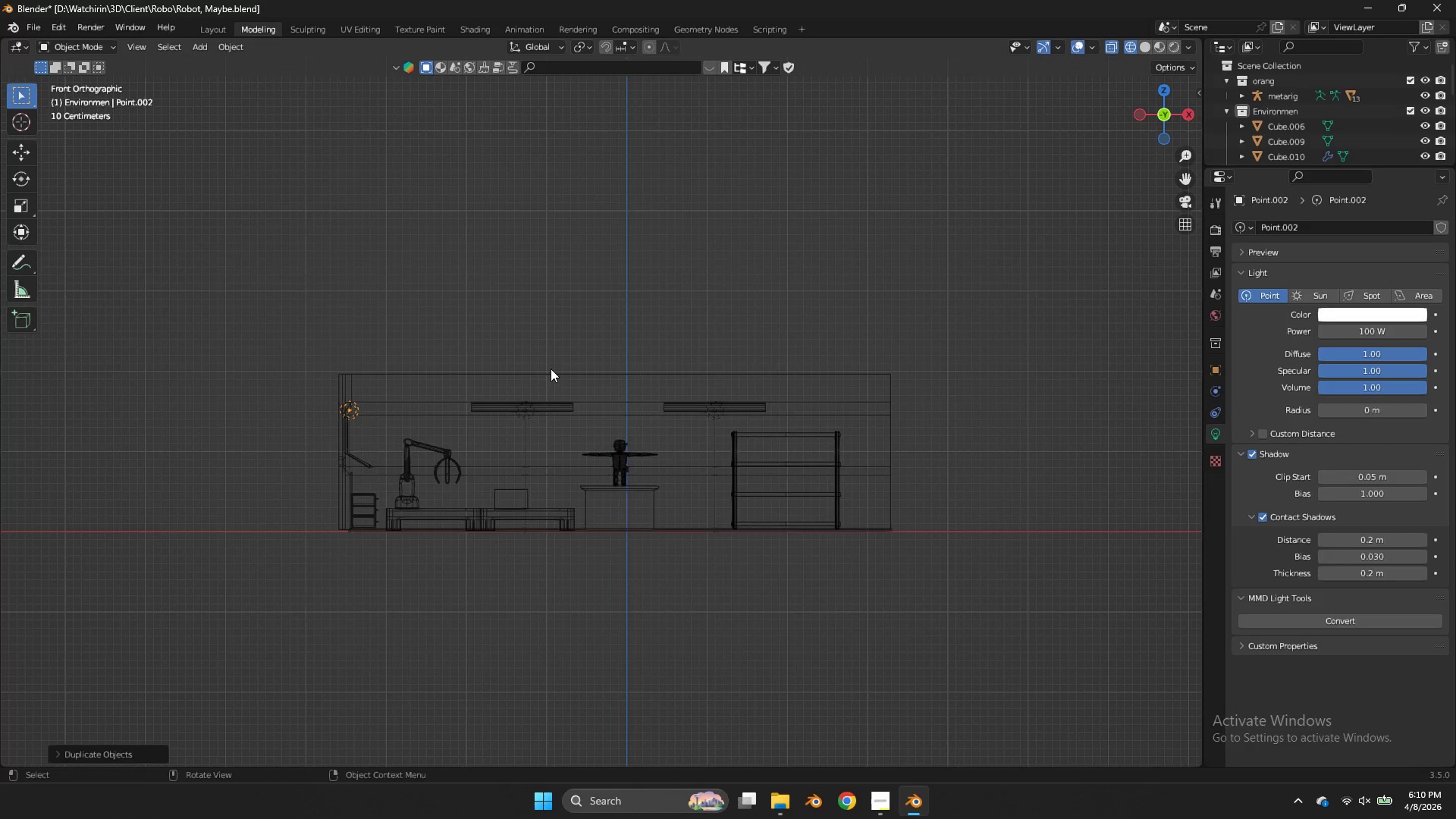 
scroll: coordinate [548, 367], scroll_direction: up, amount: 3.0
 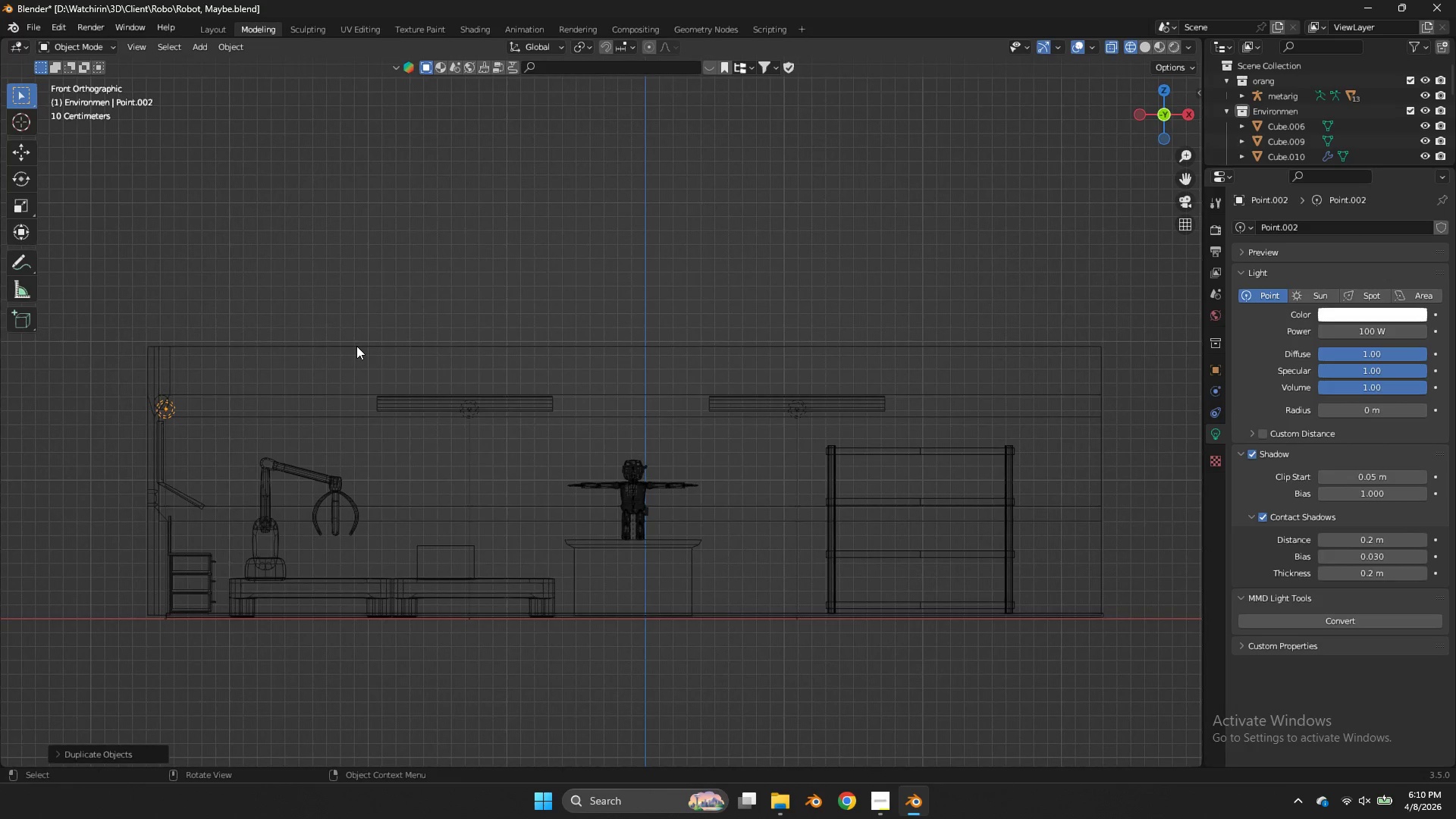 
key(G)
 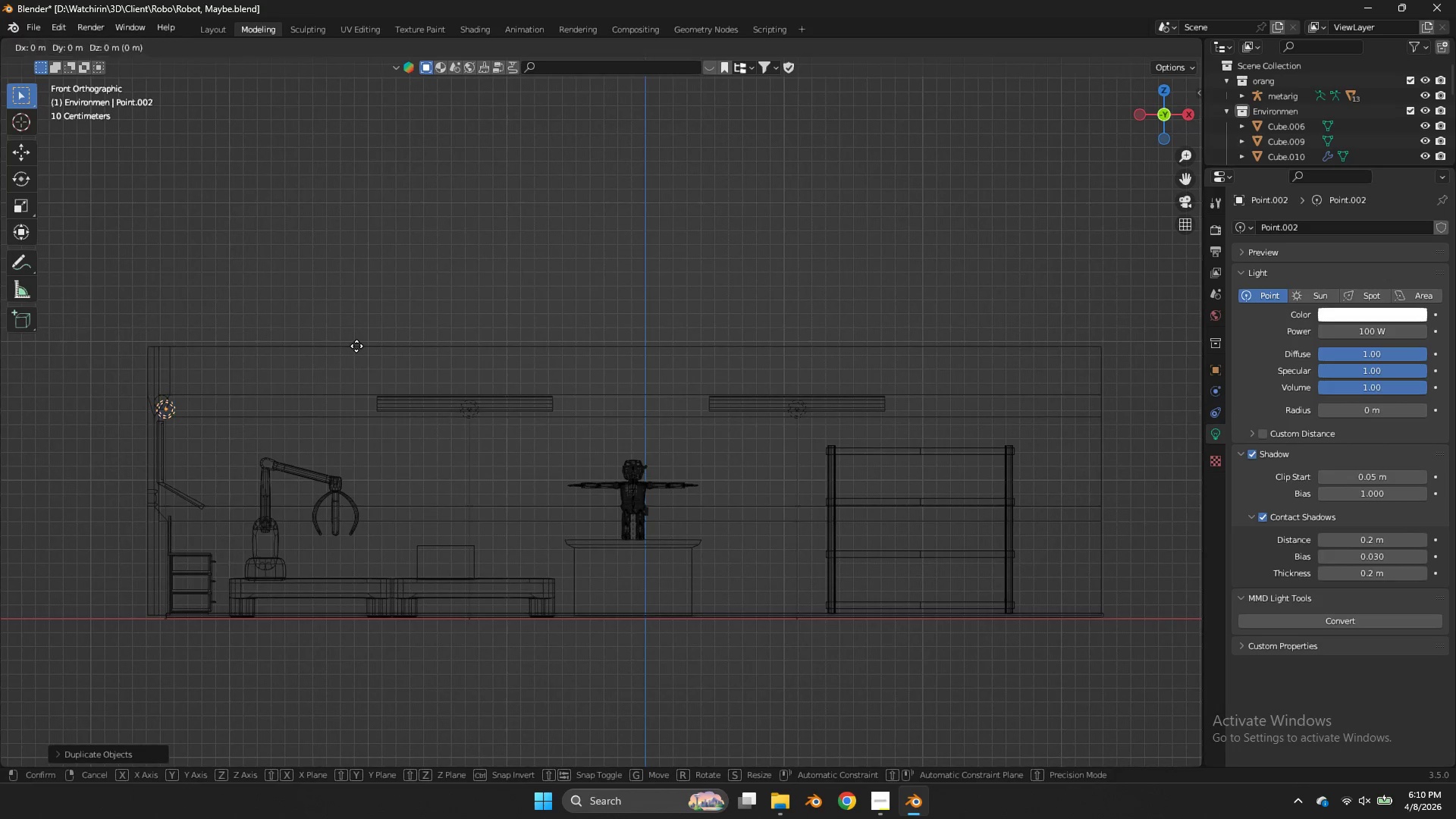 
hold_key(key=ShiftLeft, duration=0.84)
left_click([370, 349])
 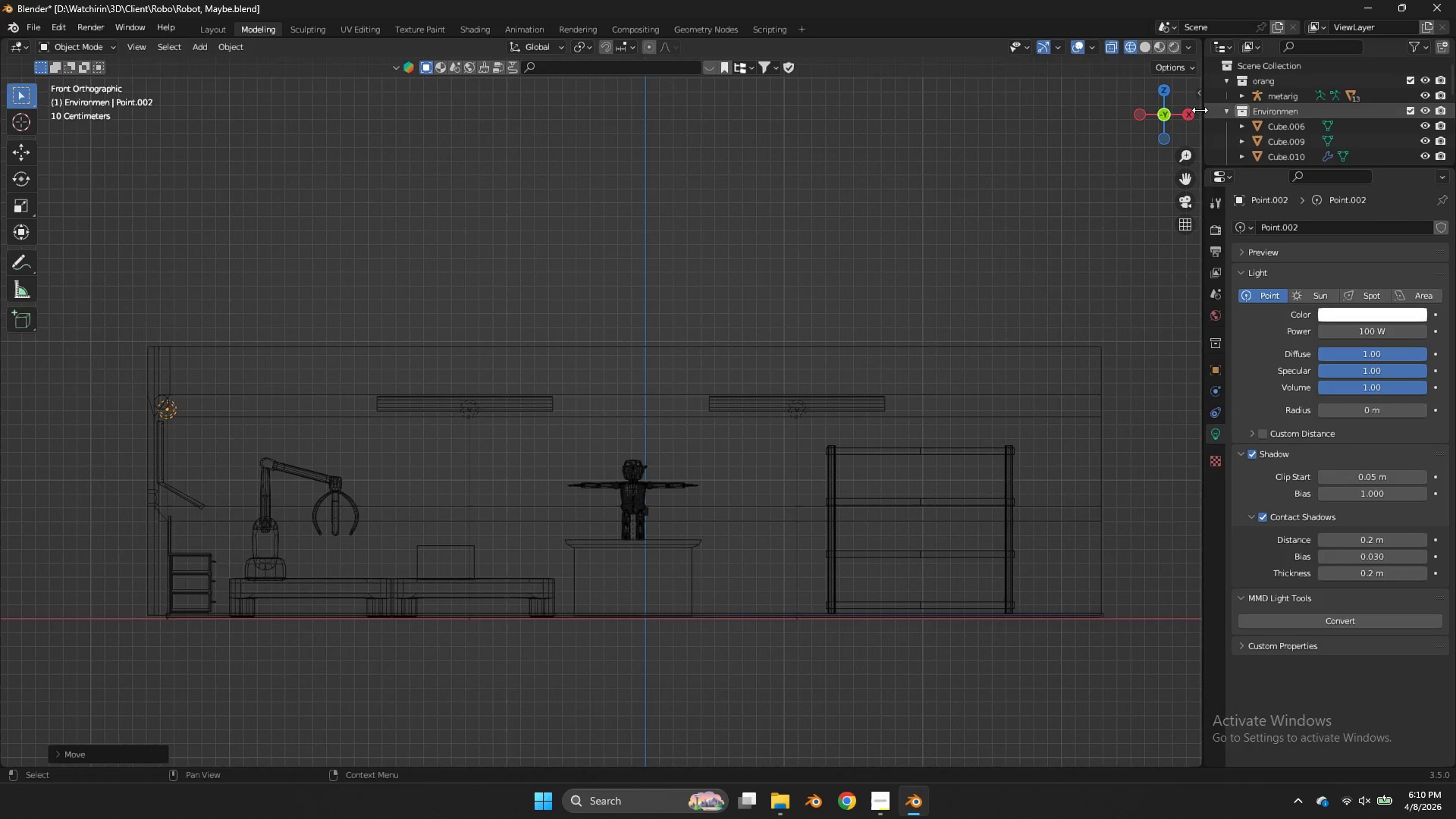 
left_click([1194, 109])
 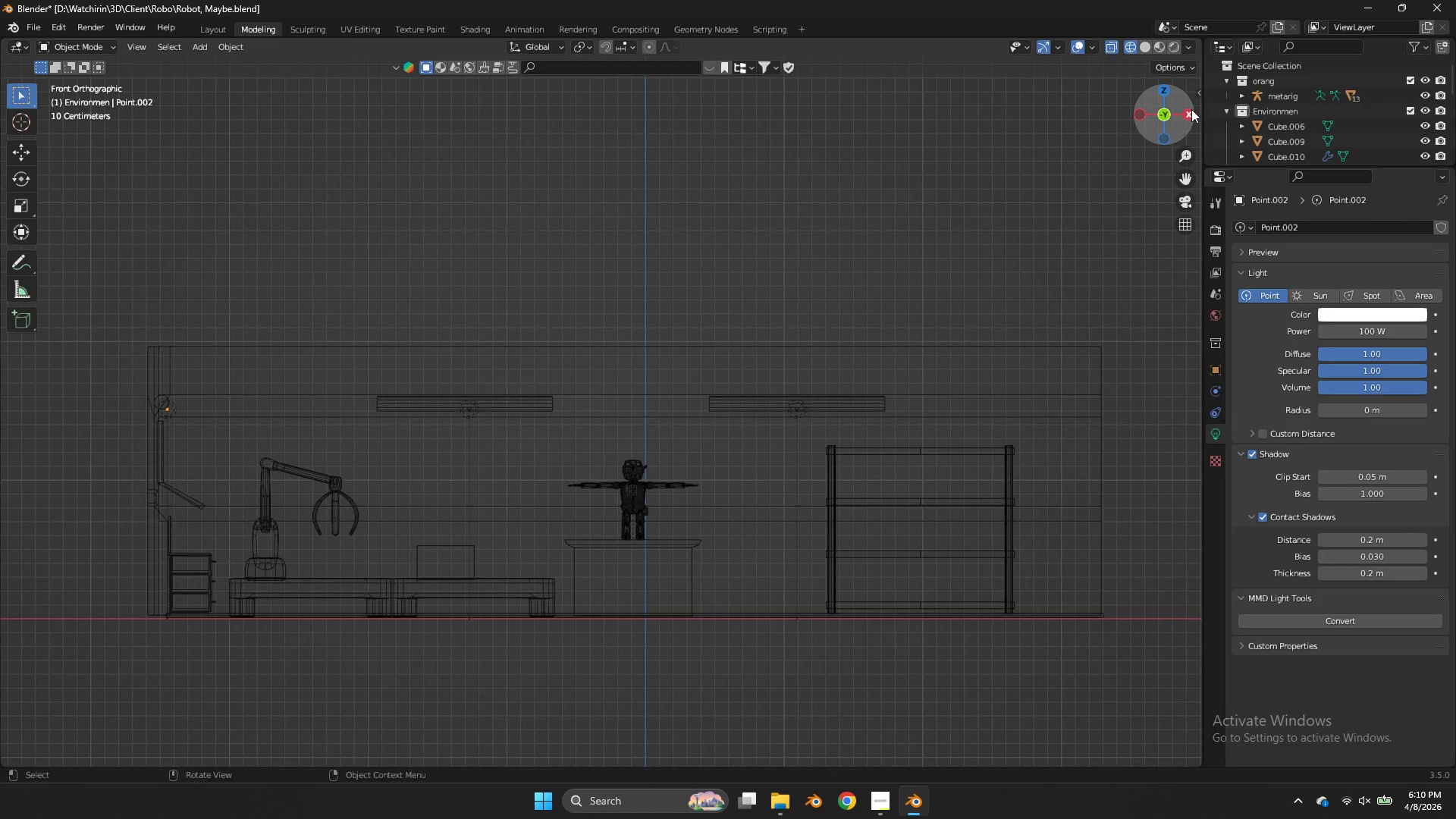 
key(Control+ControlLeft)
 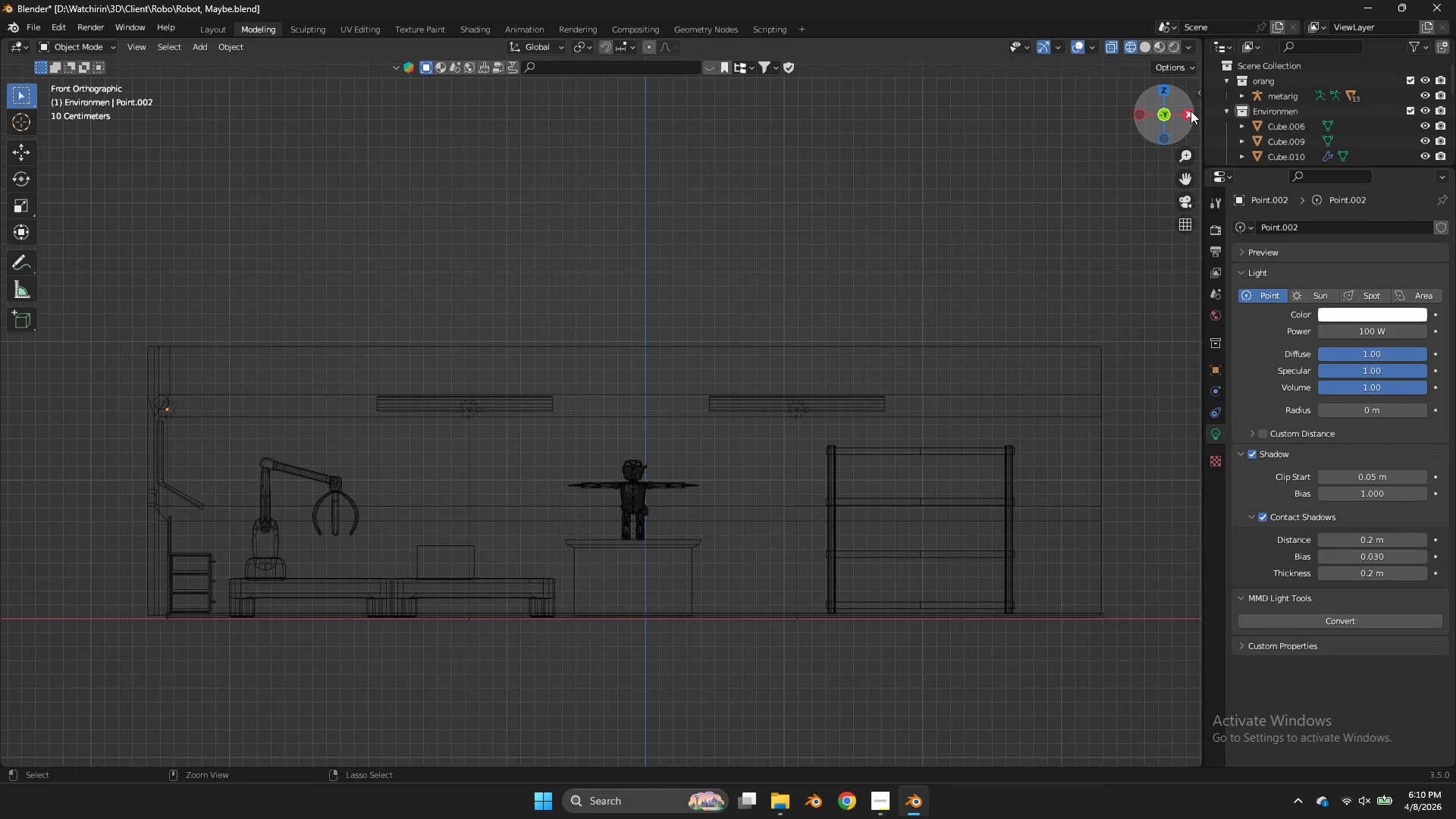 
key(Control+Z)
 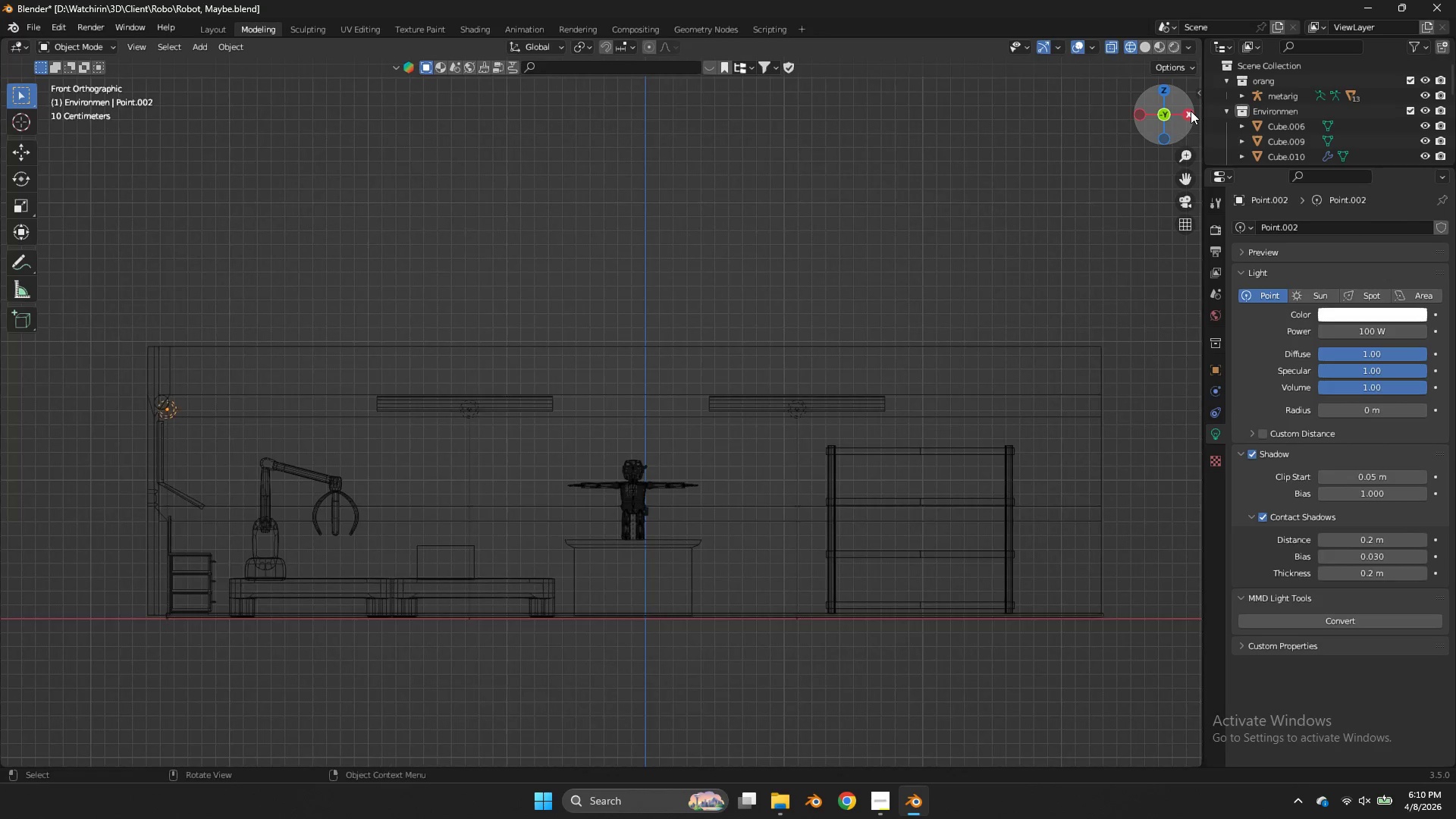 
left_click([1191, 111])
 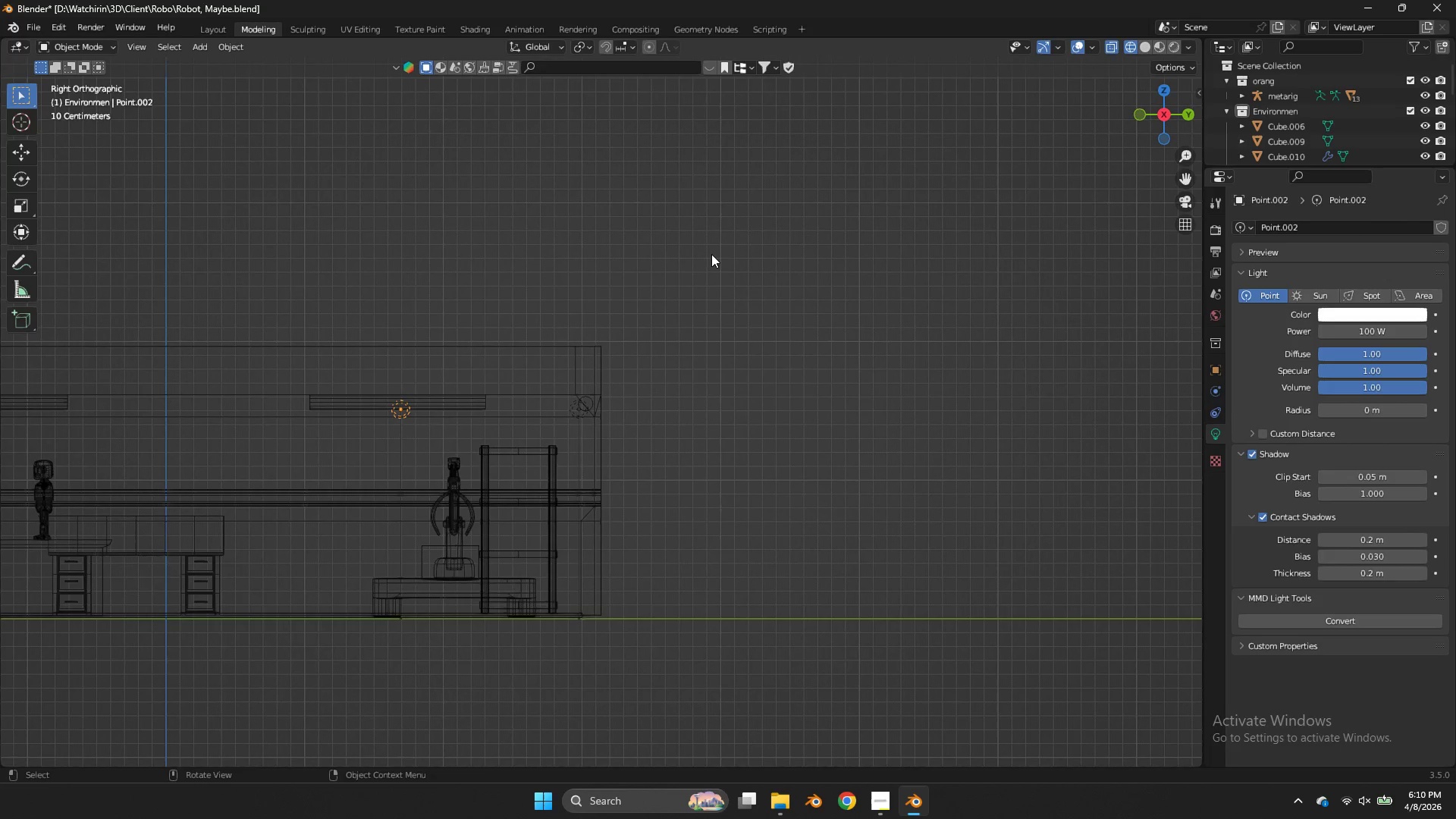 
key(Shift+ShiftLeft)
 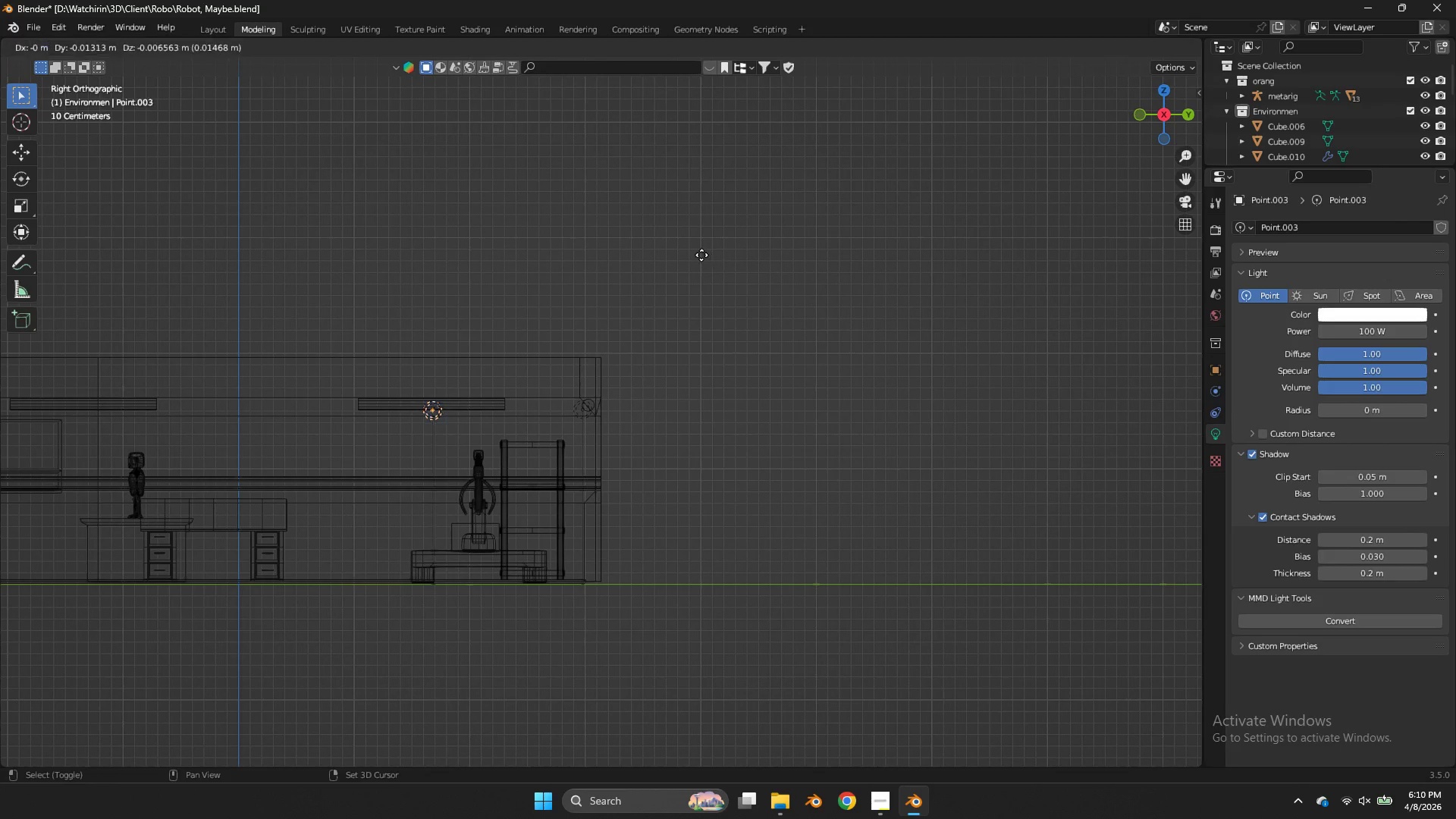 
key(Shift+D)
 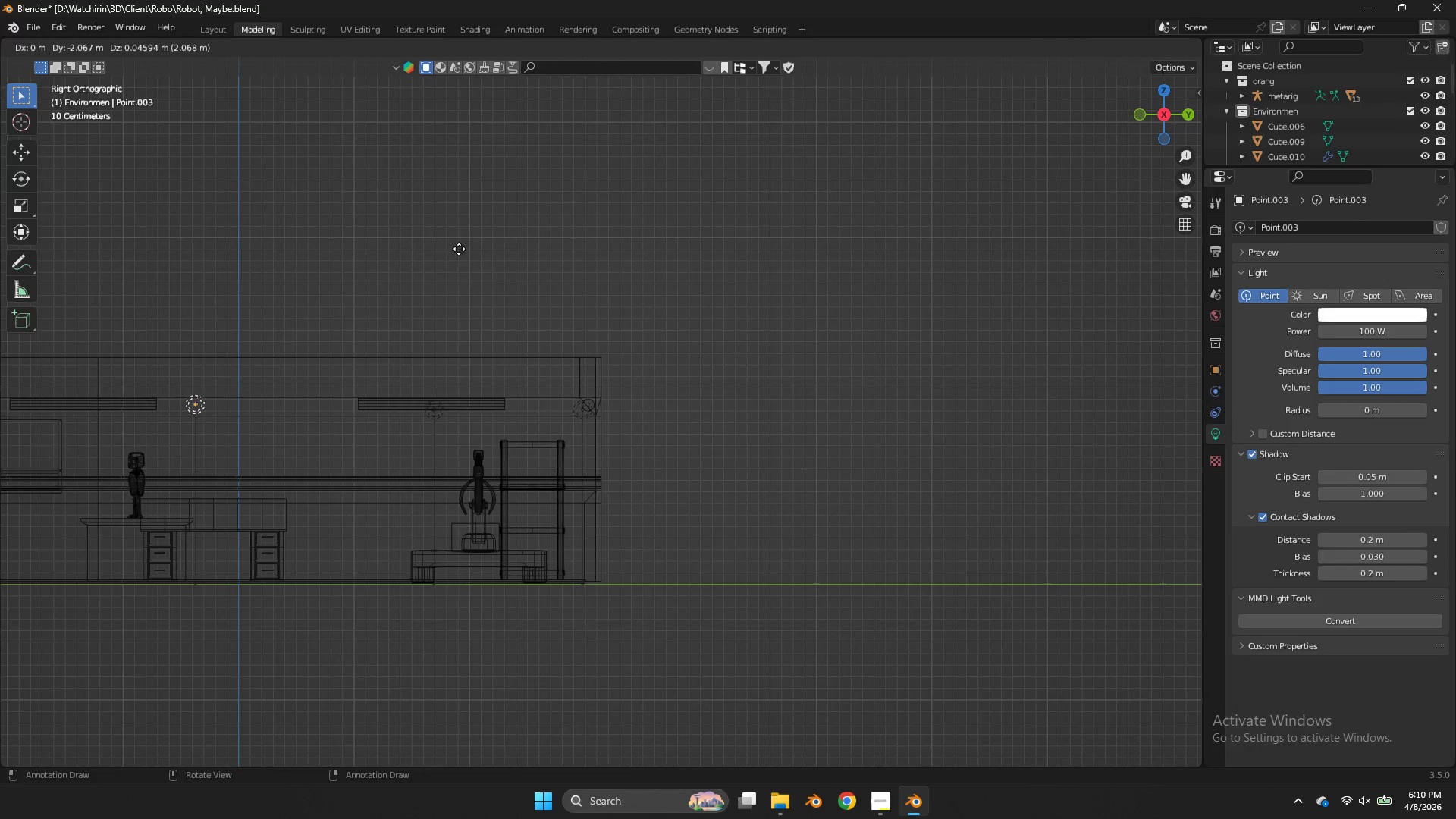 
scroll: coordinate [711, 254], scroll_direction: down, amount: 1.0
 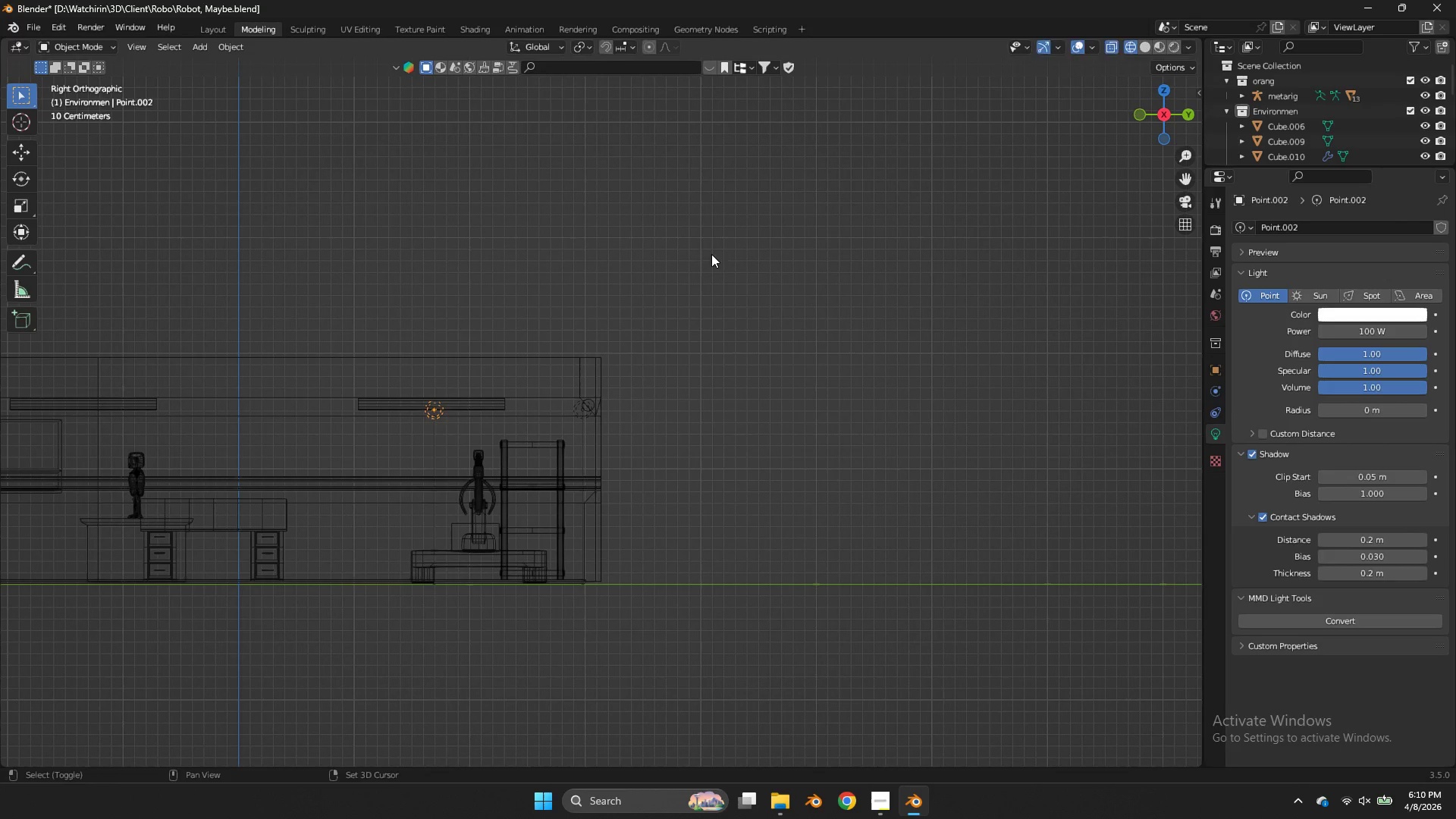 
key(Y)
 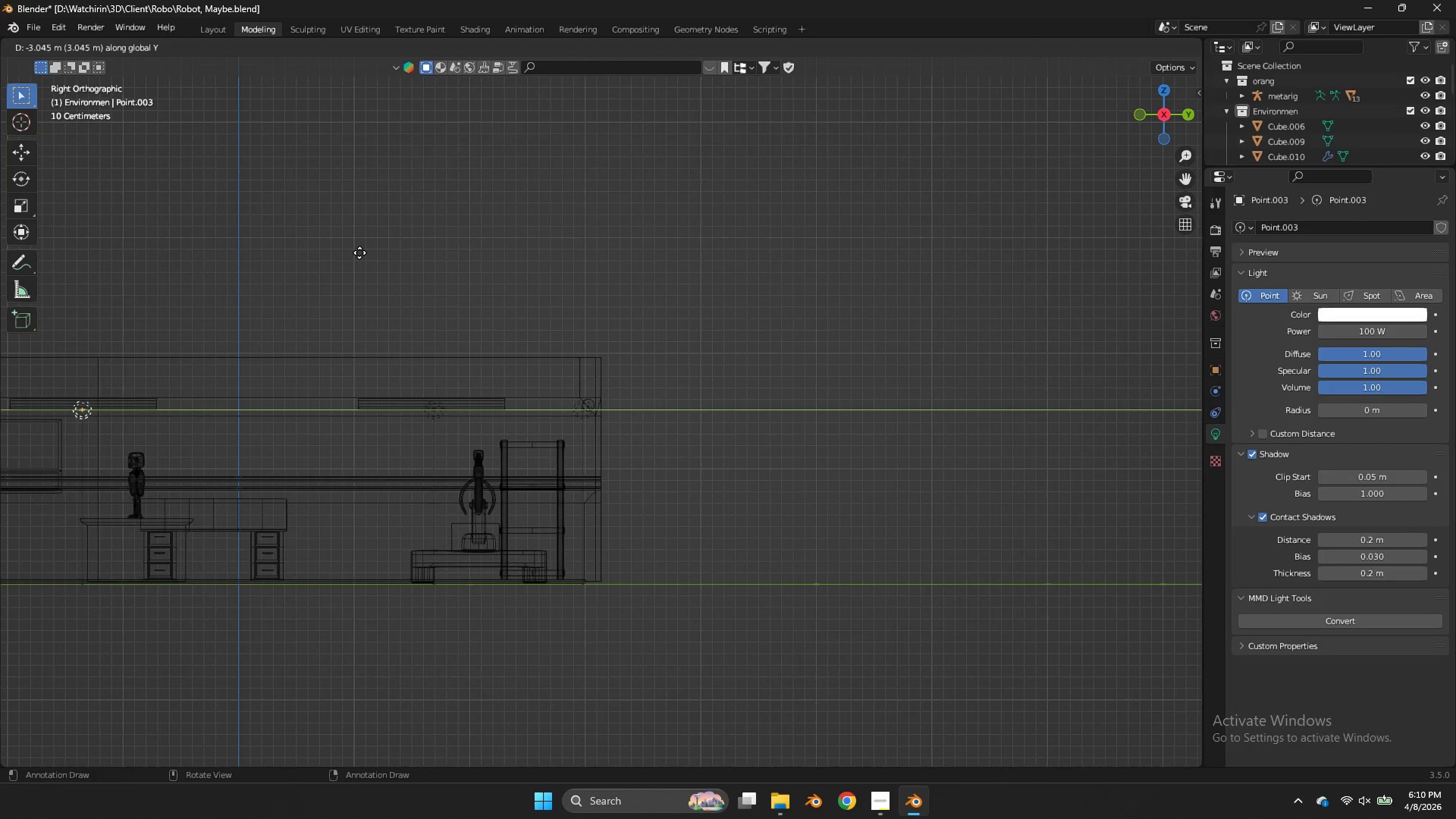 
left_click([359, 253])
 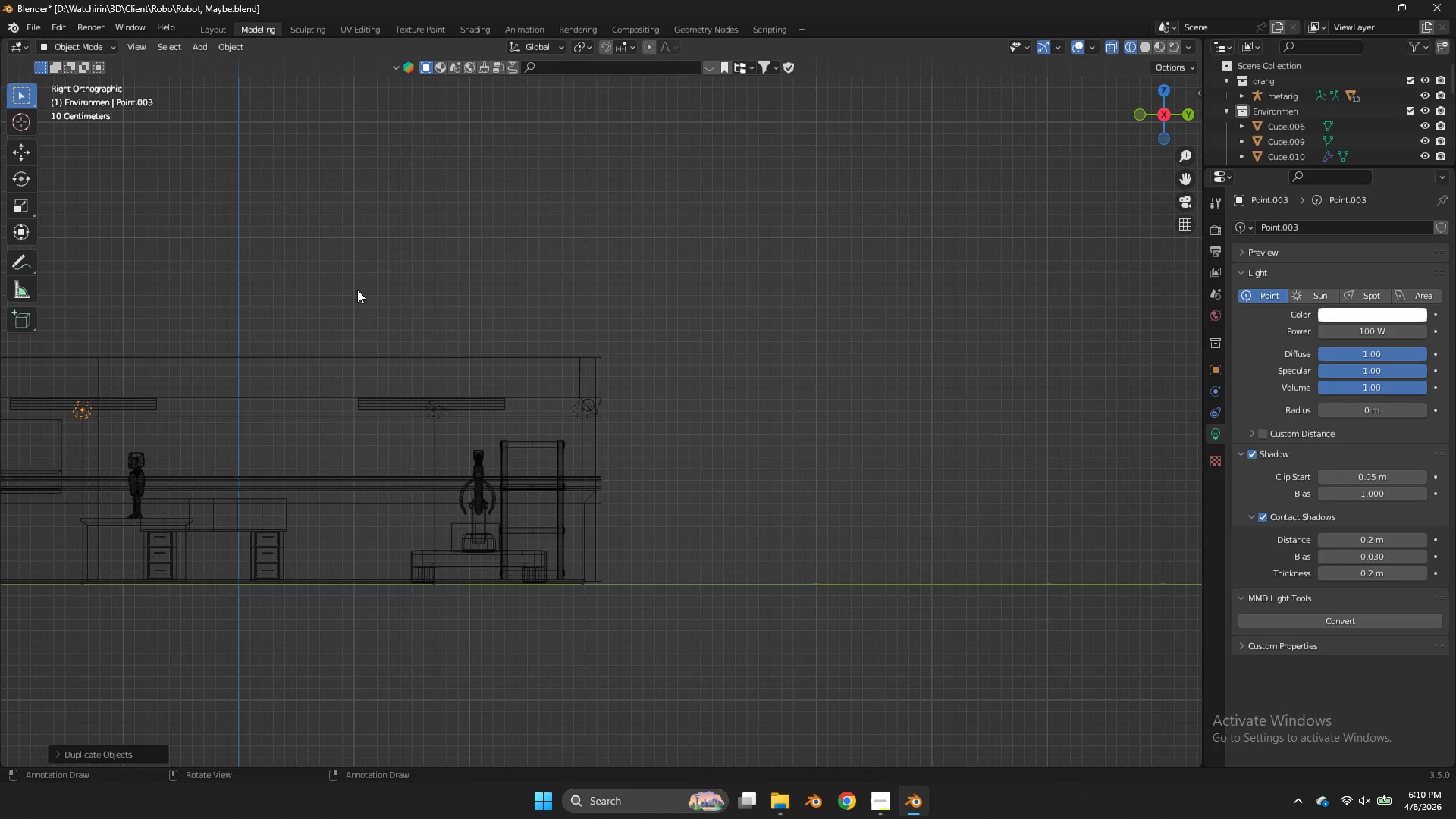 
key(Z)
 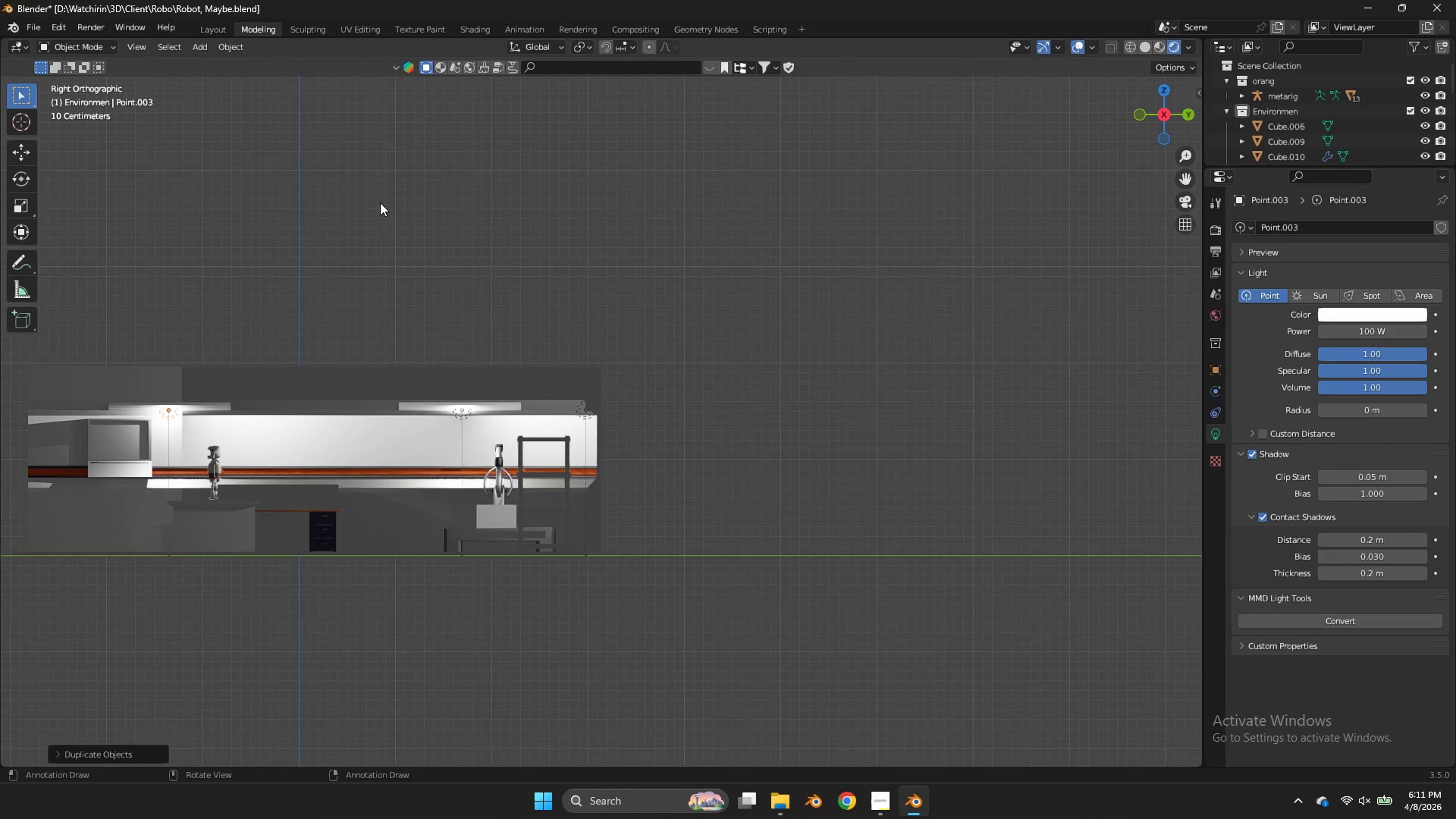 
scroll: coordinate [380, 202], scroll_direction: down, amount: 2.0
 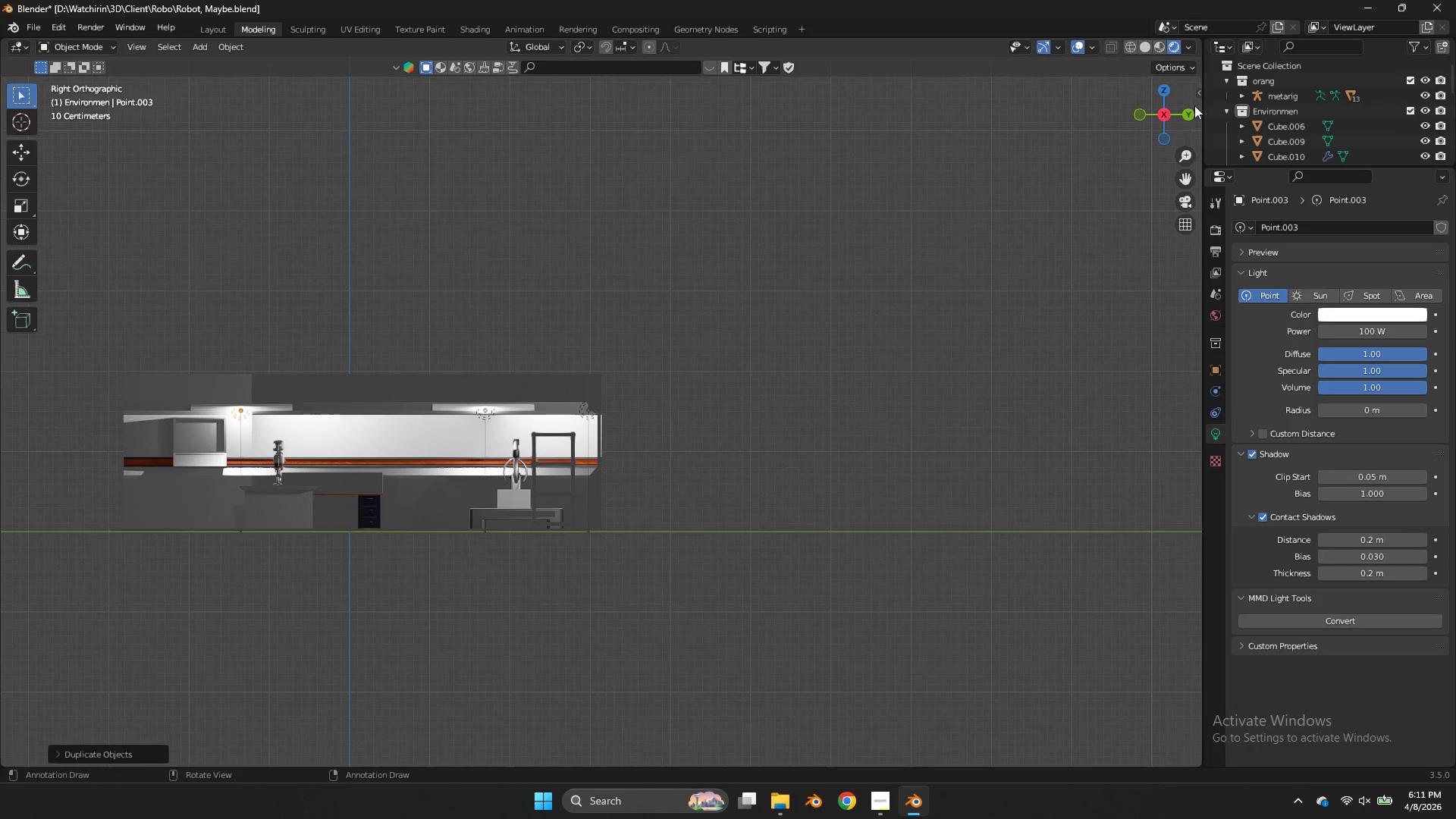 
left_click_drag(start_coordinate=[1175, 107], to_coordinate=[127, 132])
 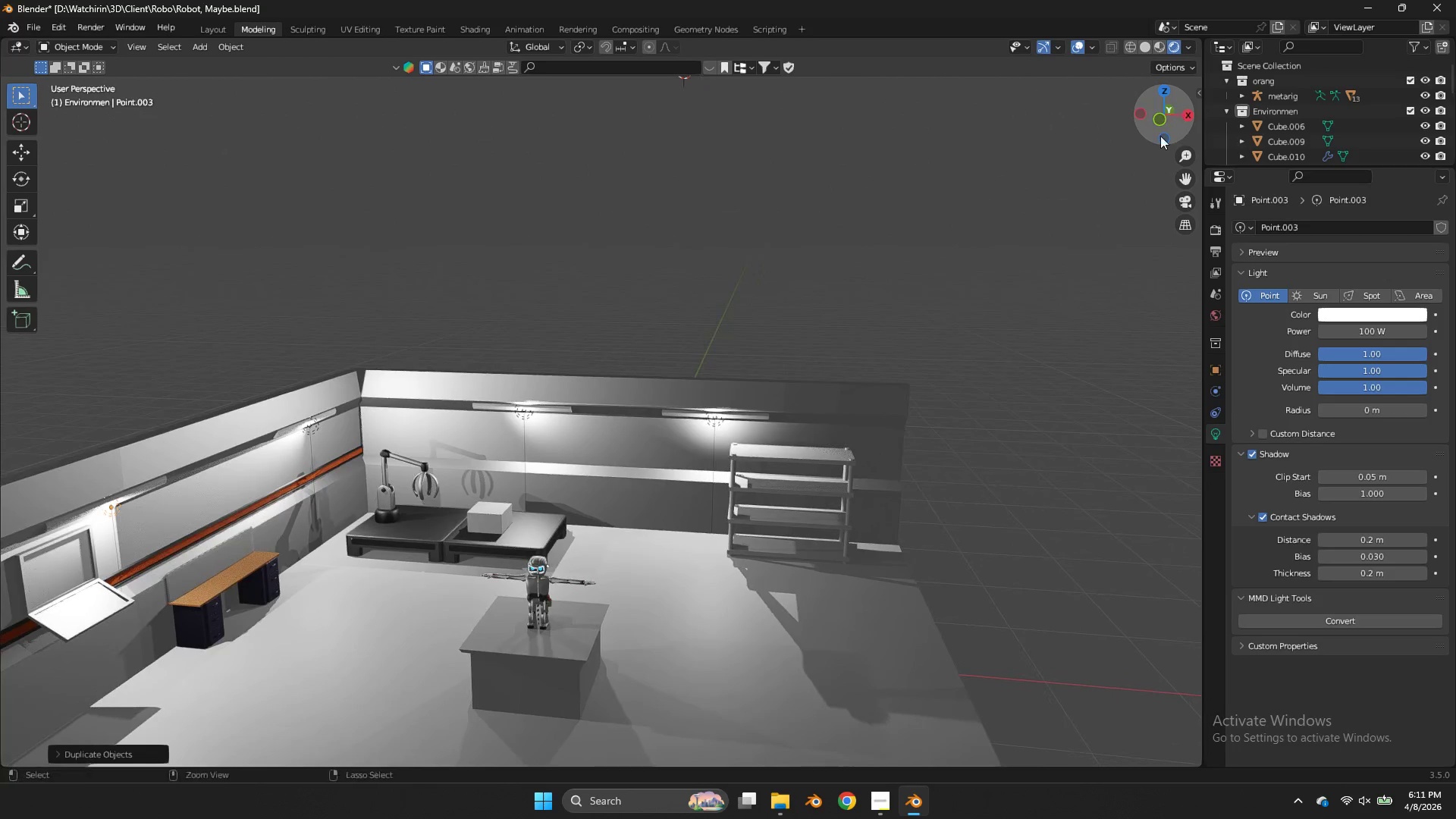 
key(Control+ControlLeft)
 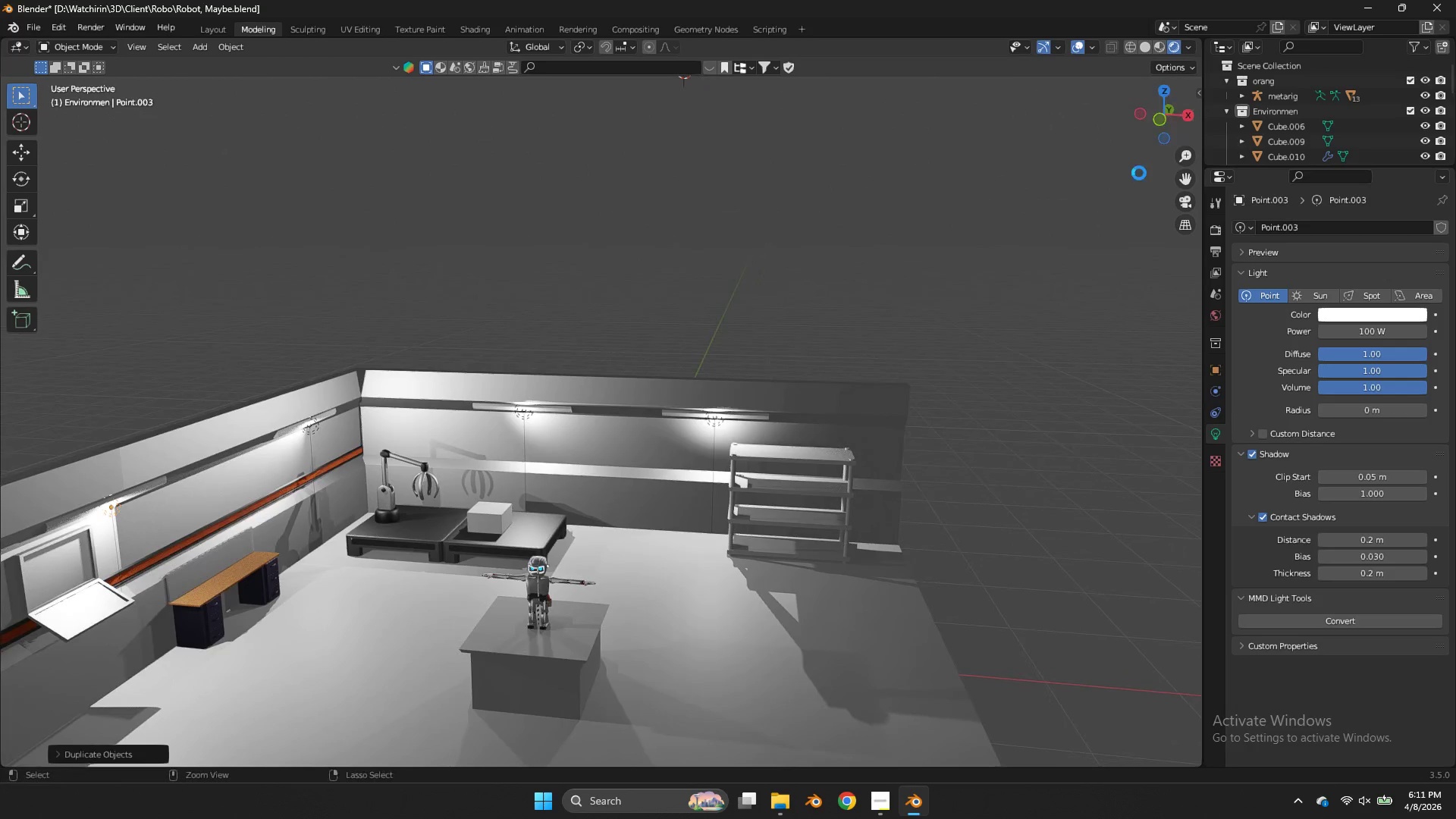 
key(Control+S)
 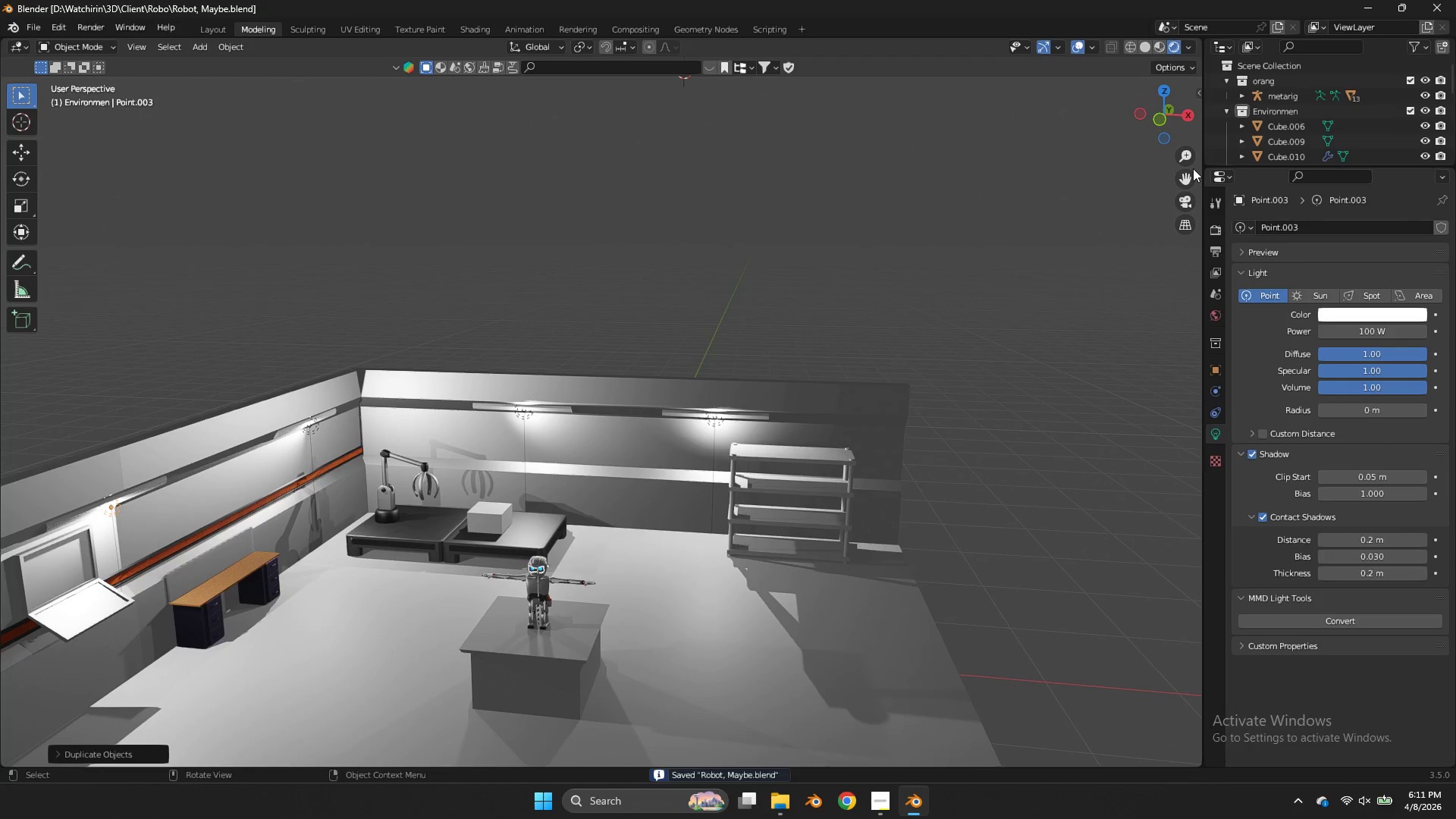 
left_click_drag(start_coordinate=[1186, 171], to_coordinate=[3, 59])
 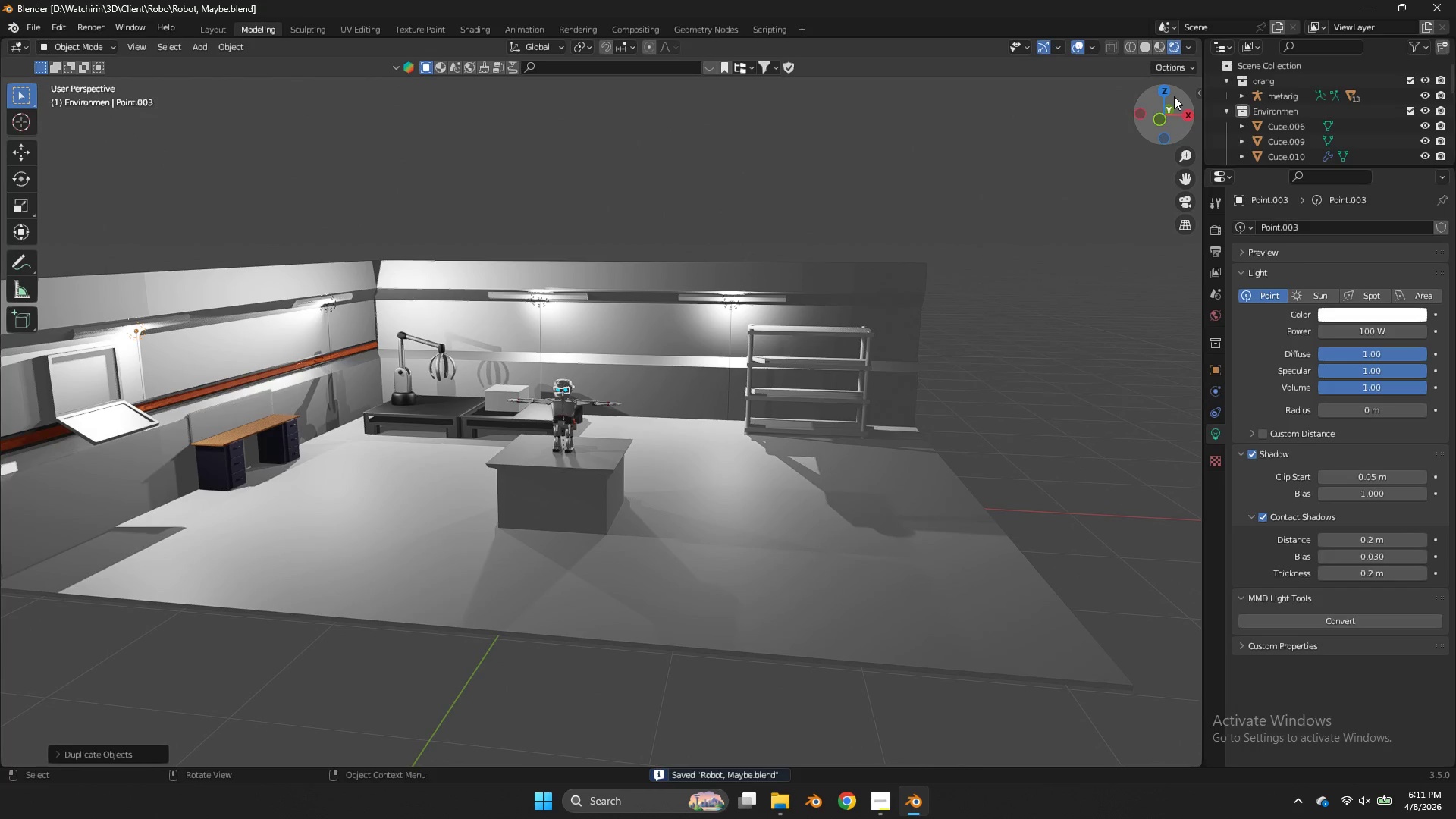 
scroll: coordinate [1168, 102], scroll_direction: down, amount: 3.0
 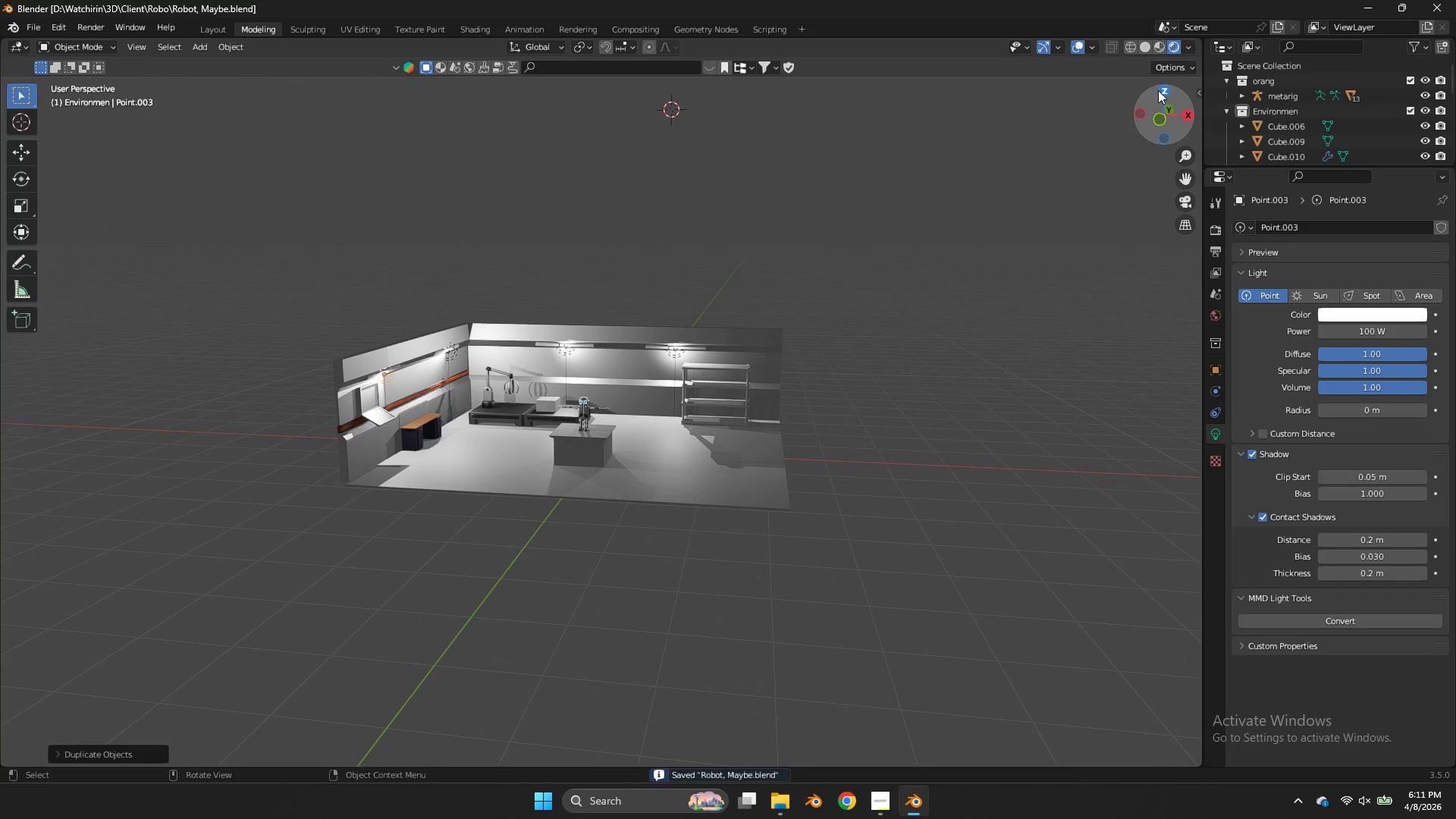 
left_click([1158, 91])
 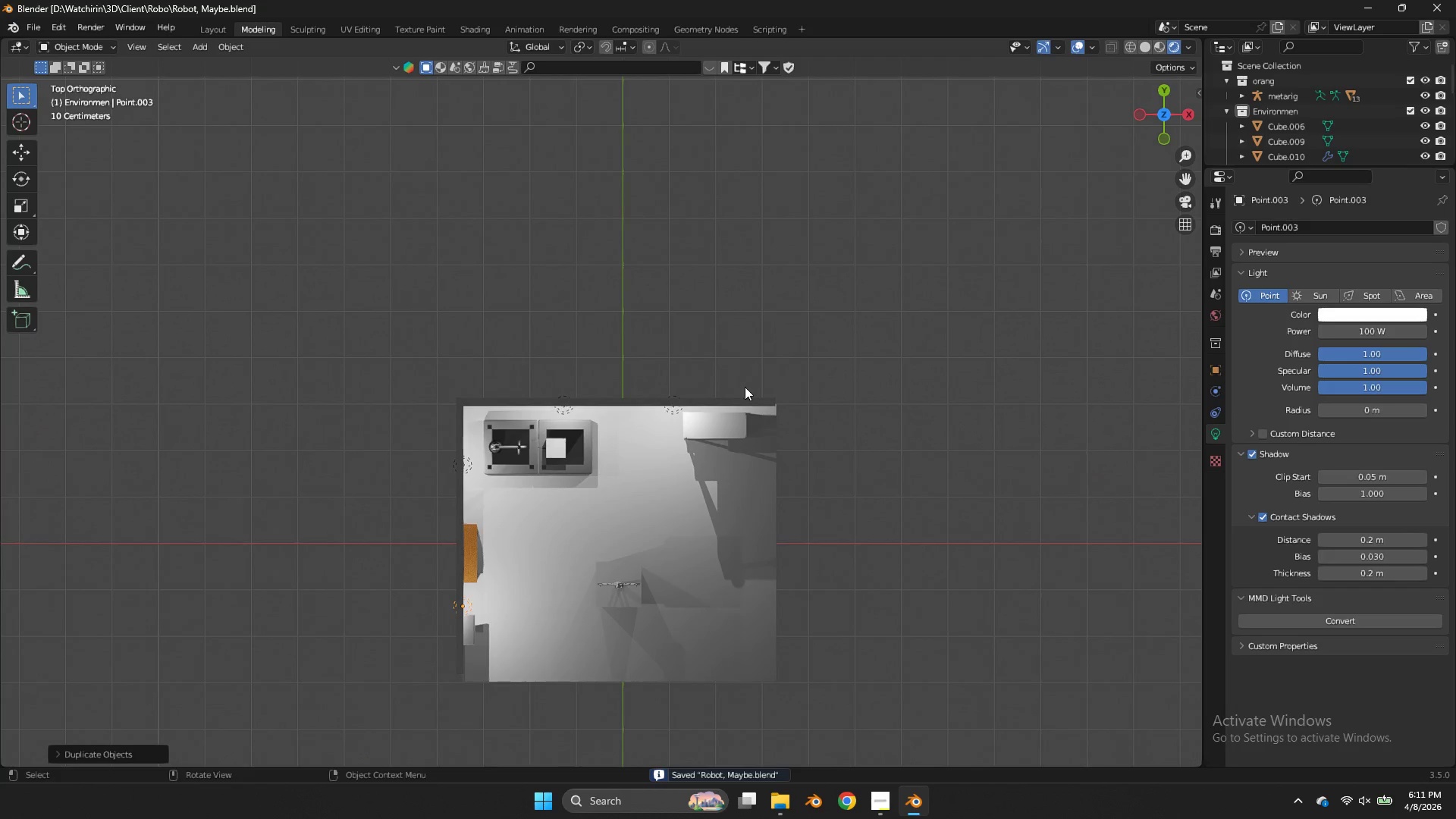 
key(Shift+ShiftLeft)
 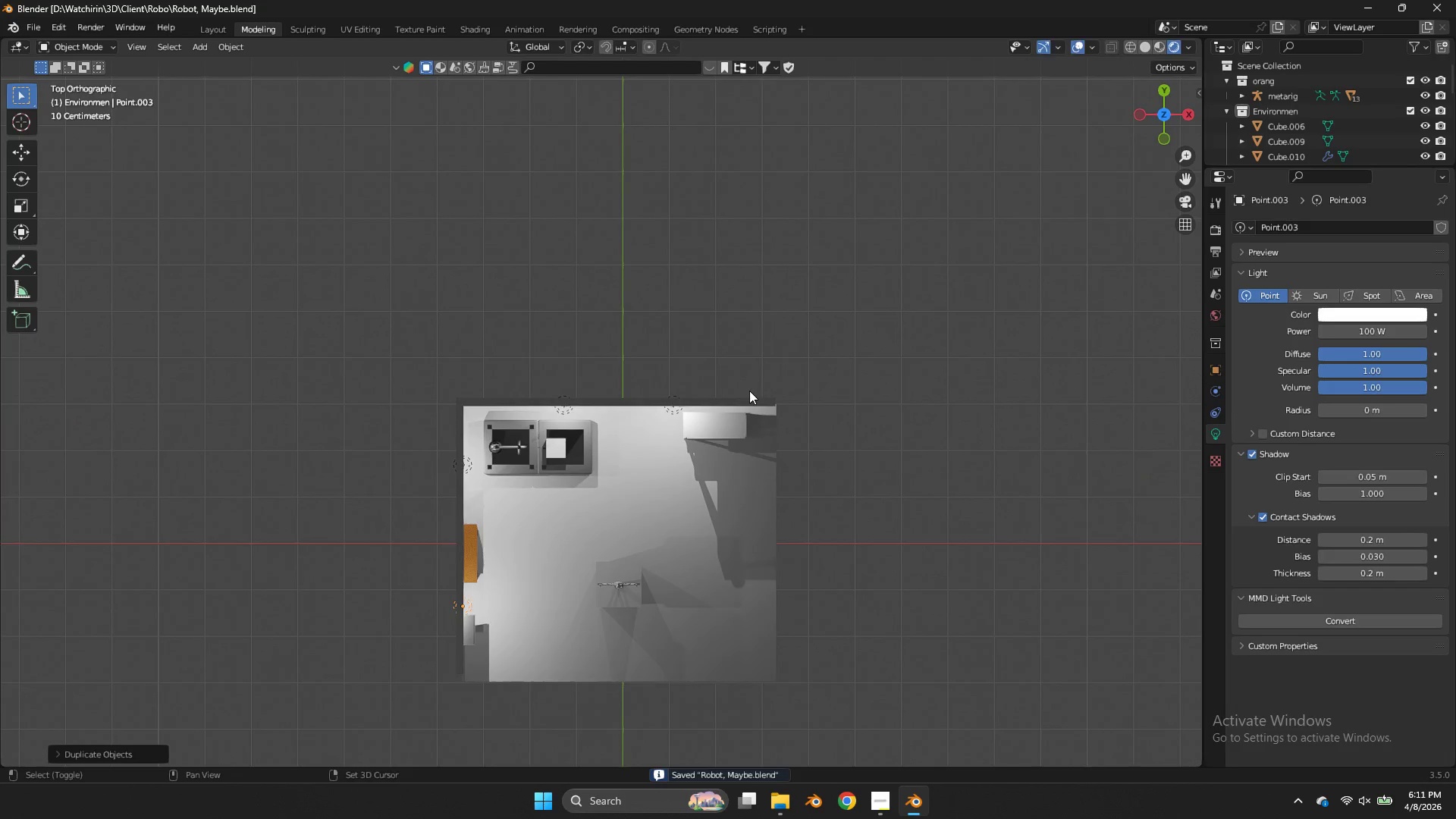 
key(Shift+D)
 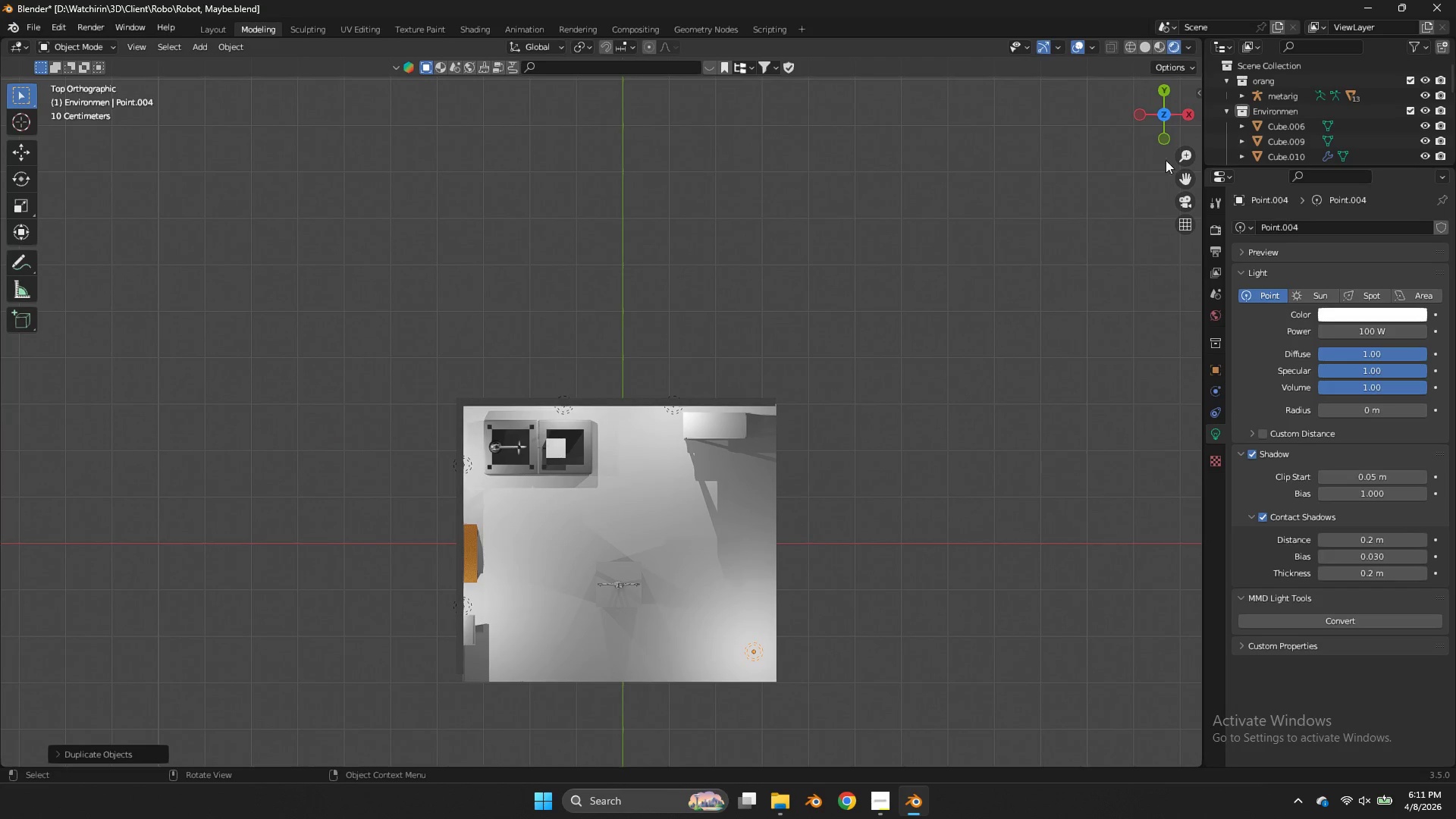 
left_click([1168, 136])
 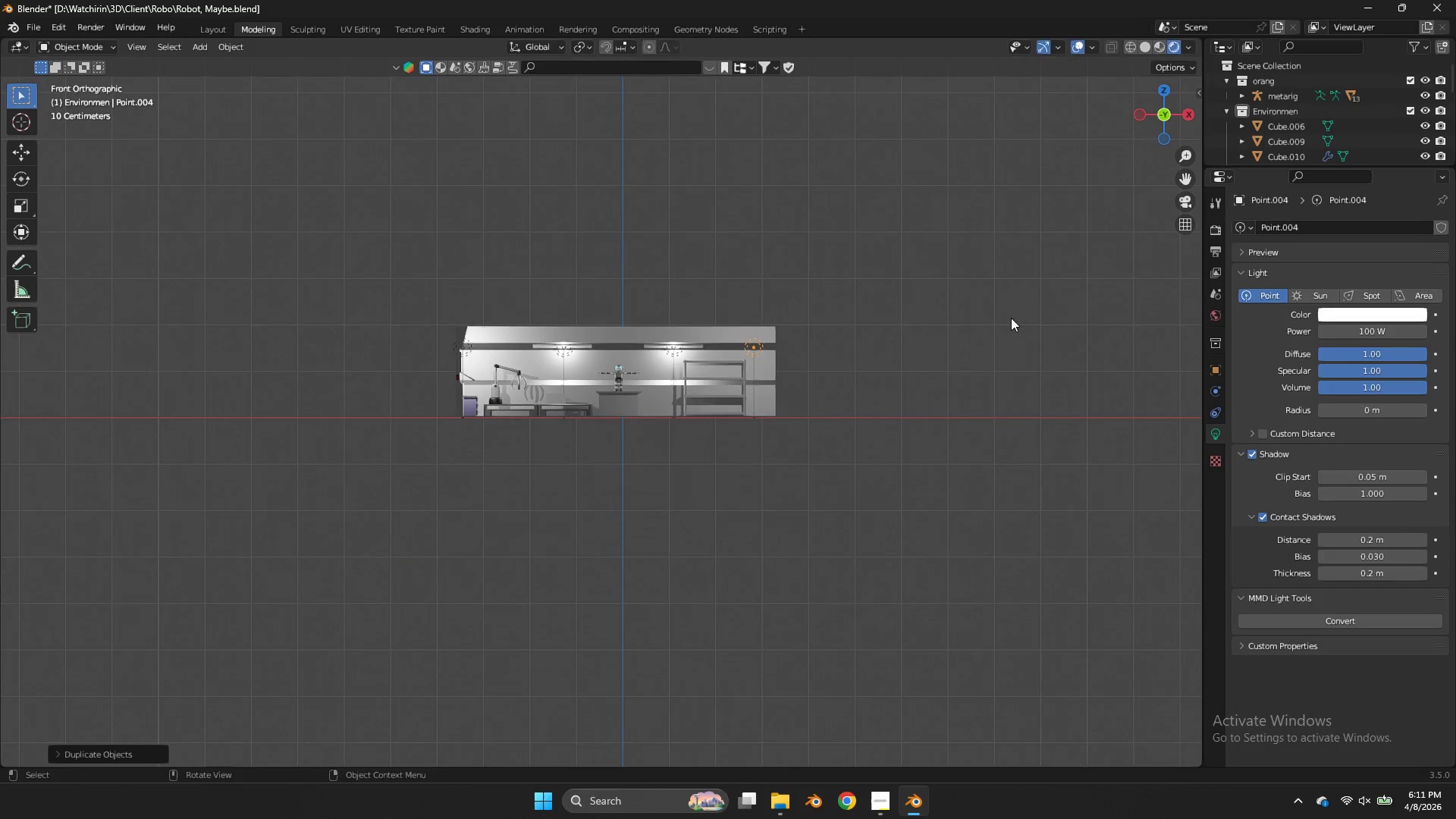 
type(gz)
 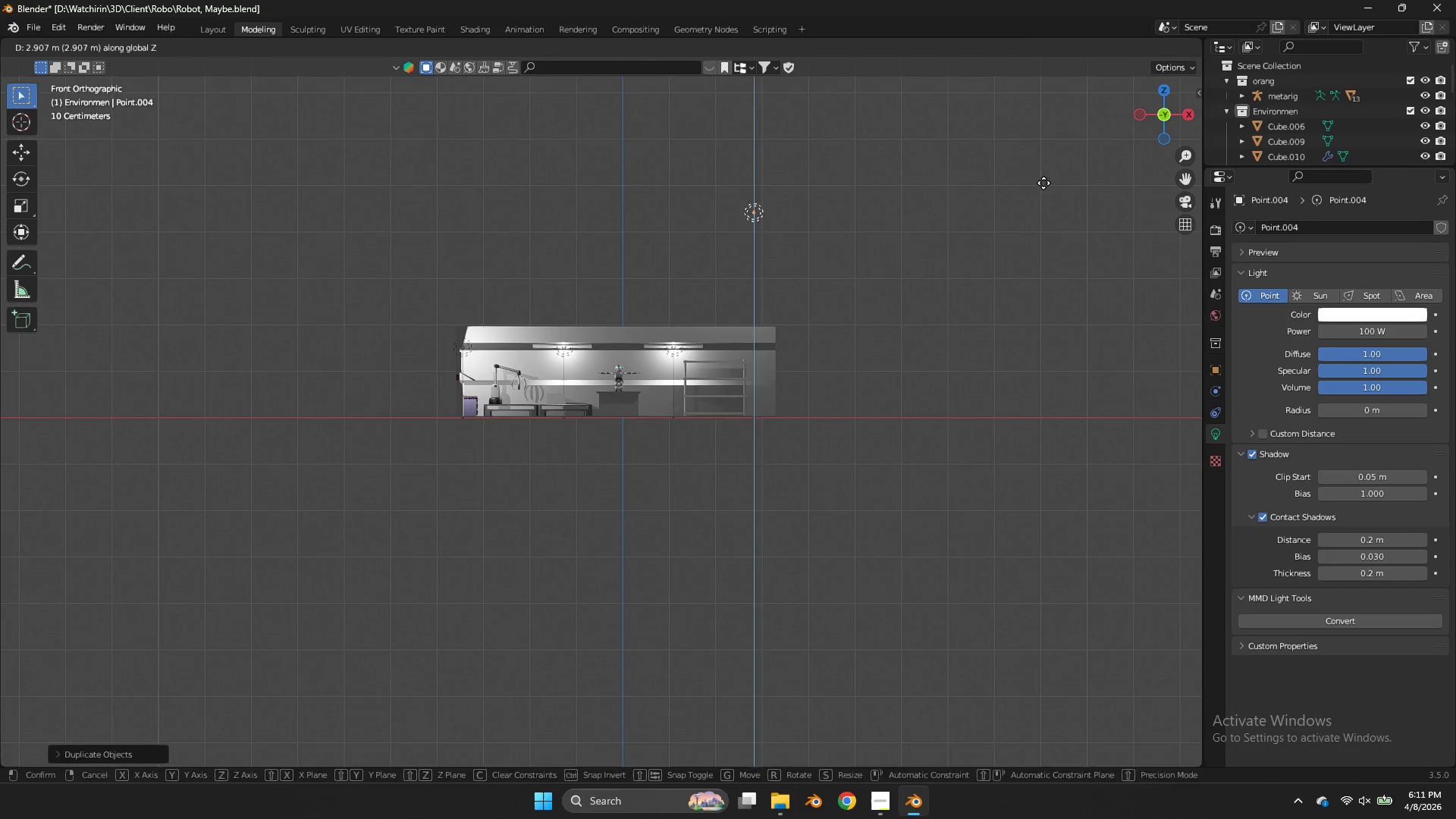 
left_click([1043, 183])
 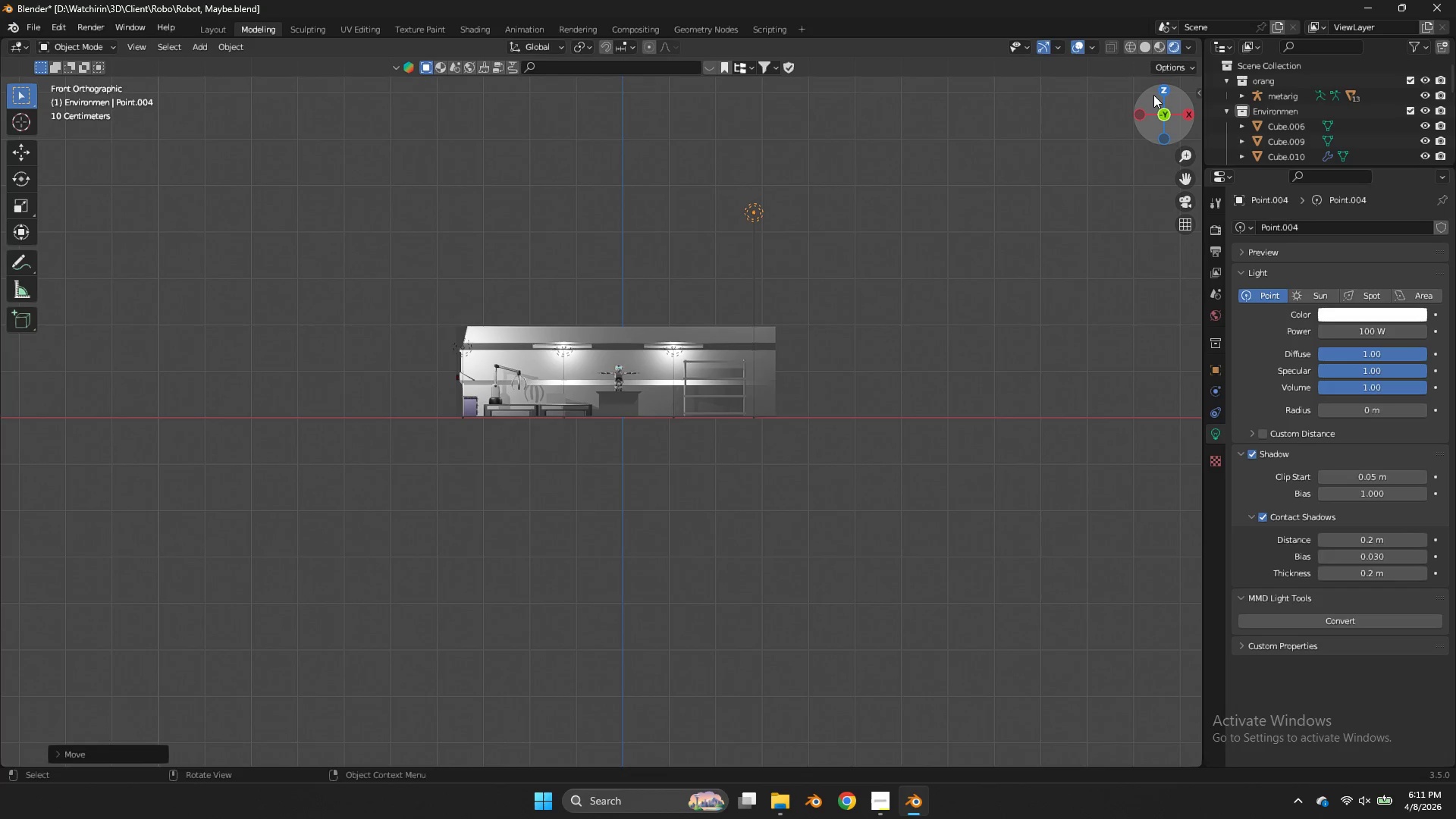 
left_click([1155, 92])
 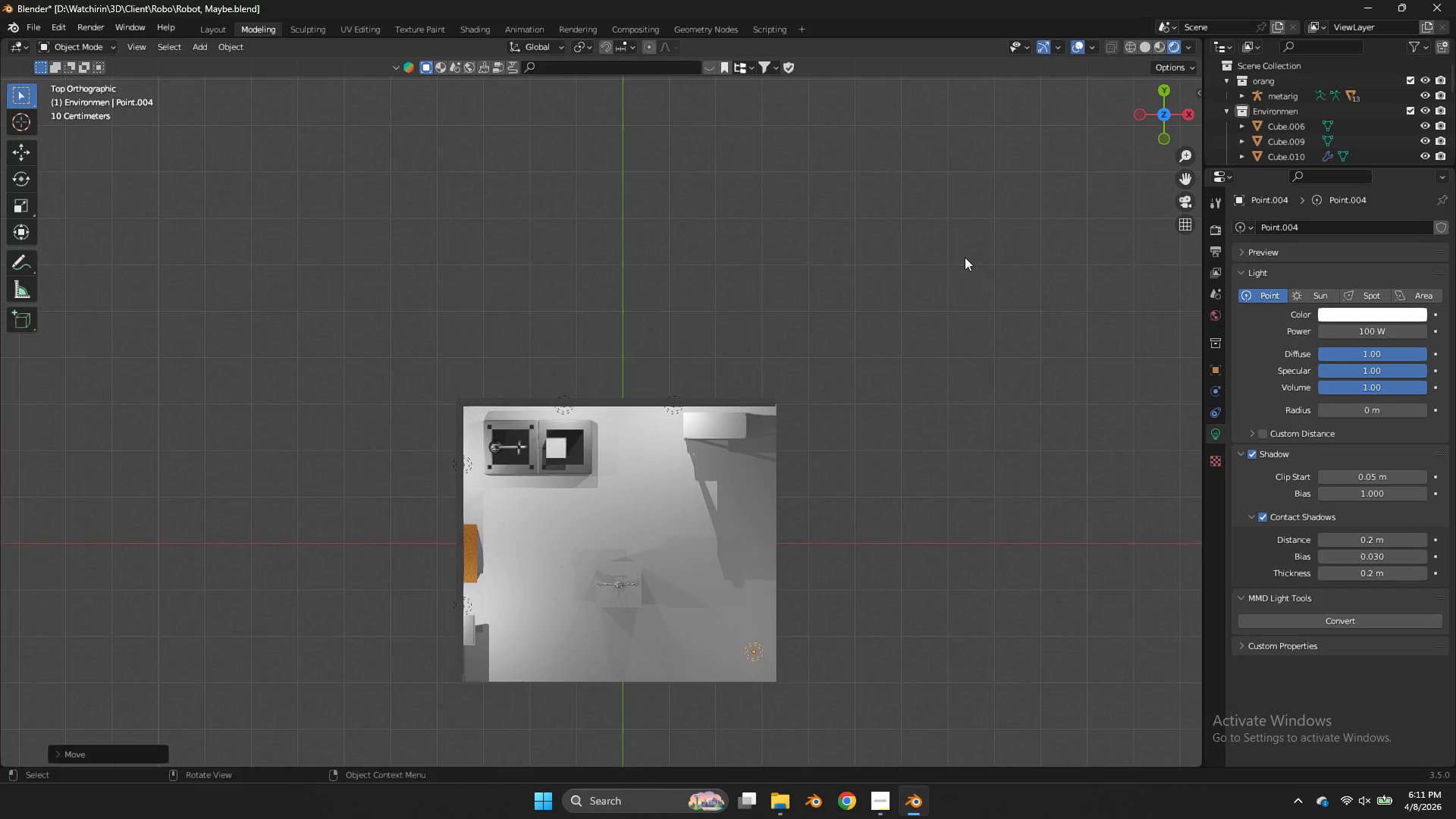 
key(G)
 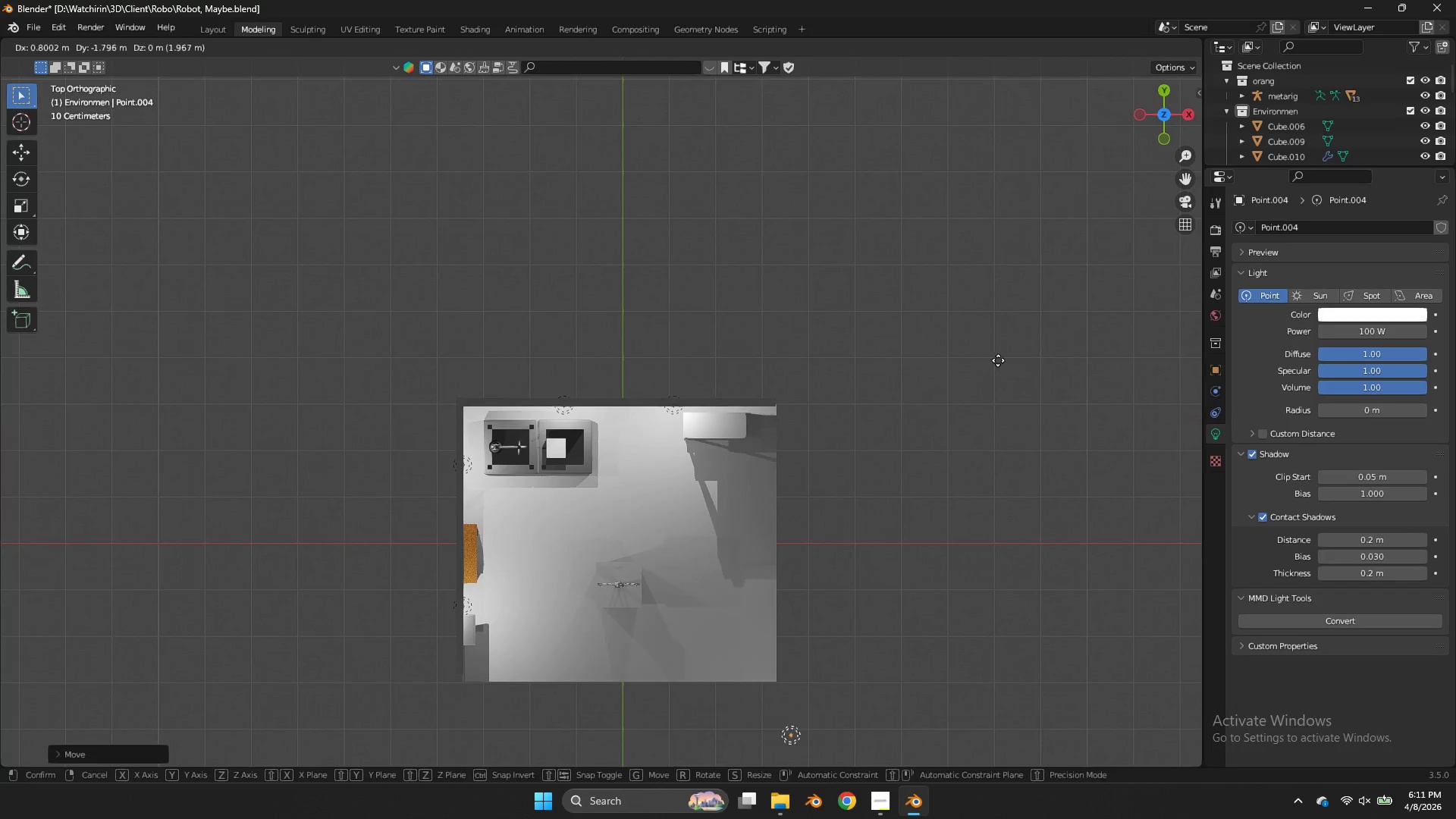 
left_click([1002, 360])
 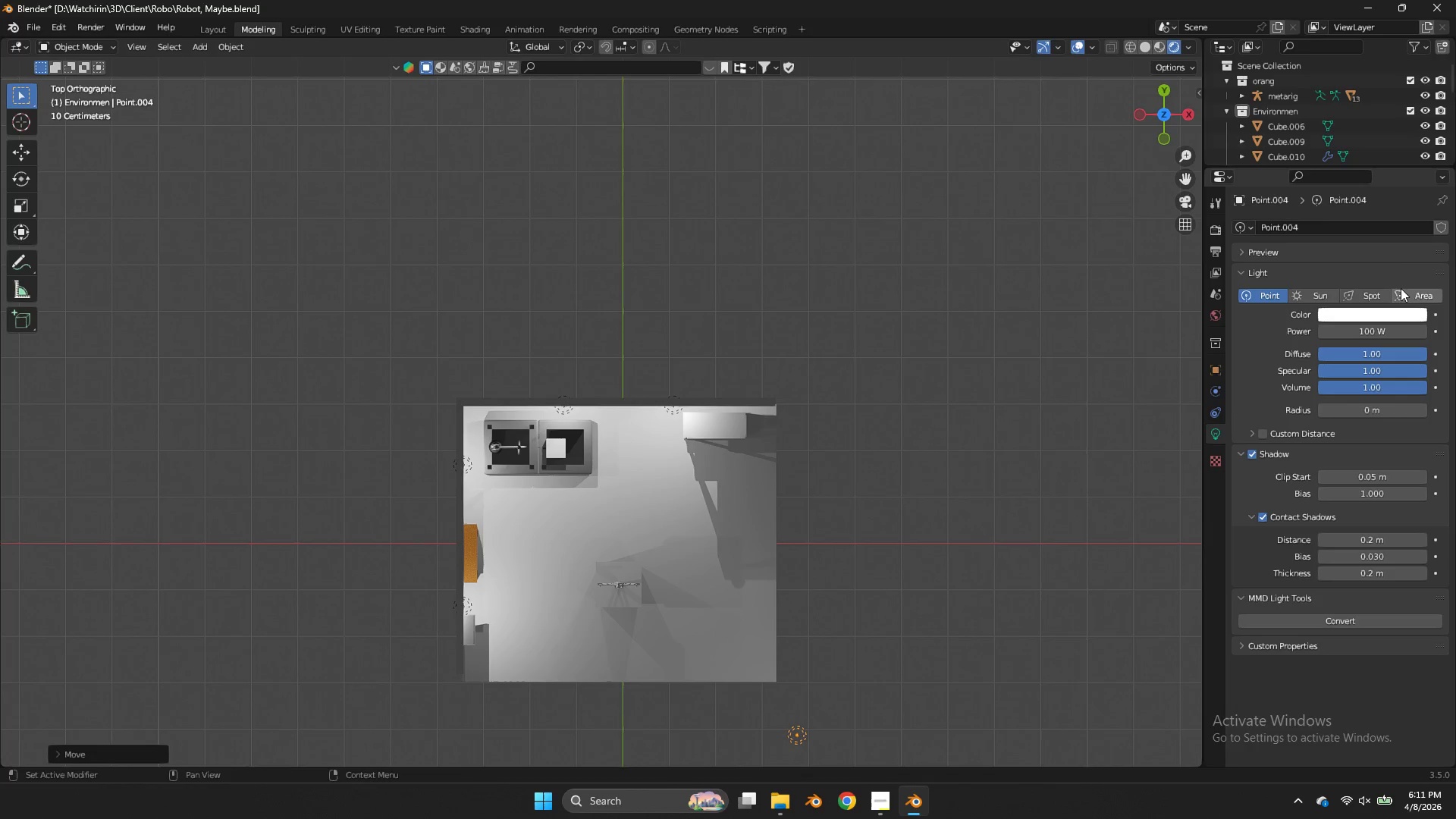 
left_click([1407, 288])
 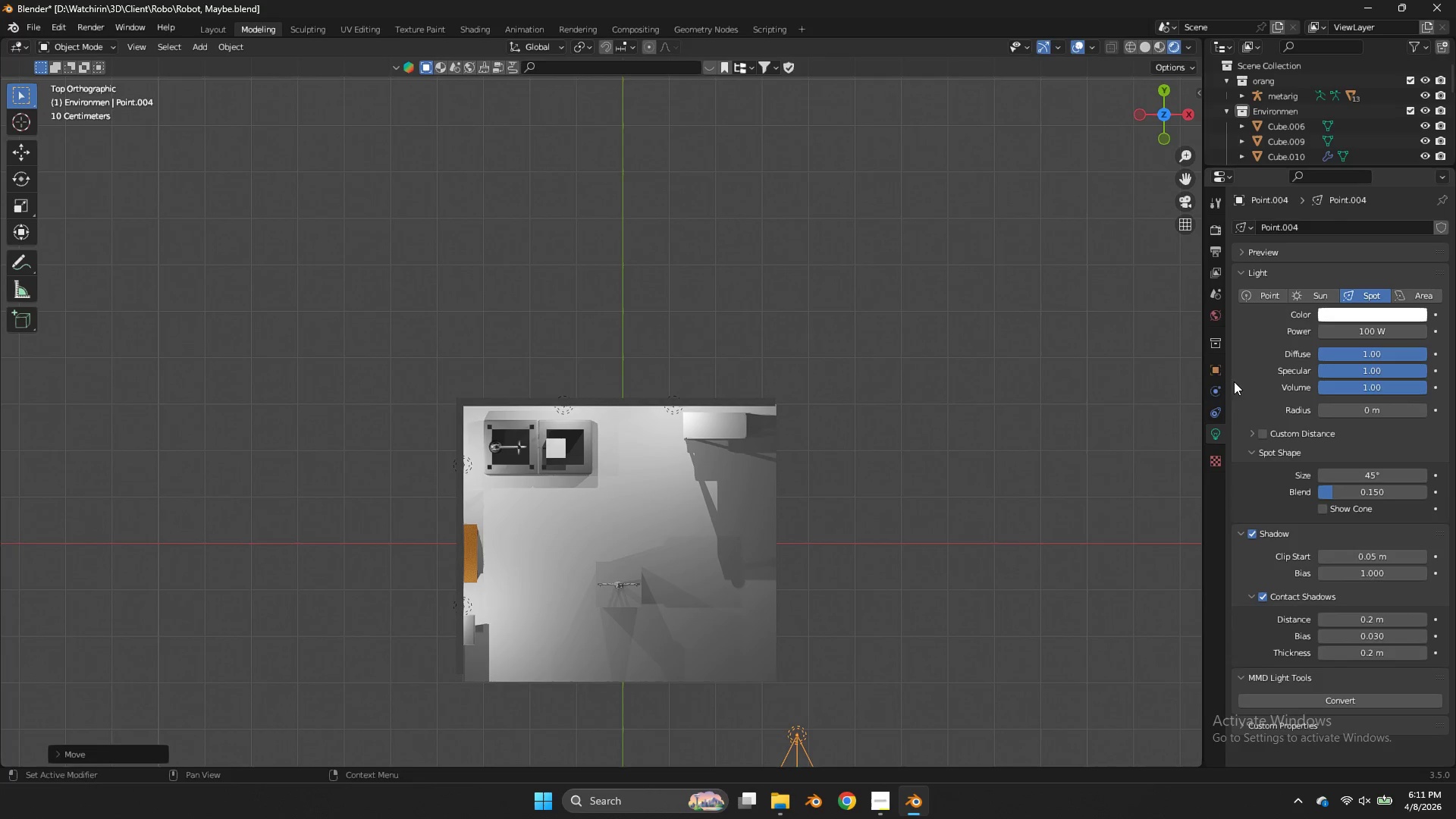 
key(R)
 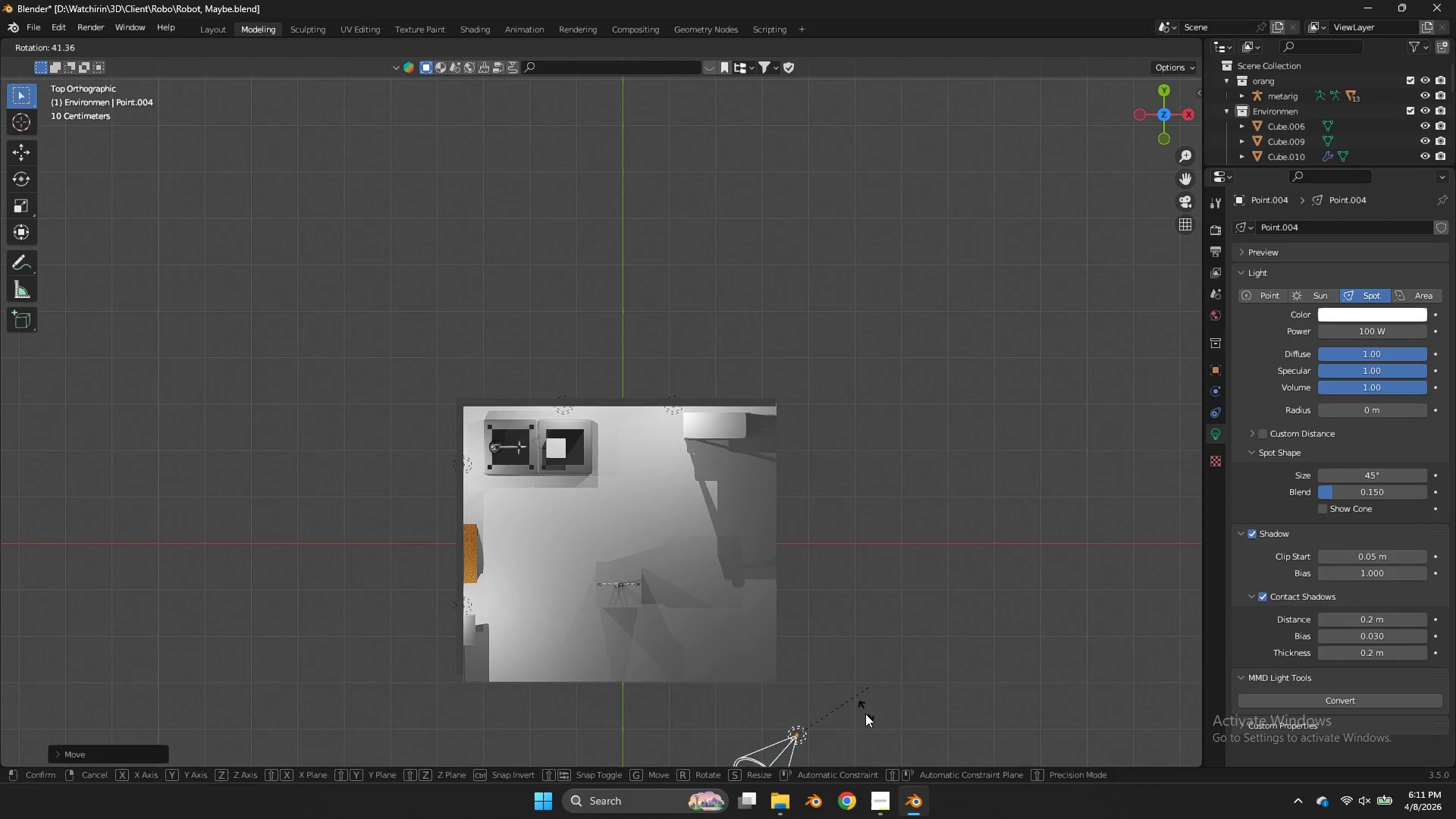 
hold_key(key=ControlLeft, duration=1.91)
 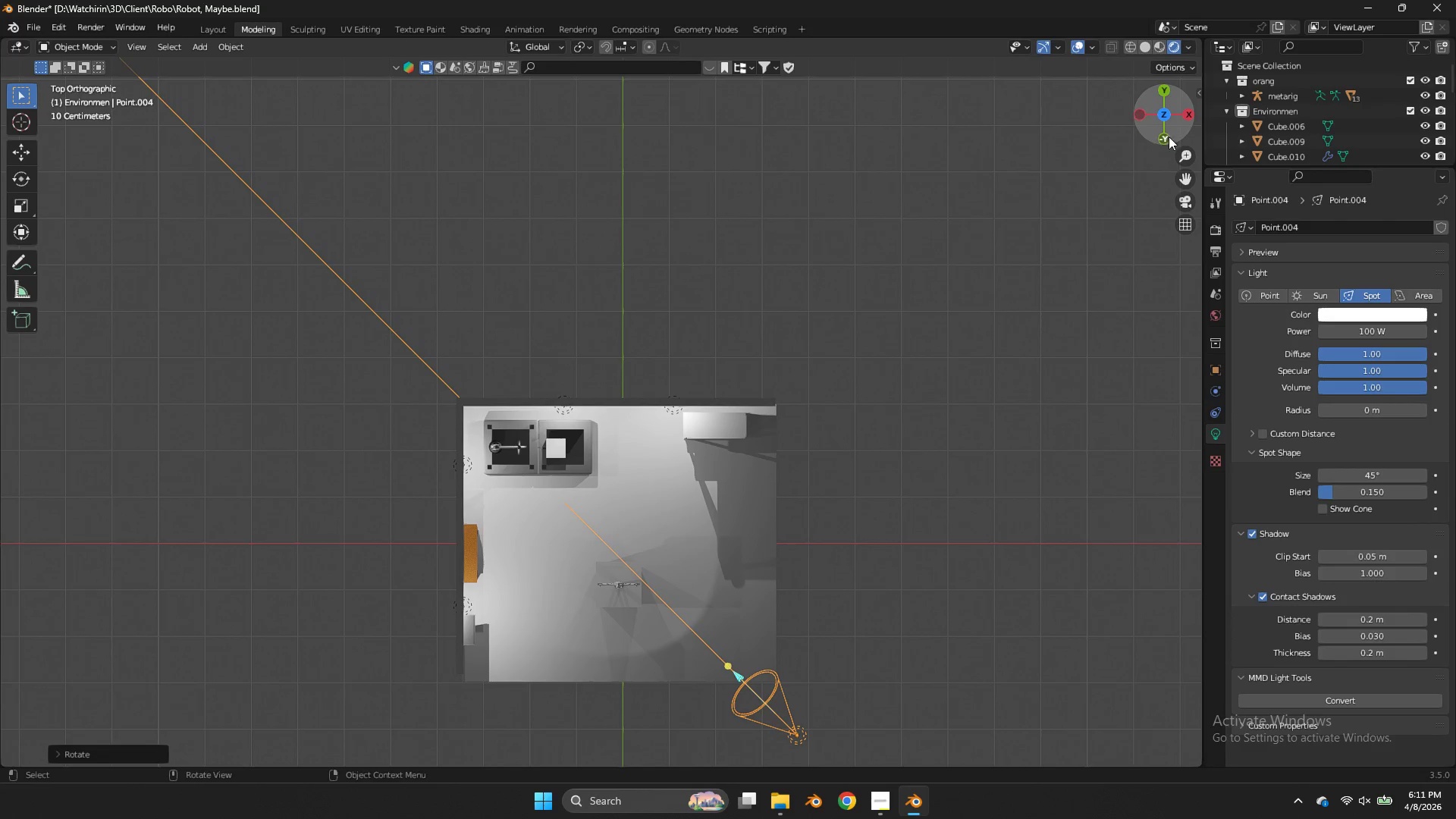 
left_click([1172, 137])
 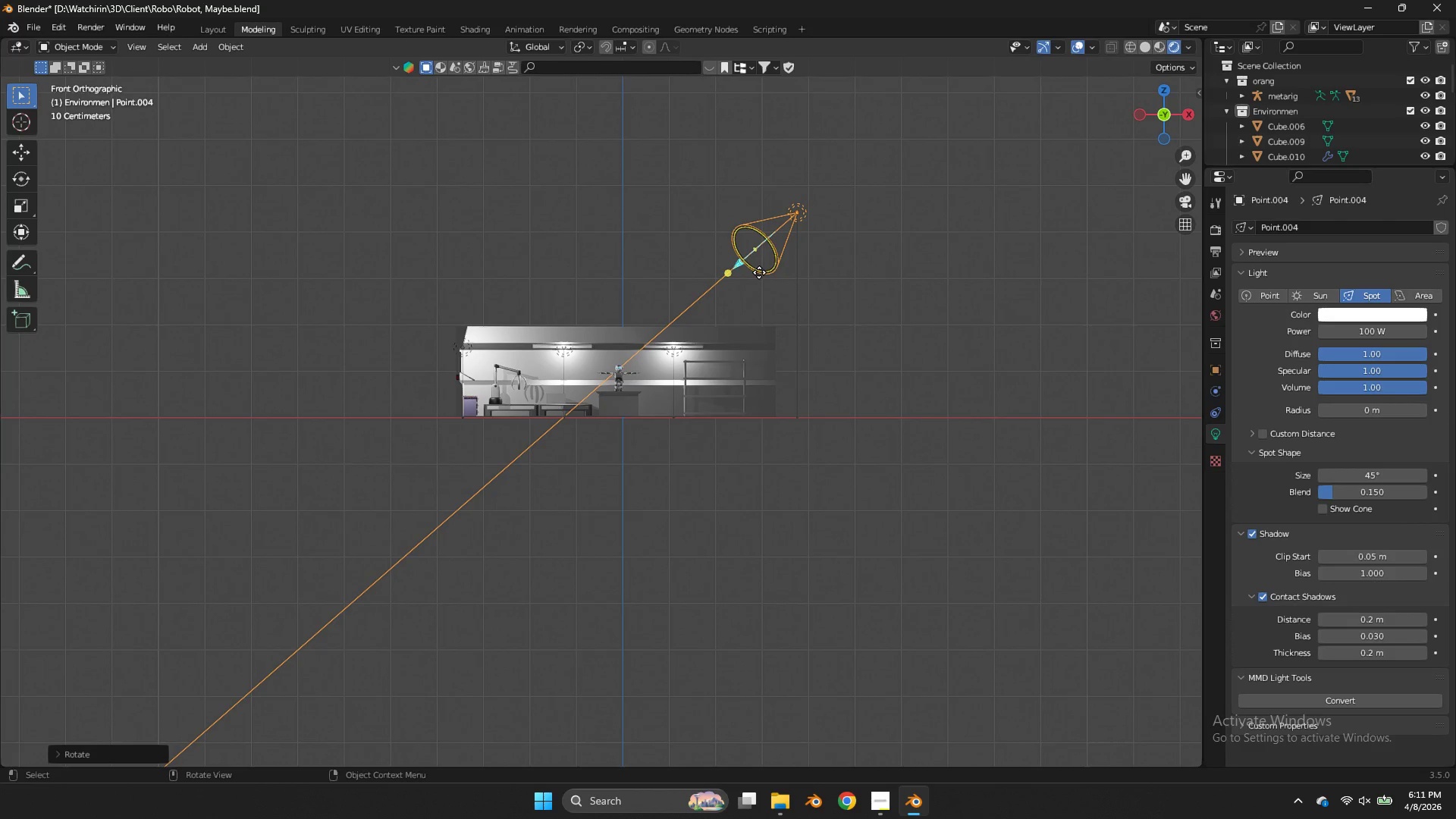 
key(S)
 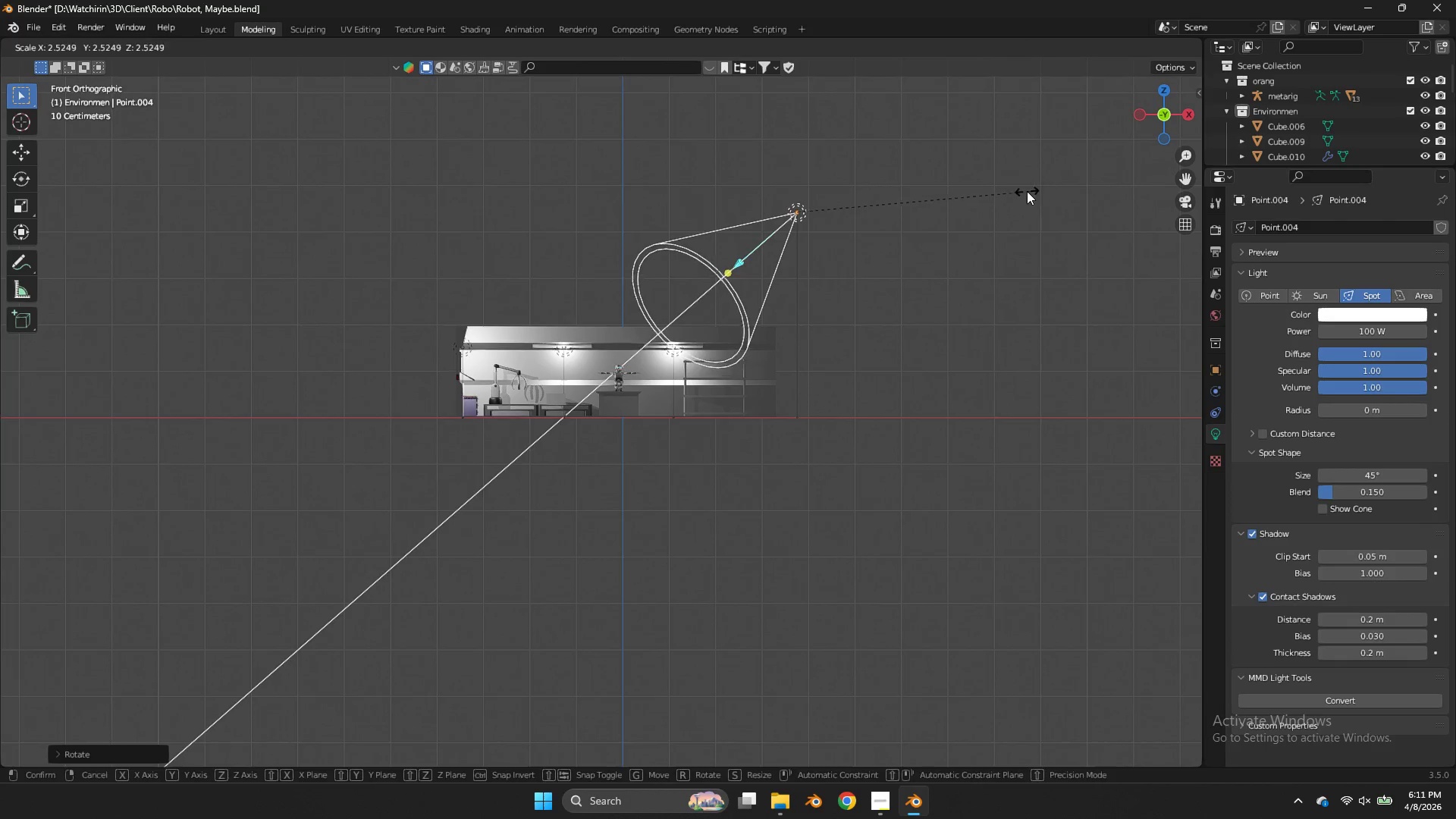 
left_click([1025, 191])
 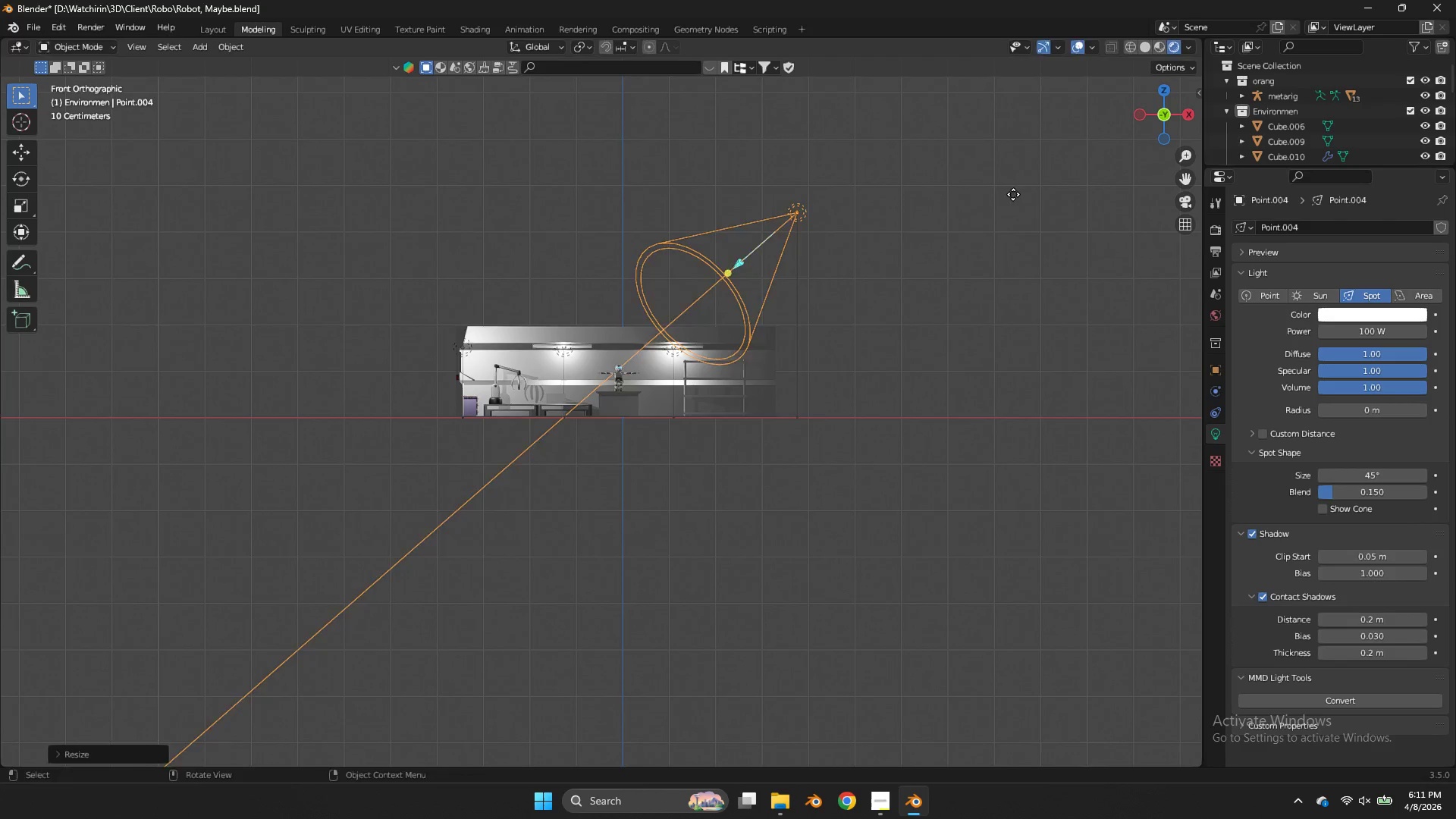 
type(gz)
 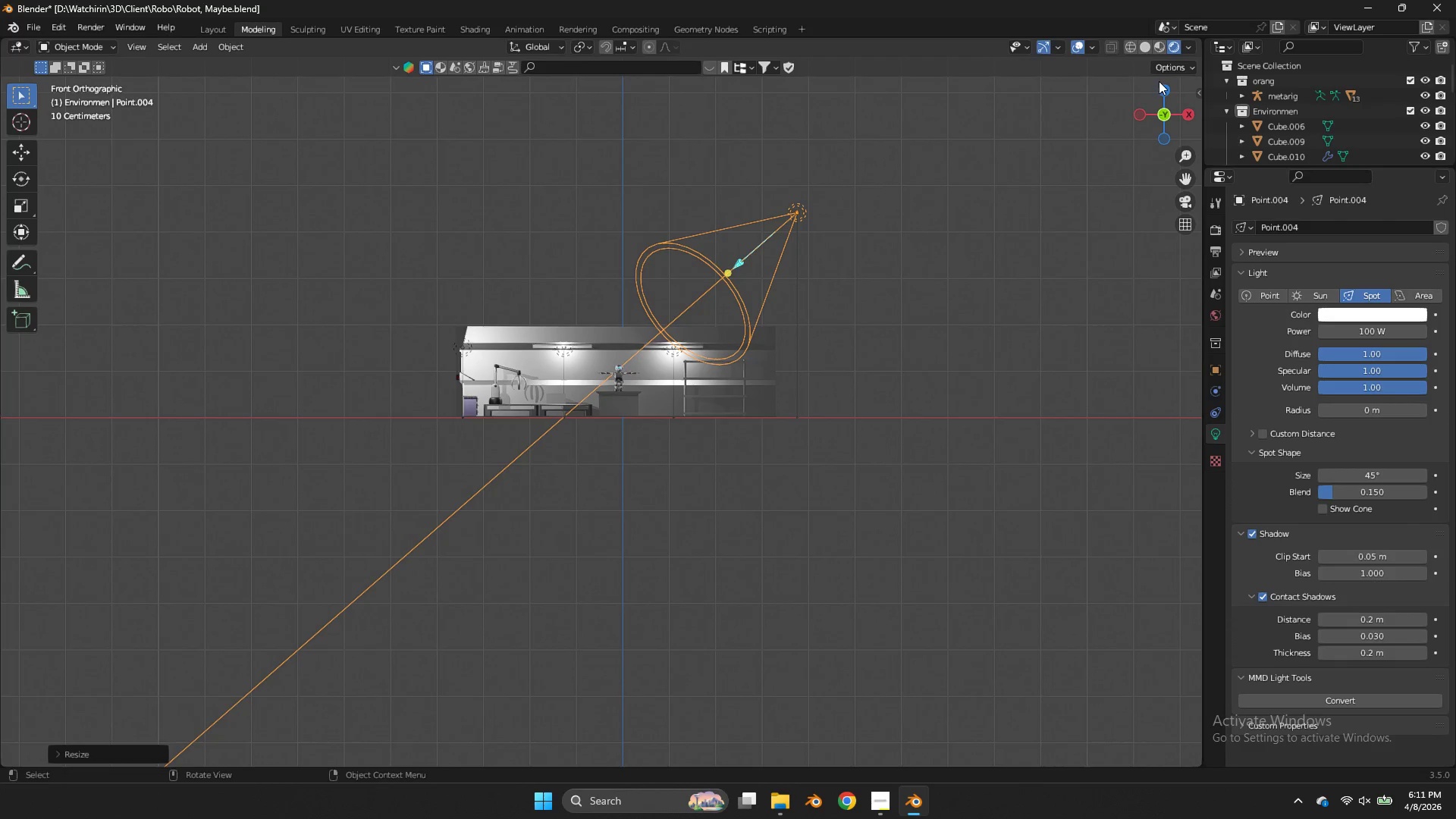 
left_click([1162, 81])
 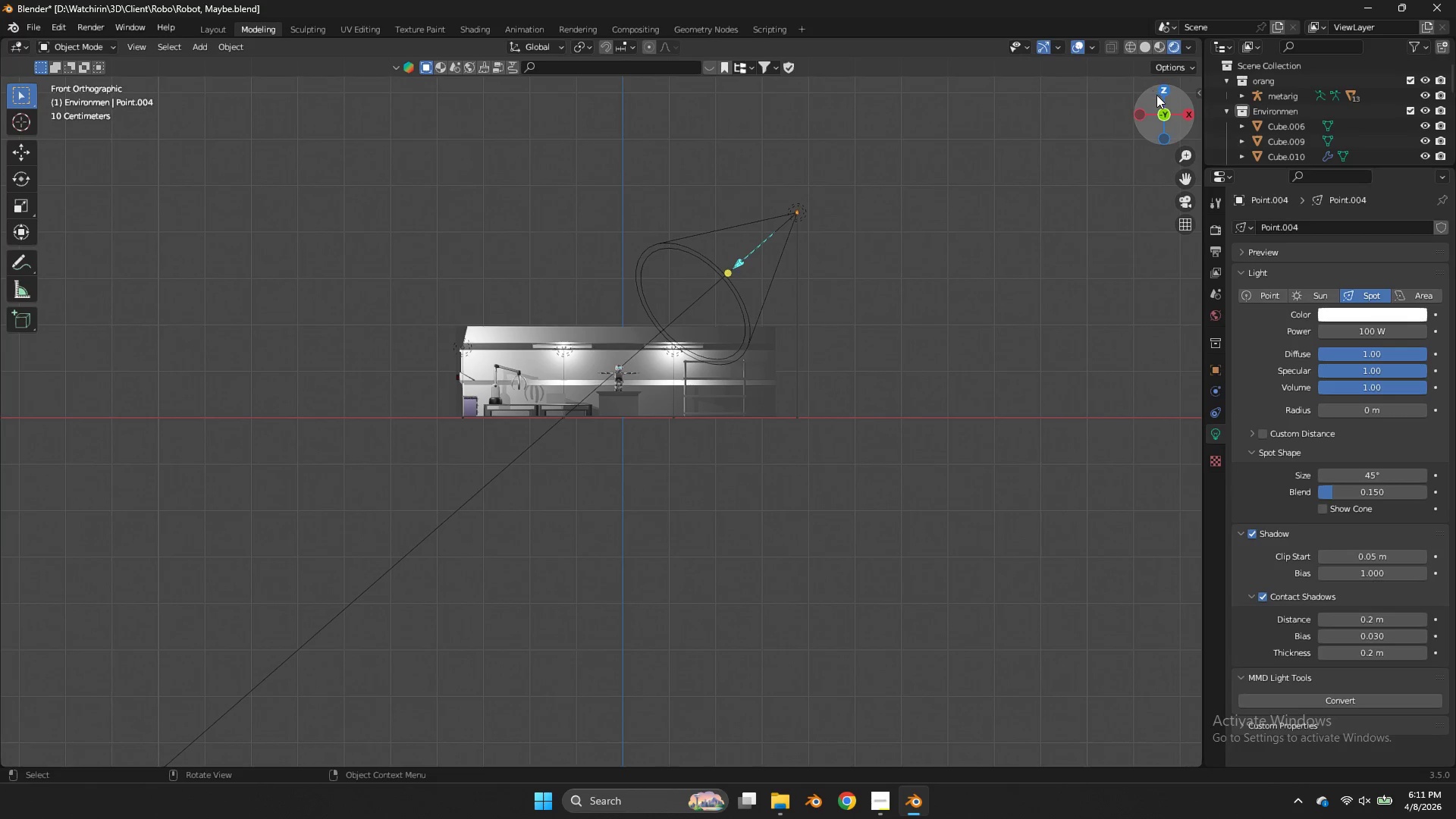 
scroll: coordinate [782, 249], scroll_direction: down, amount: 1.0
 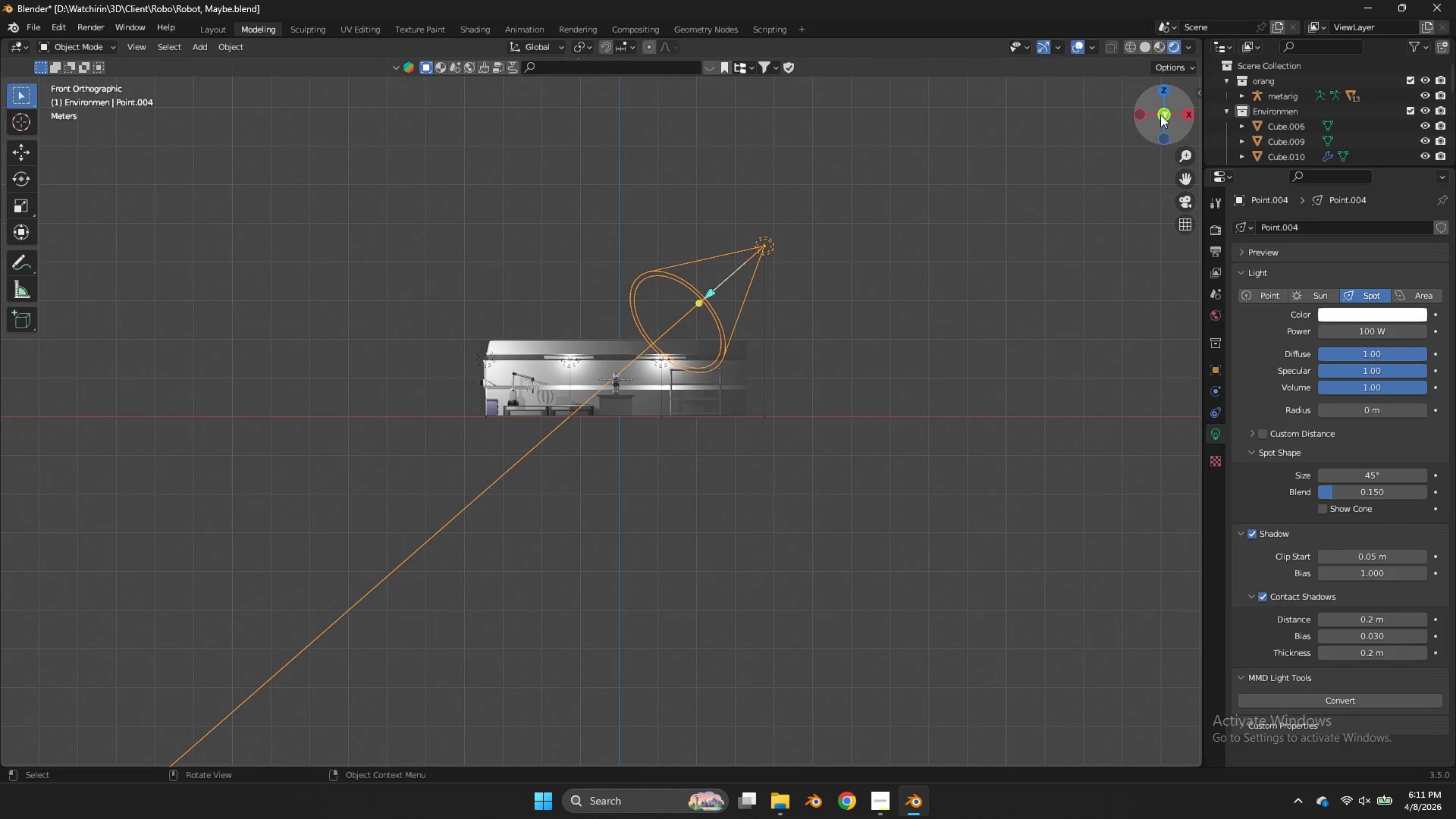 
left_click([1162, 93])
 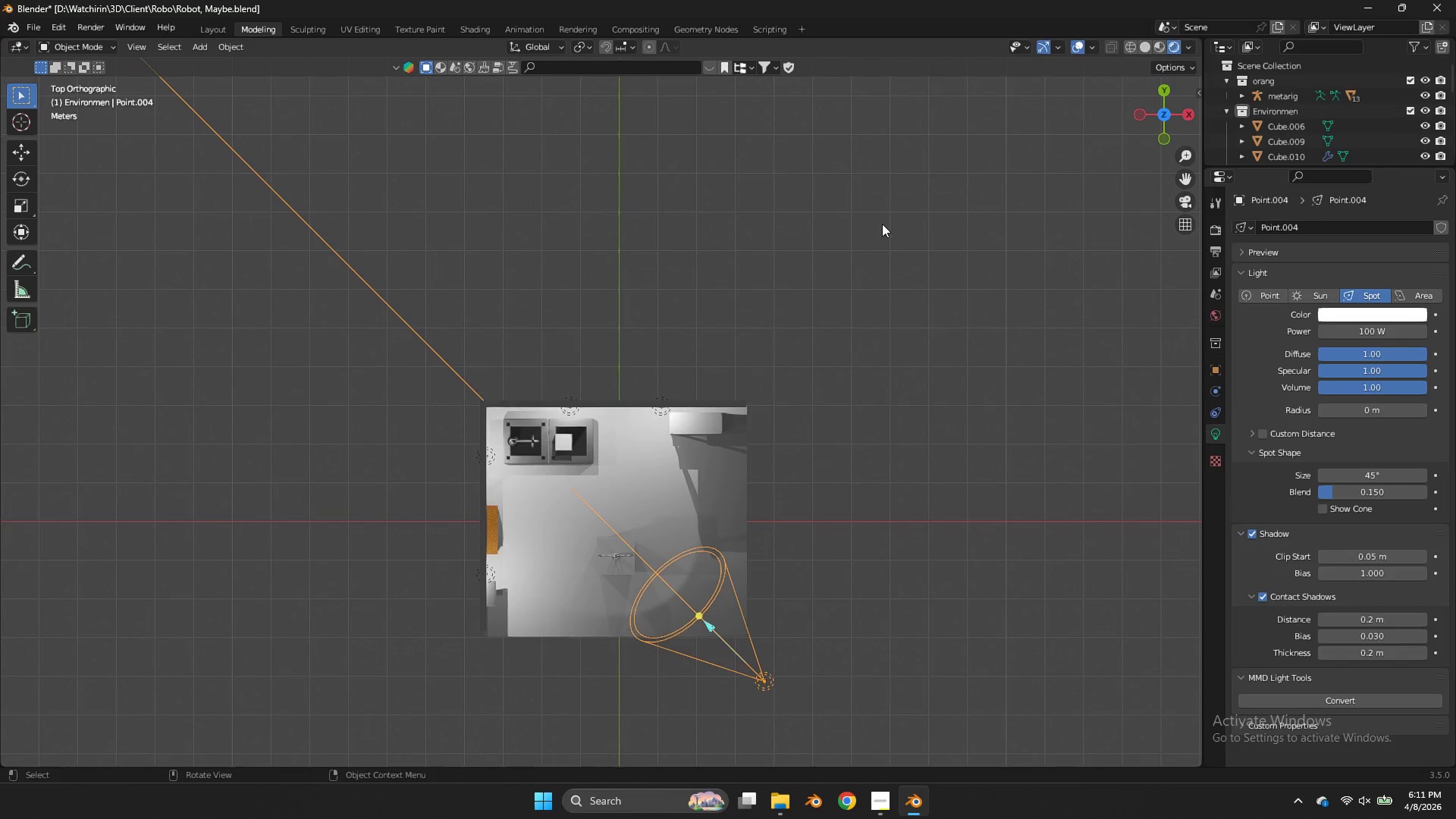 
key(G)
 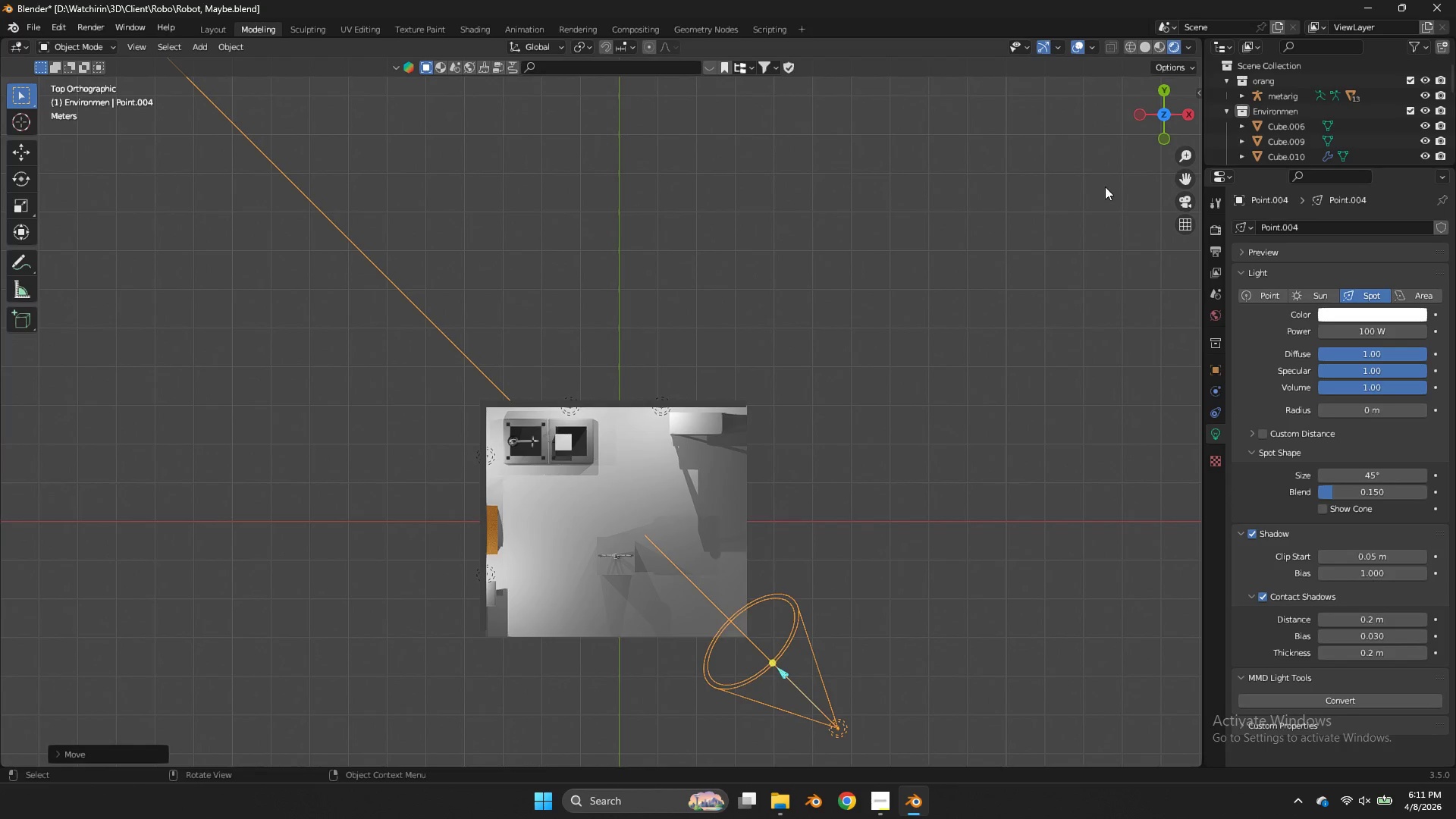 
left_click([1163, 130])
 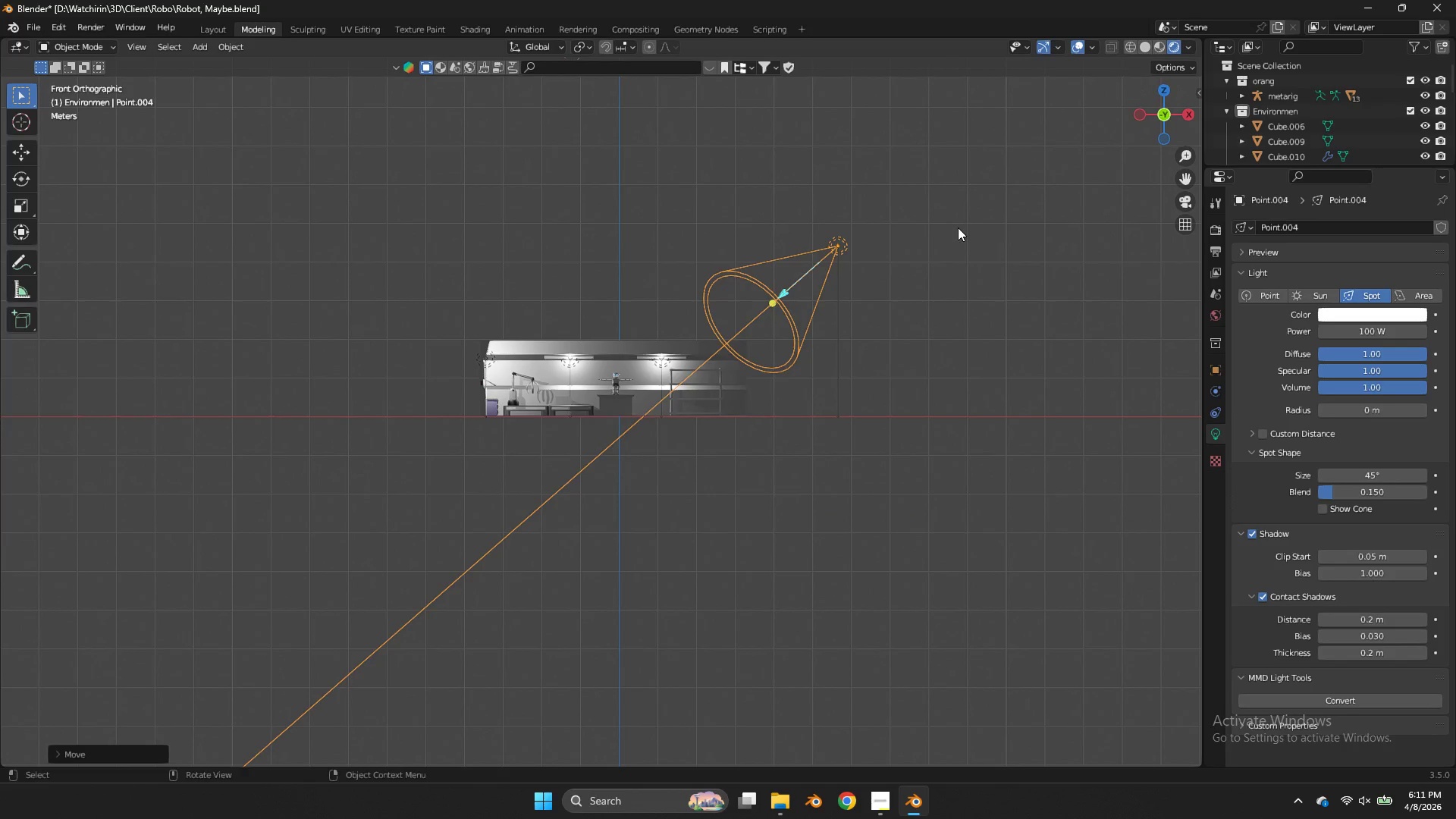 
key(Z)
 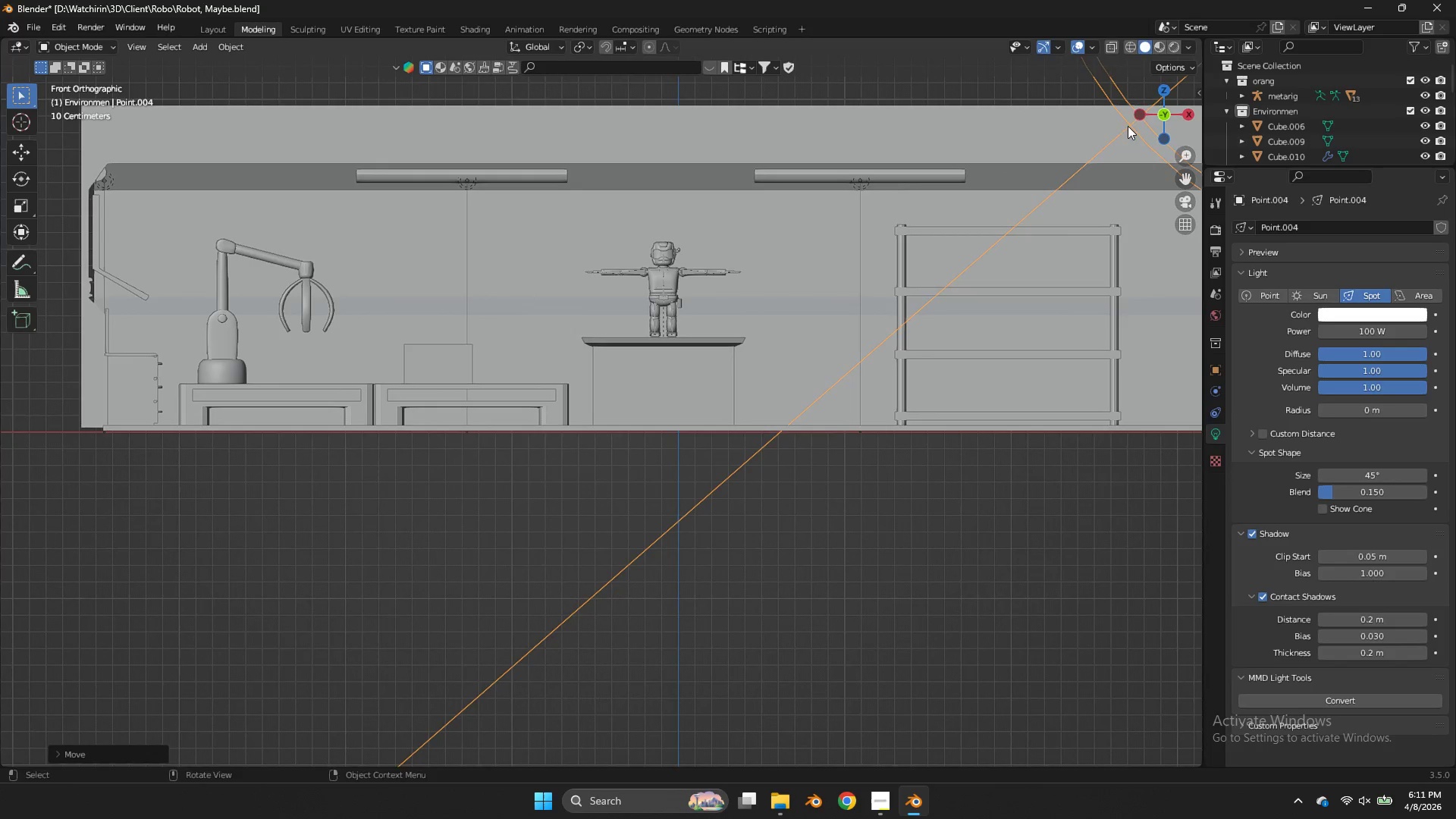 
scroll: coordinate [919, 237], scroll_direction: up, amount: 8.0
 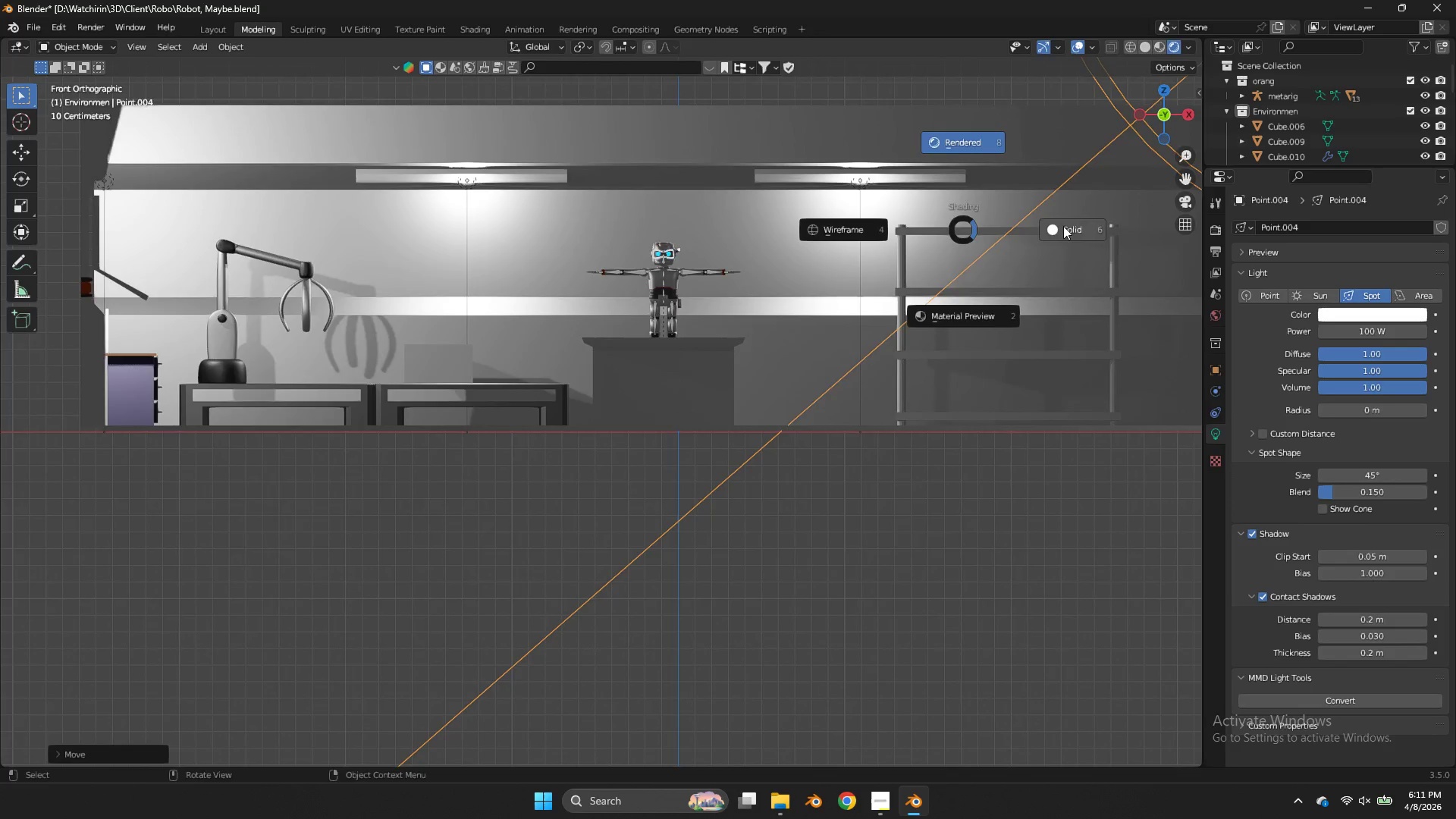 
left_click_drag(start_coordinate=[1133, 123], to_coordinate=[1112, 183])
 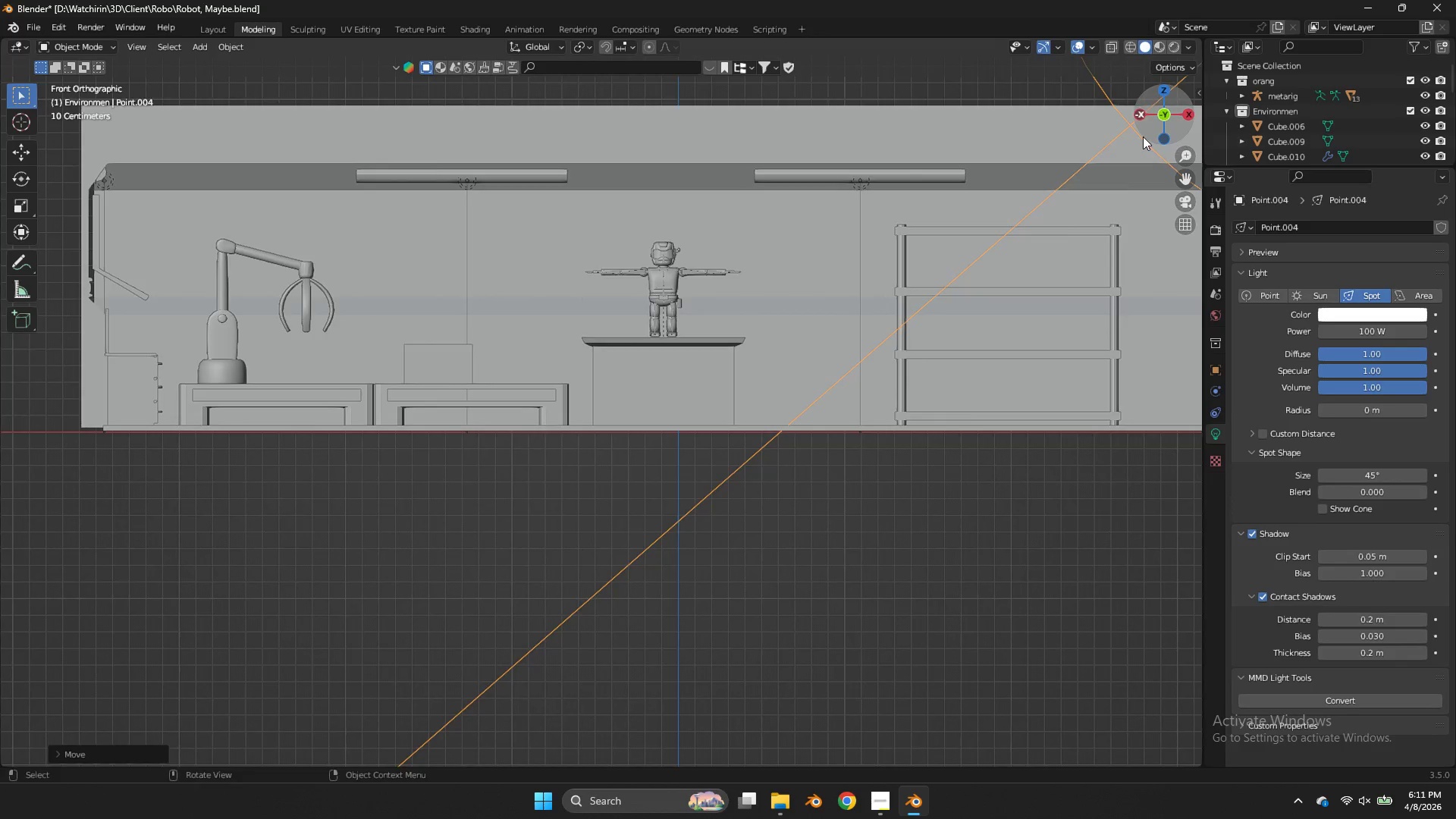 
left_click_drag(start_coordinate=[1141, 133], to_coordinate=[1124, 184])
 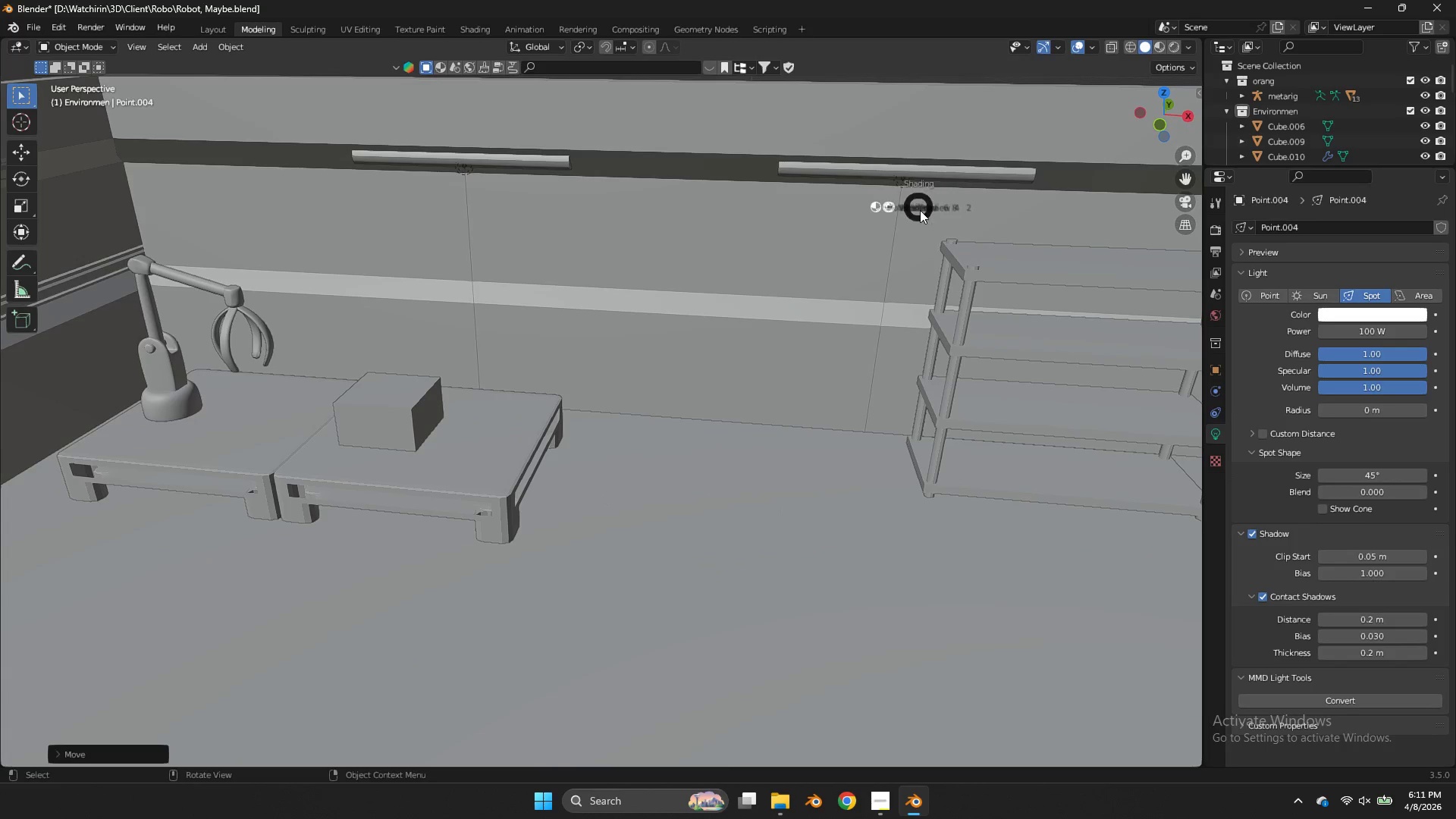 
key(Z)
 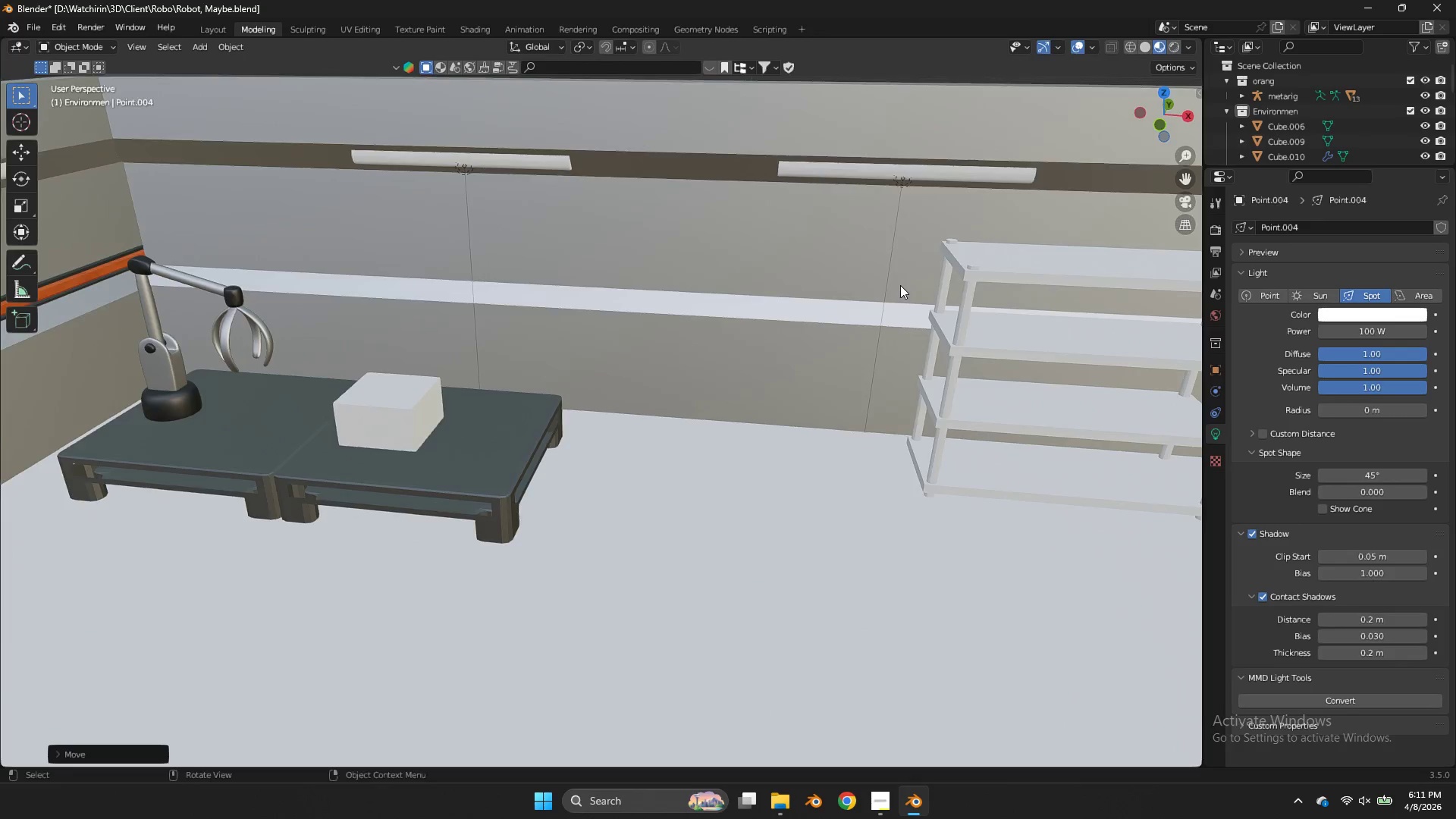 
key(Control+ControlLeft)
 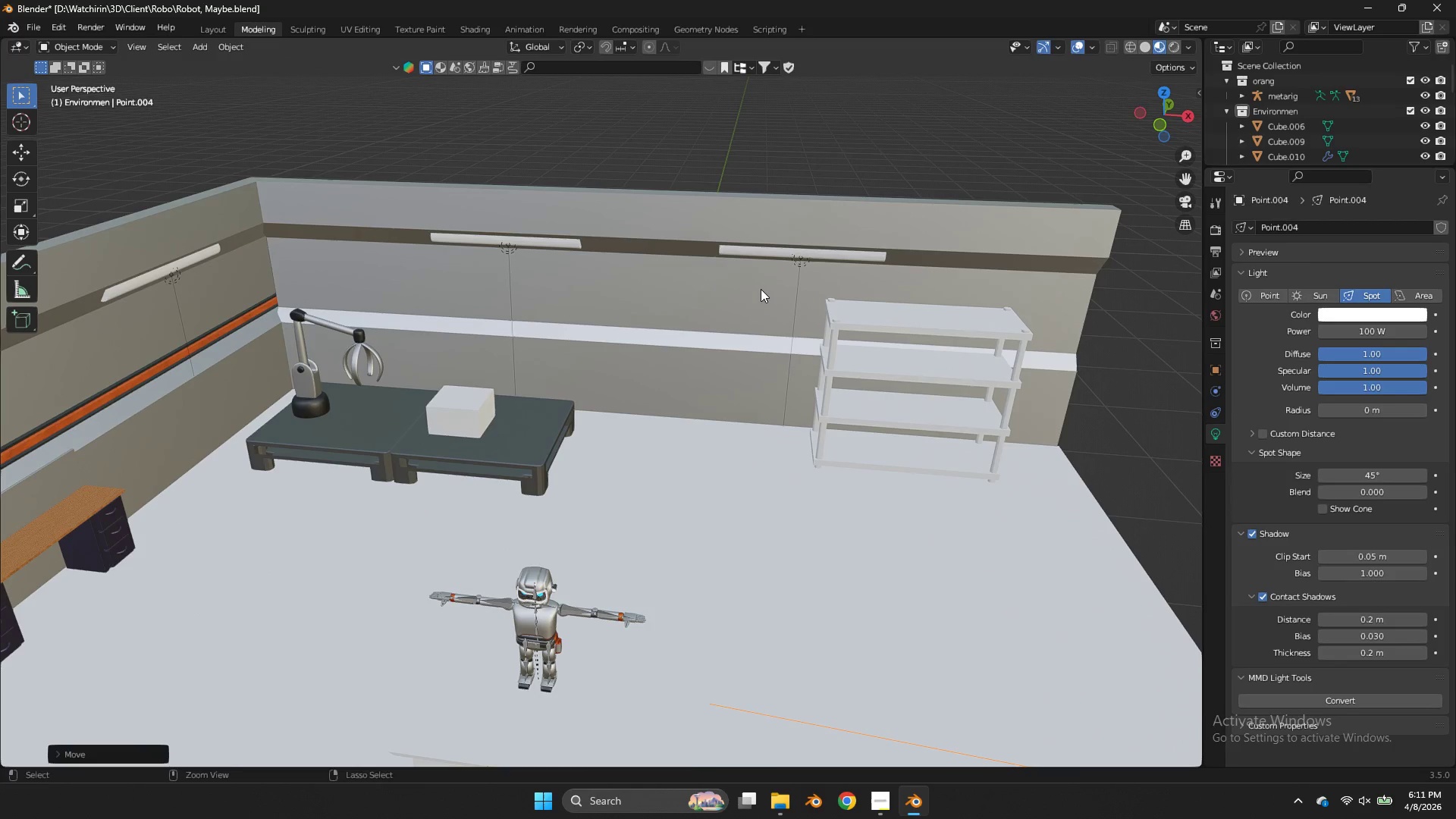 
scroll: coordinate [900, 285], scroll_direction: down, amount: 3.0
 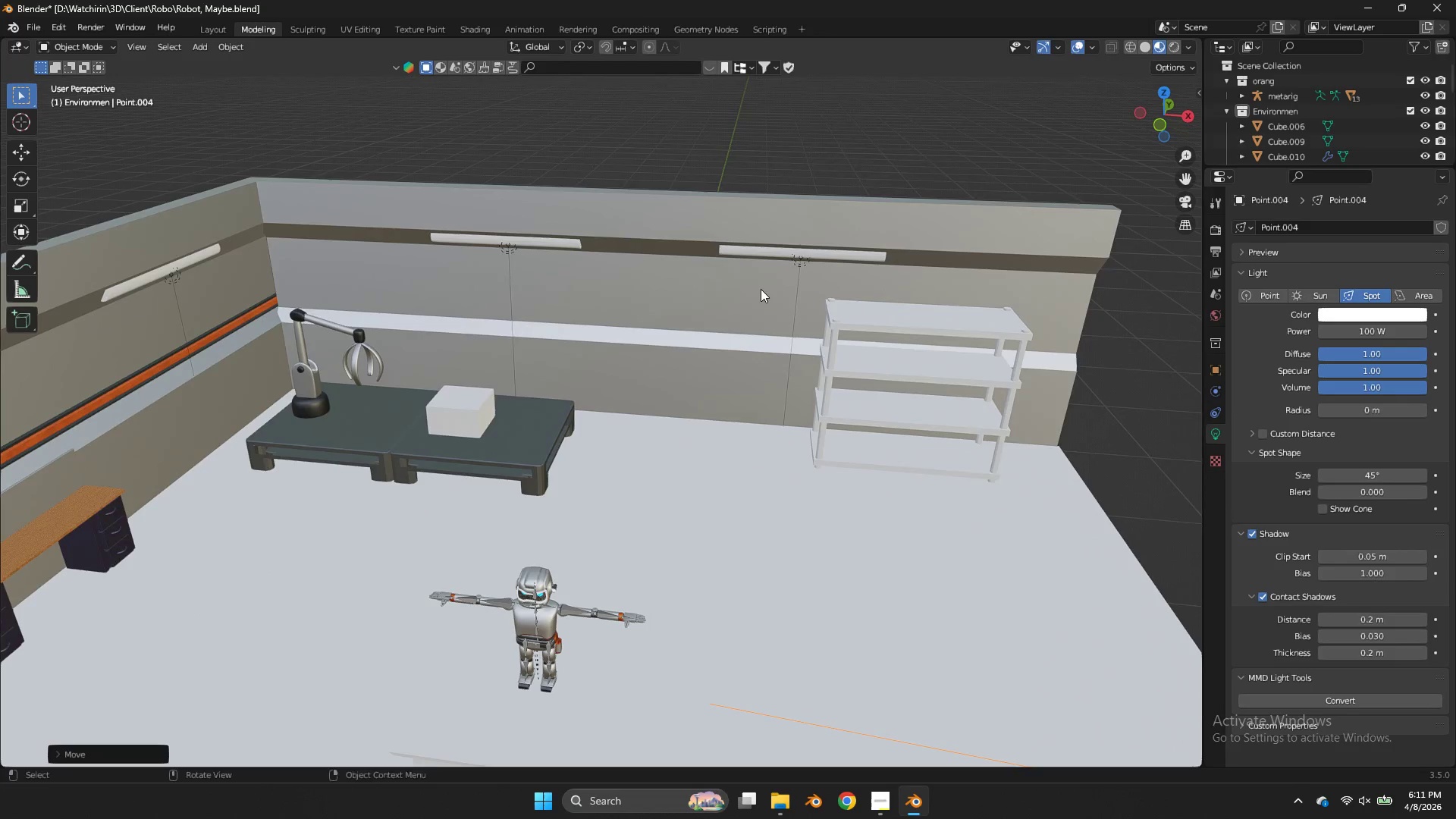 
key(Control+S)
 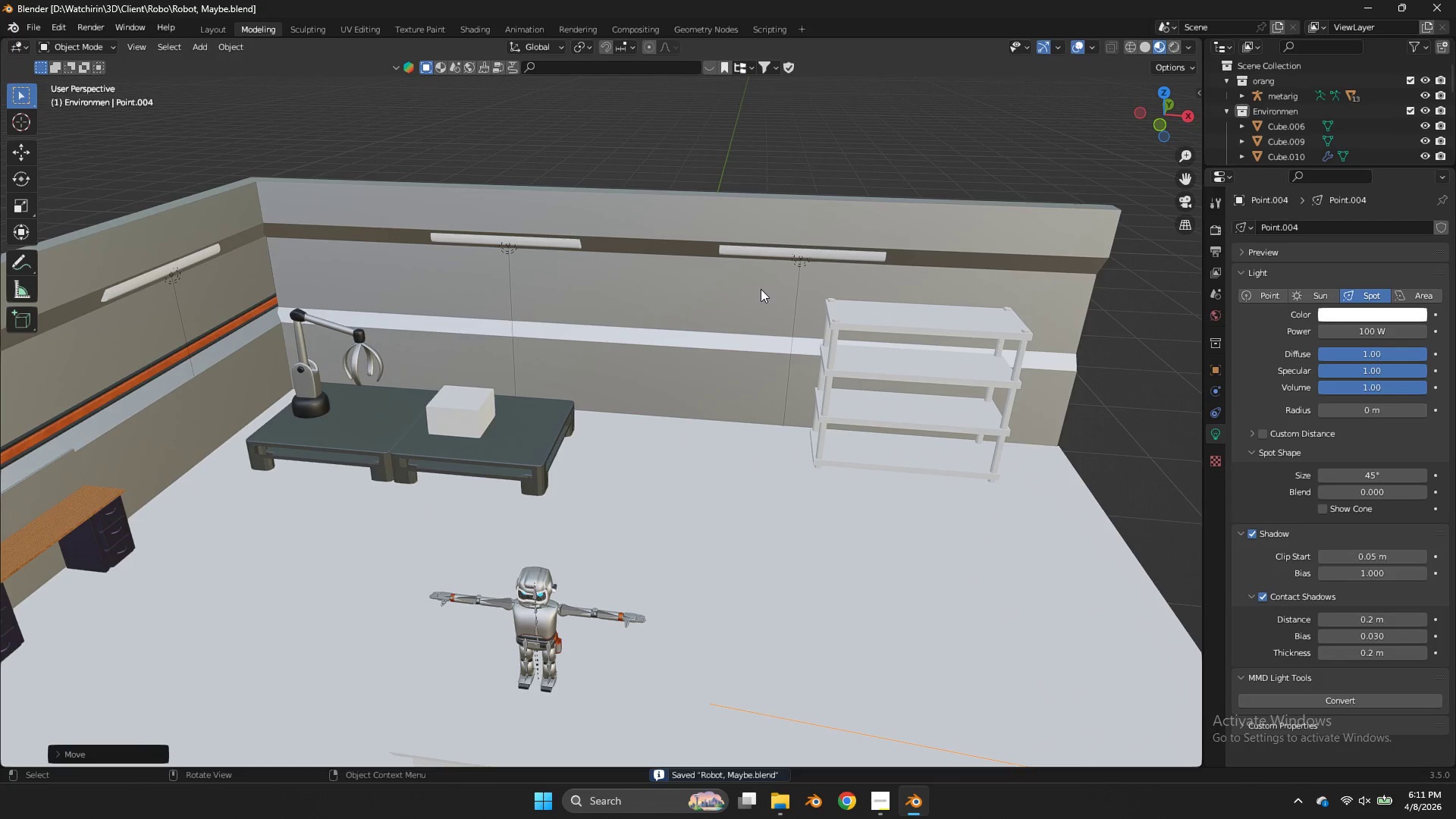 
wait(6.22)
 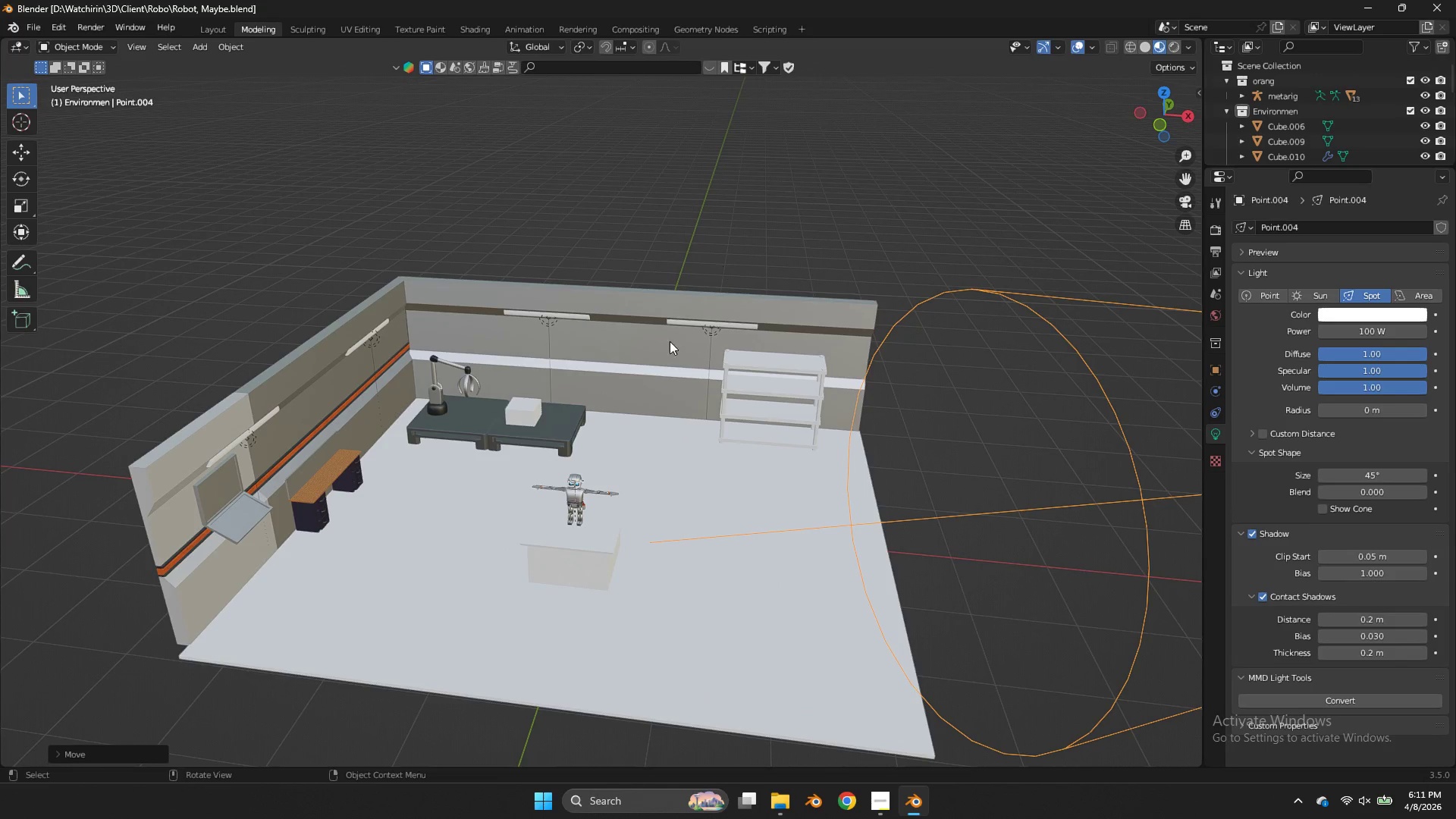 
key(Control+ControlLeft)
 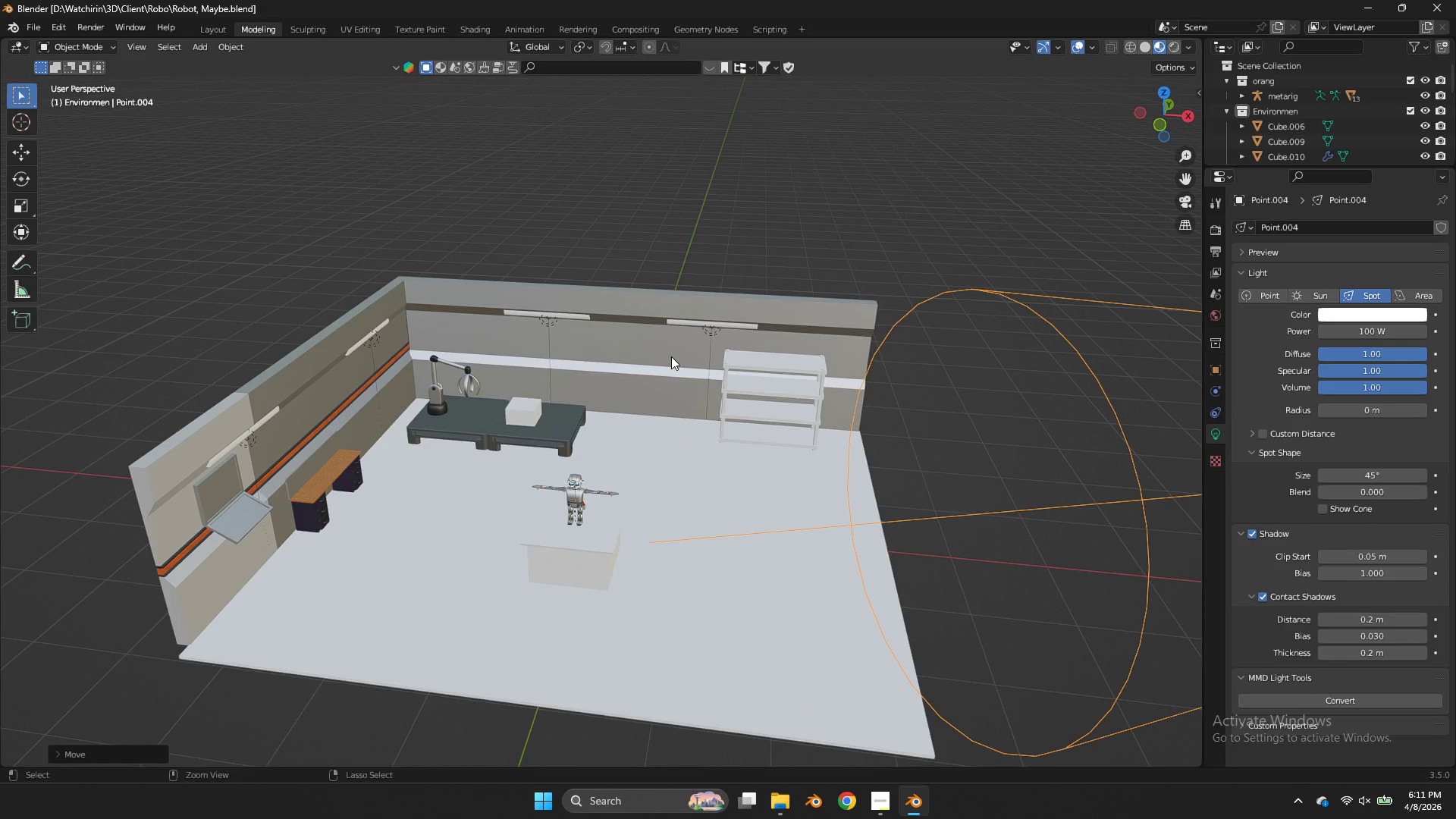 
scroll: coordinate [613, 204], scroll_direction: down, amount: 3.0
 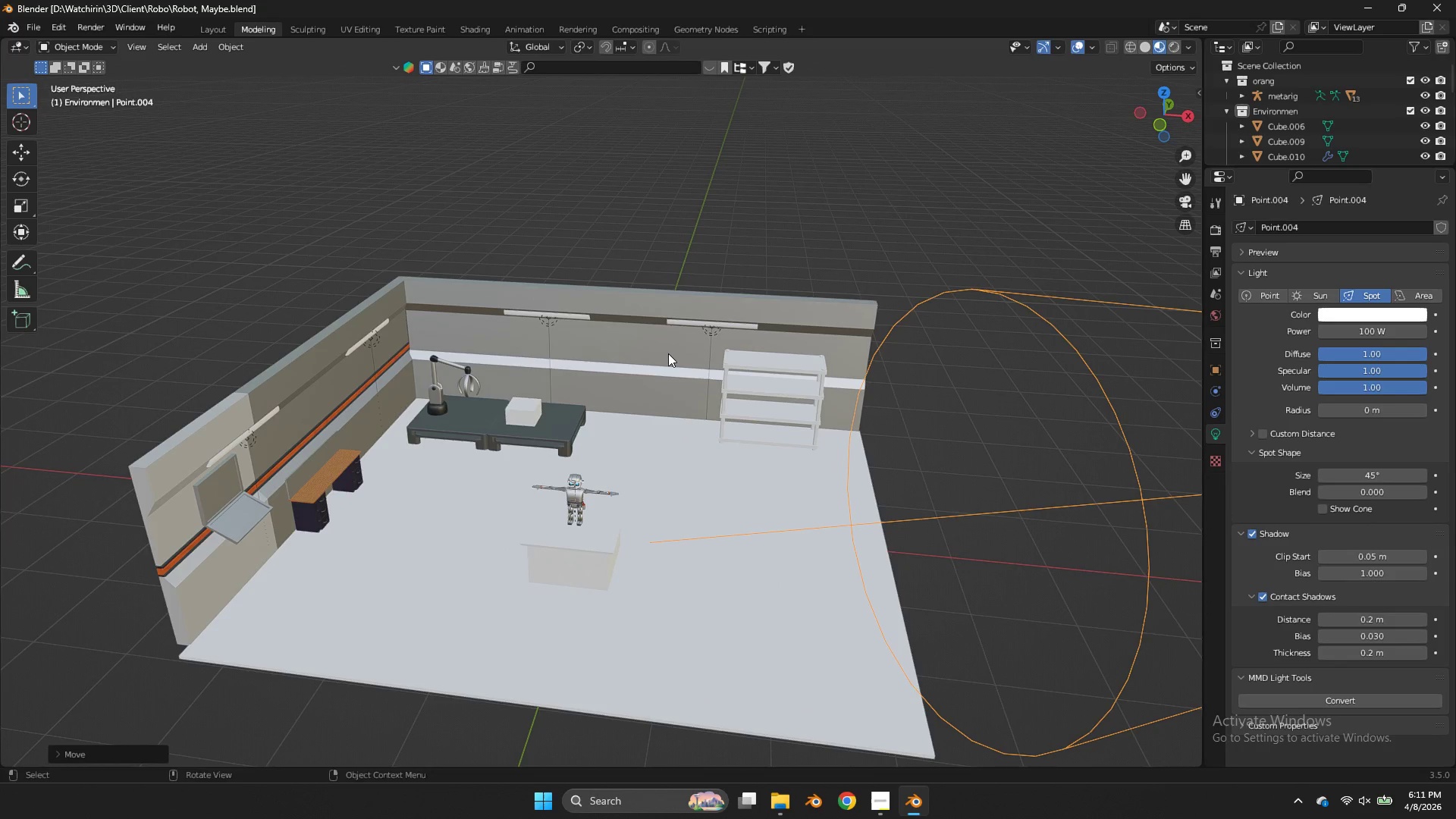 
key(Control+S)
 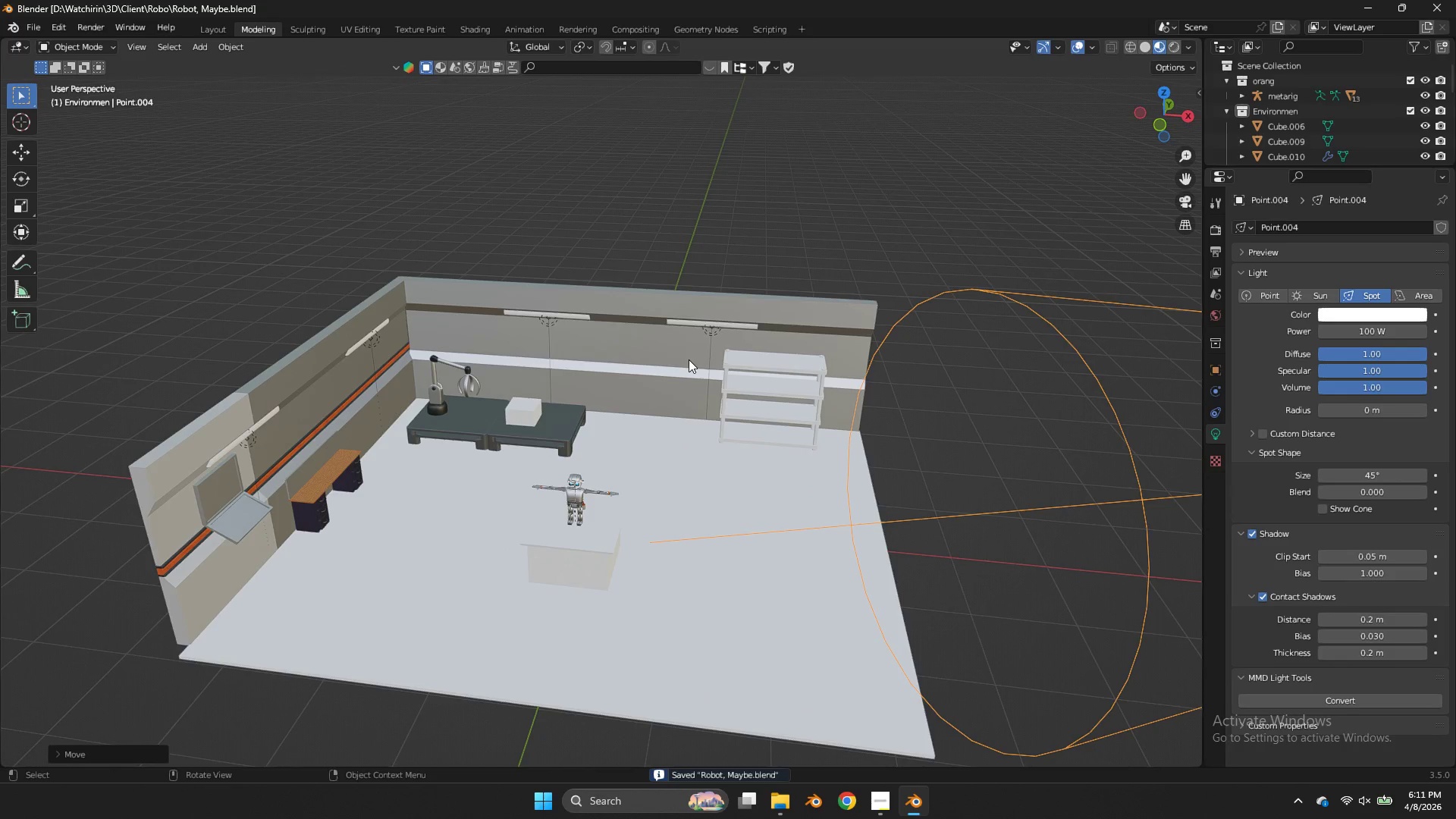 
scroll: coordinate [729, 335], scroll_direction: down, amount: 1.0
 